 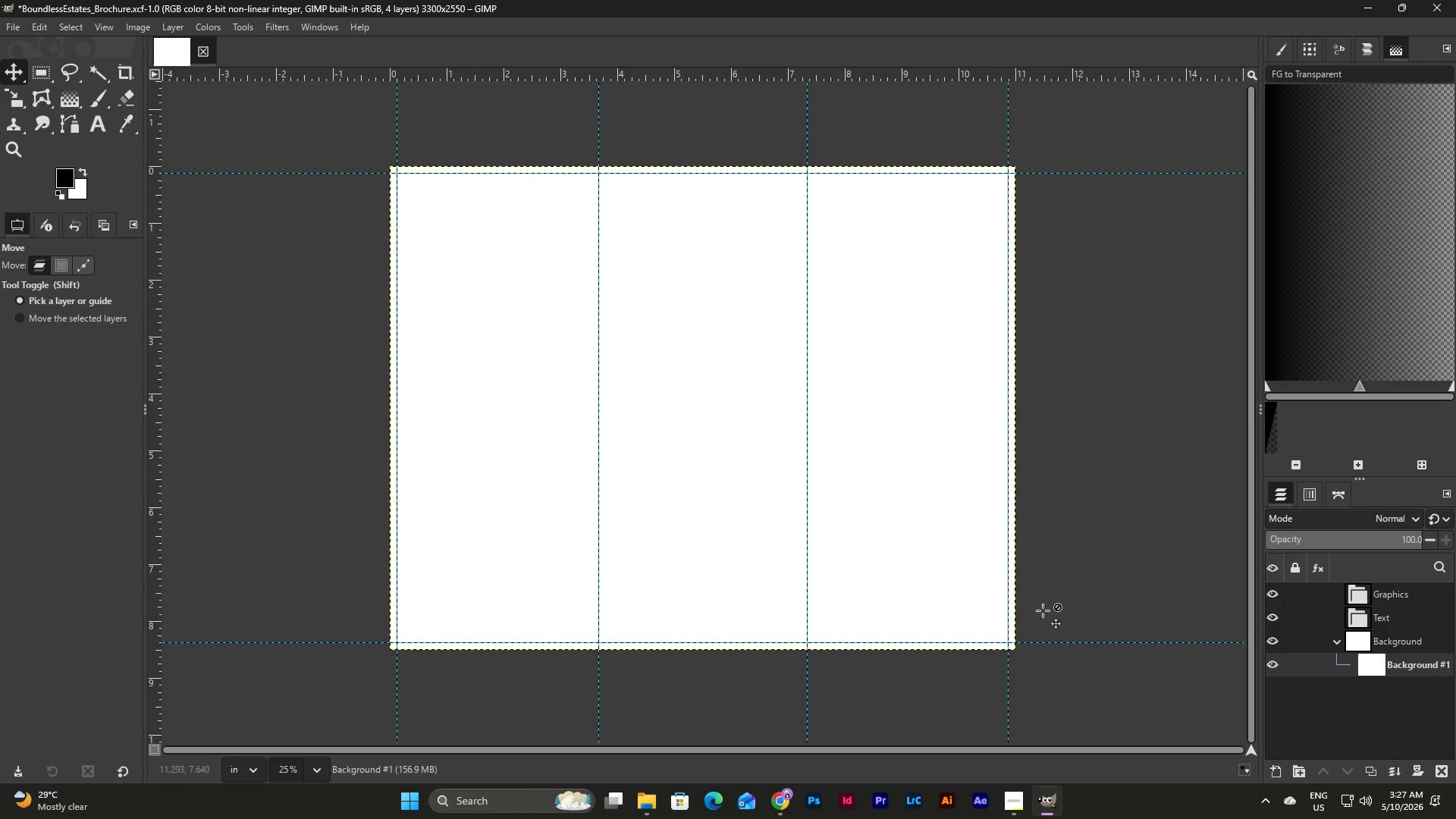 
left_click([1351, 708])
 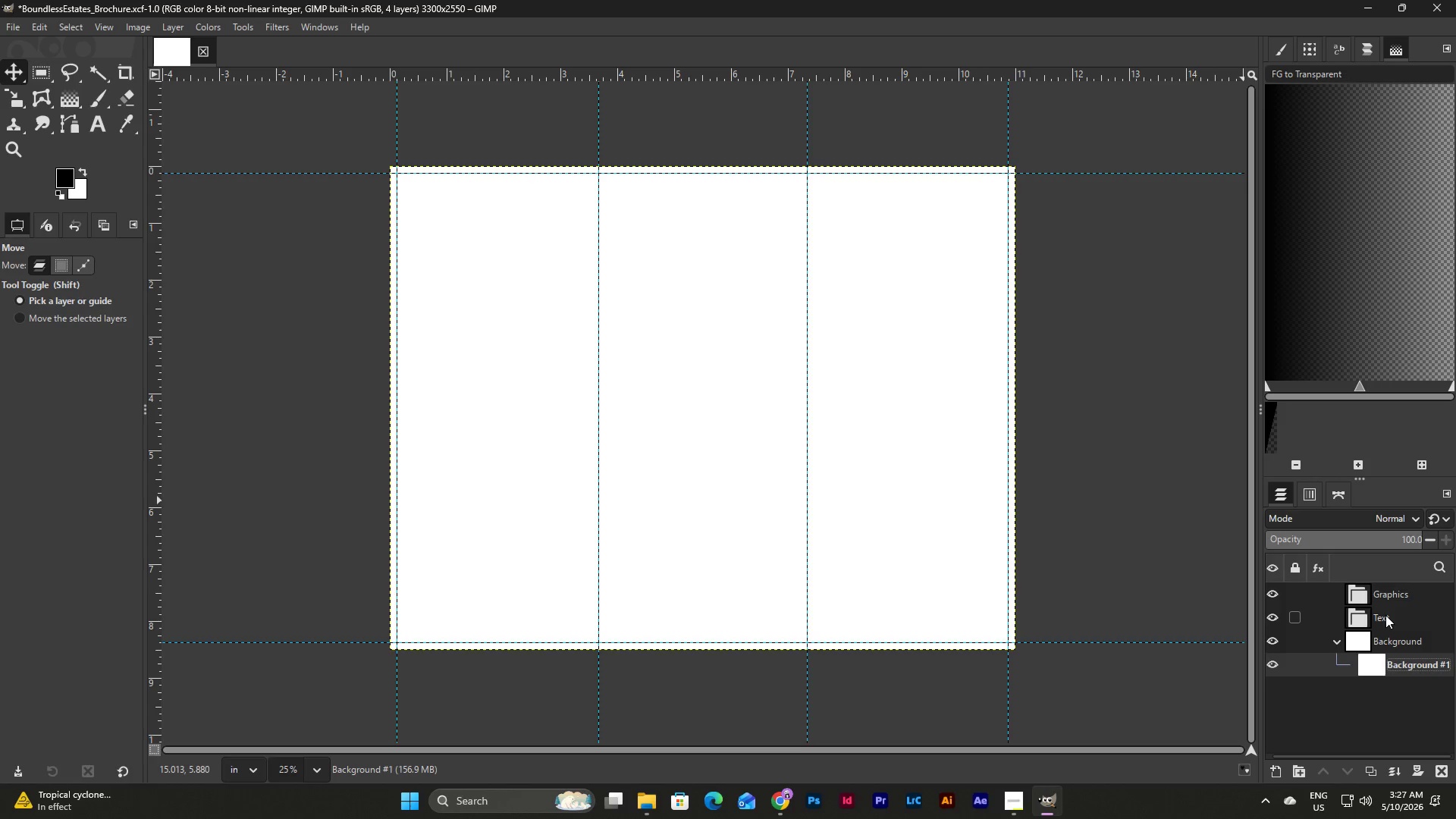 
left_click_drag(start_coordinate=[1385, 617], to_coordinate=[1384, 582])
 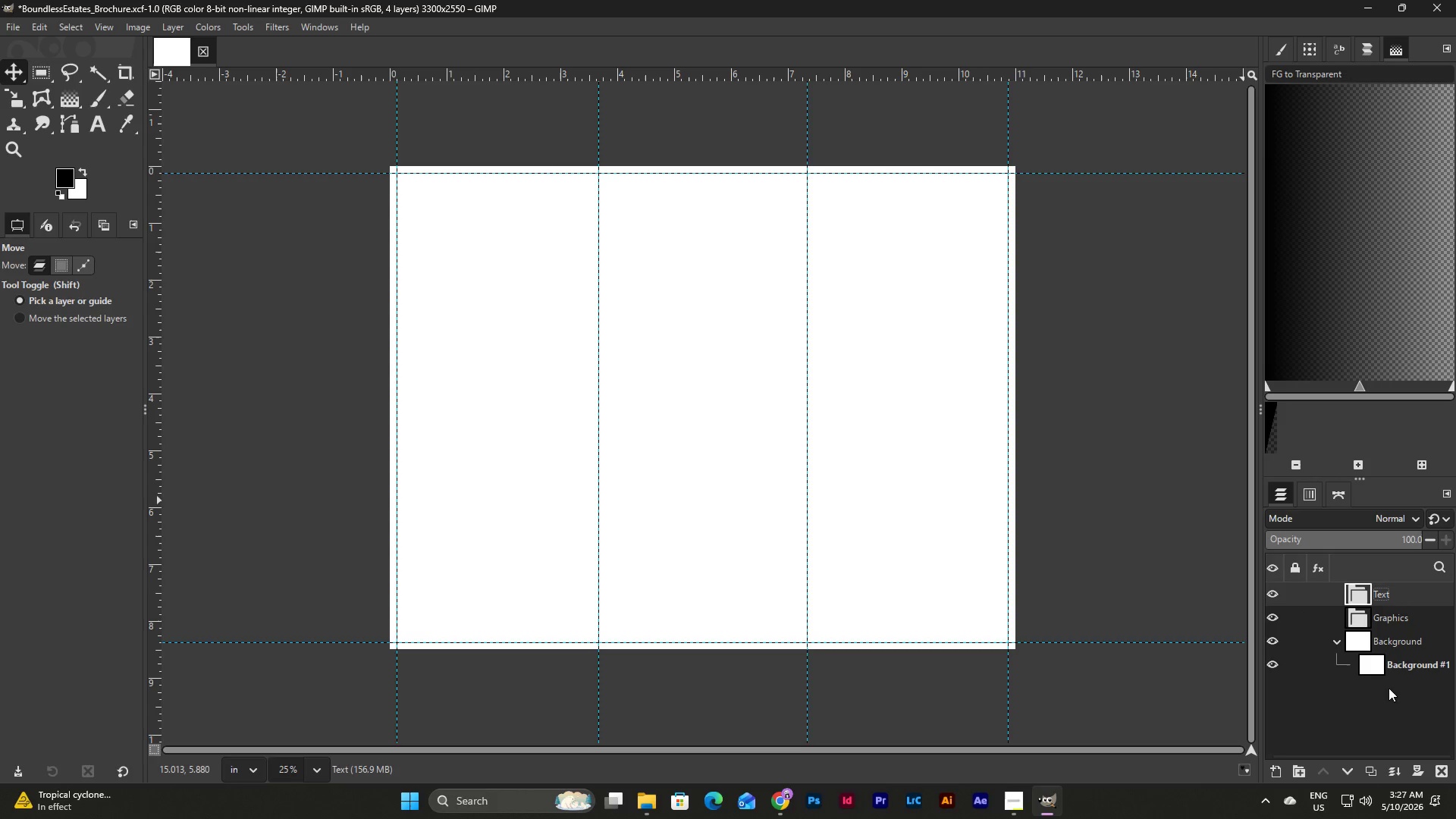 
left_click([1386, 702])
 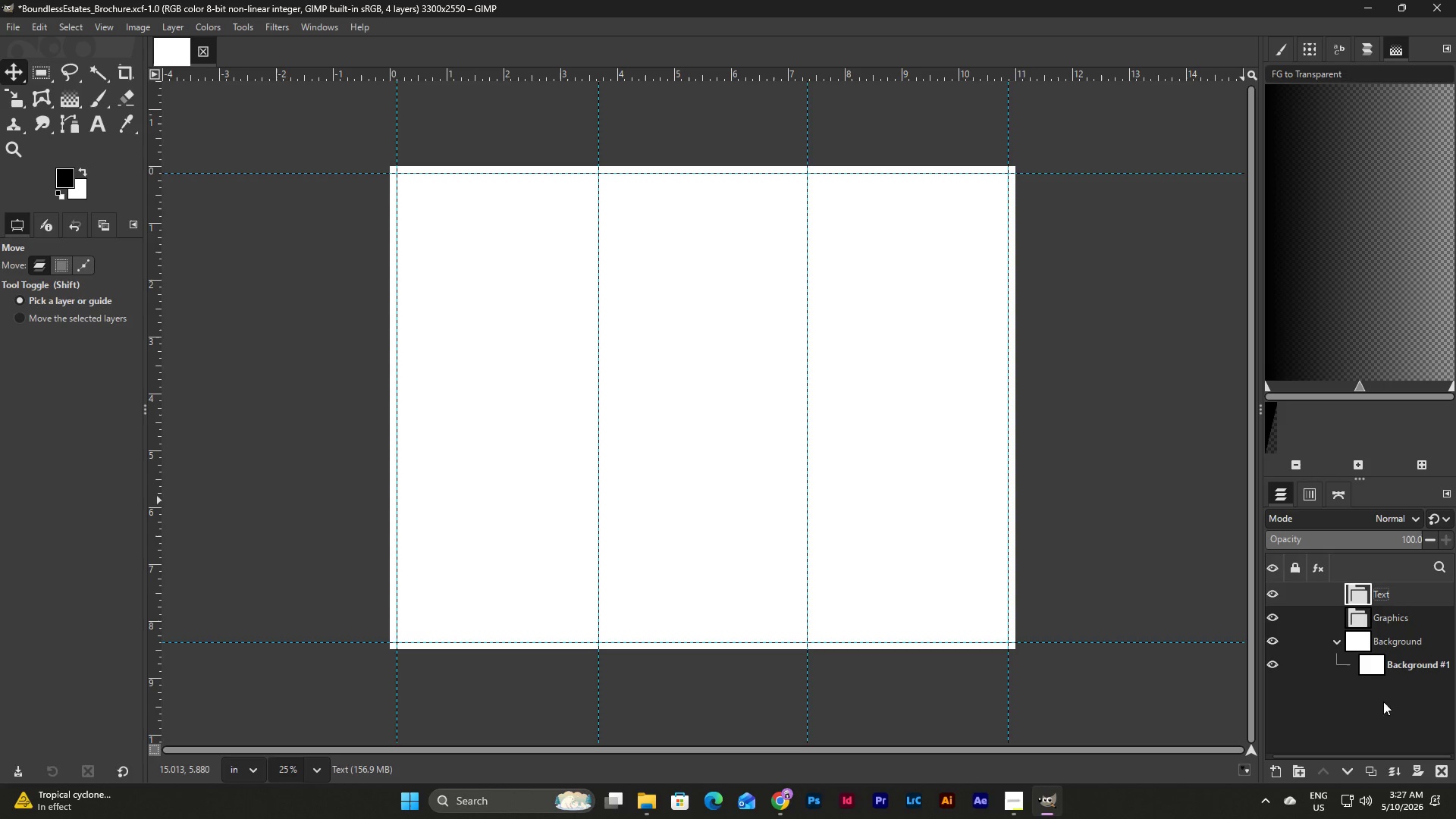 
left_click([1329, 702])
 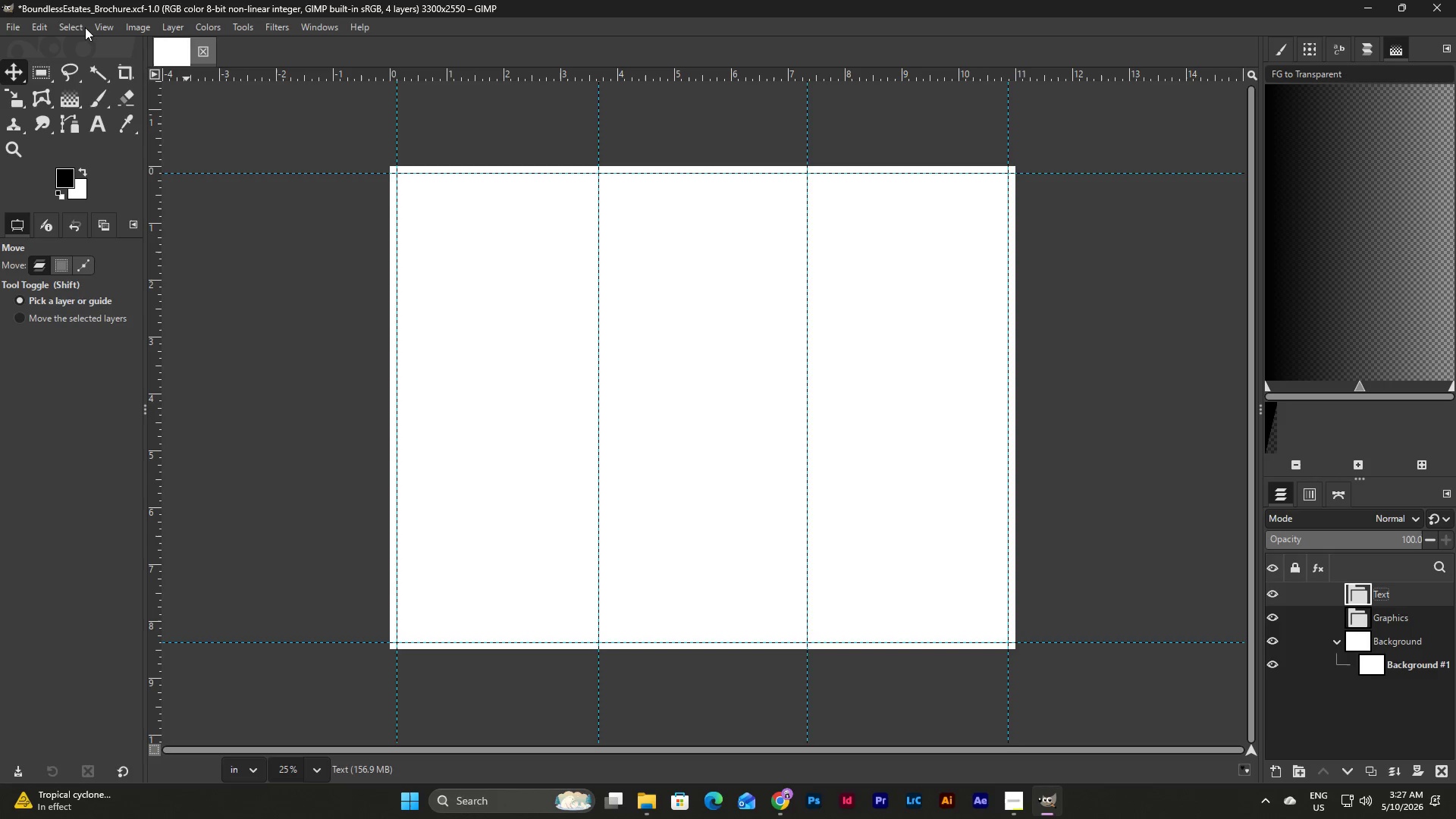 
left_click([7, 30])
 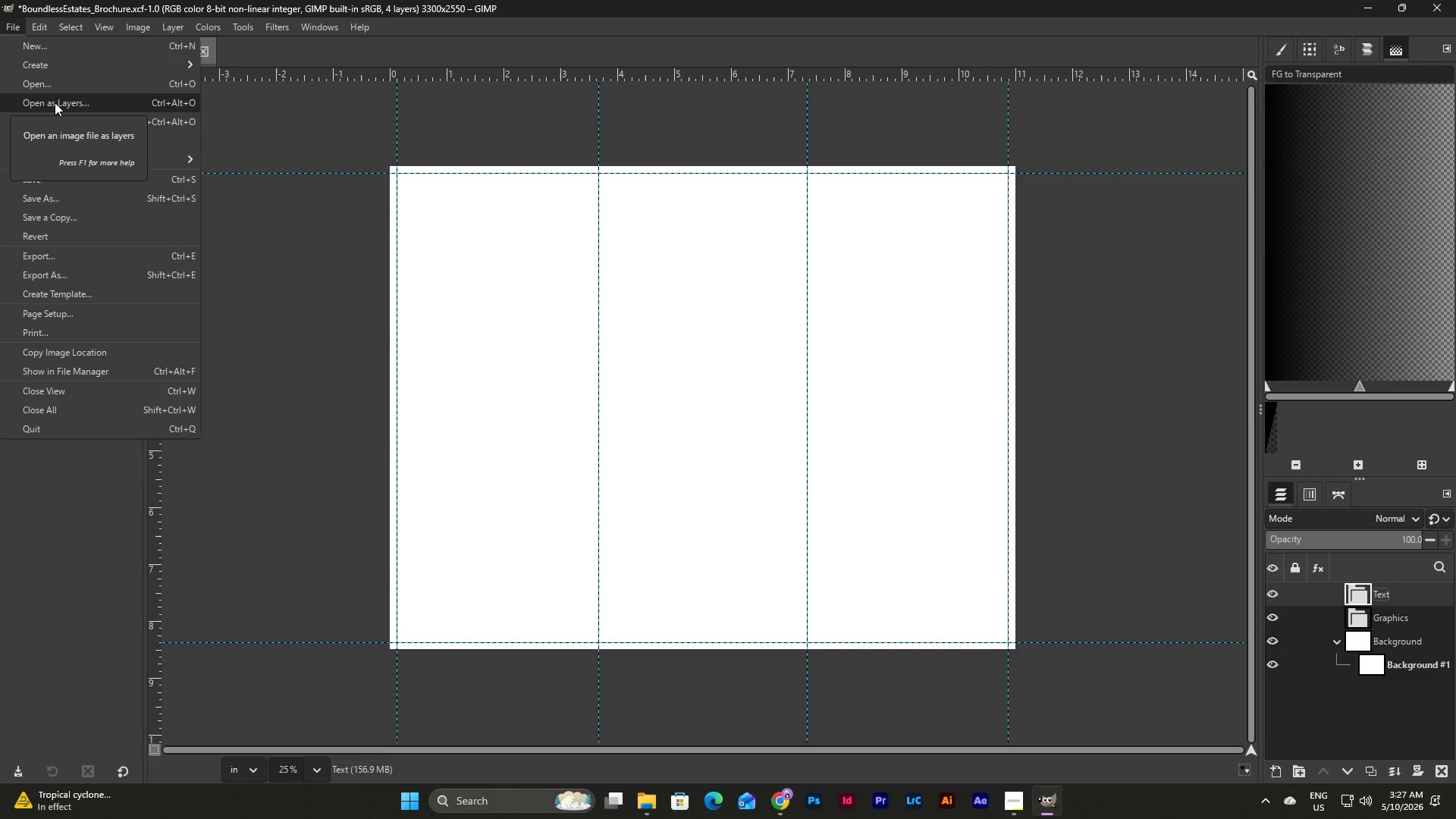 
wait(6.55)
 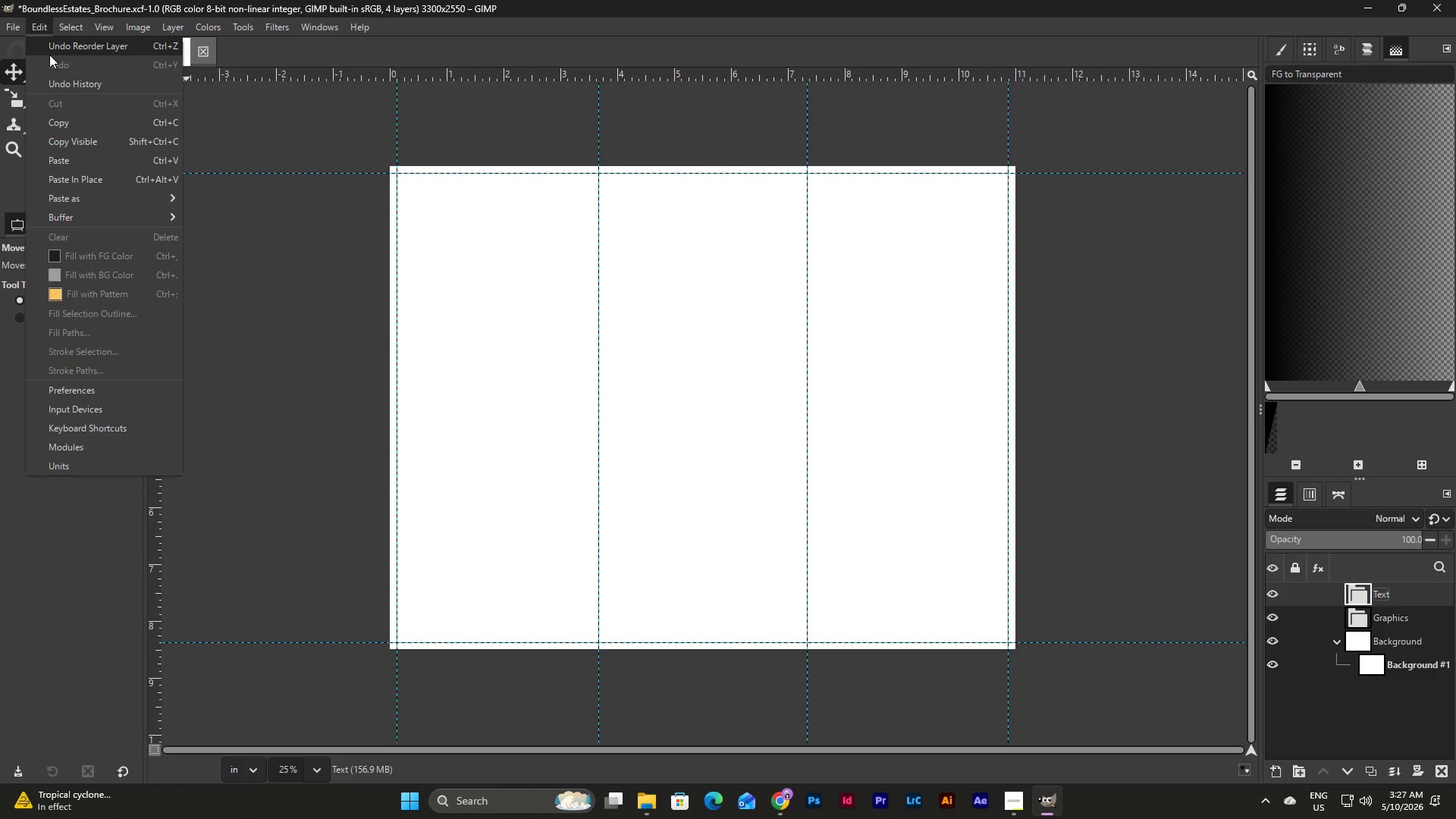 
left_click([55, 102])
 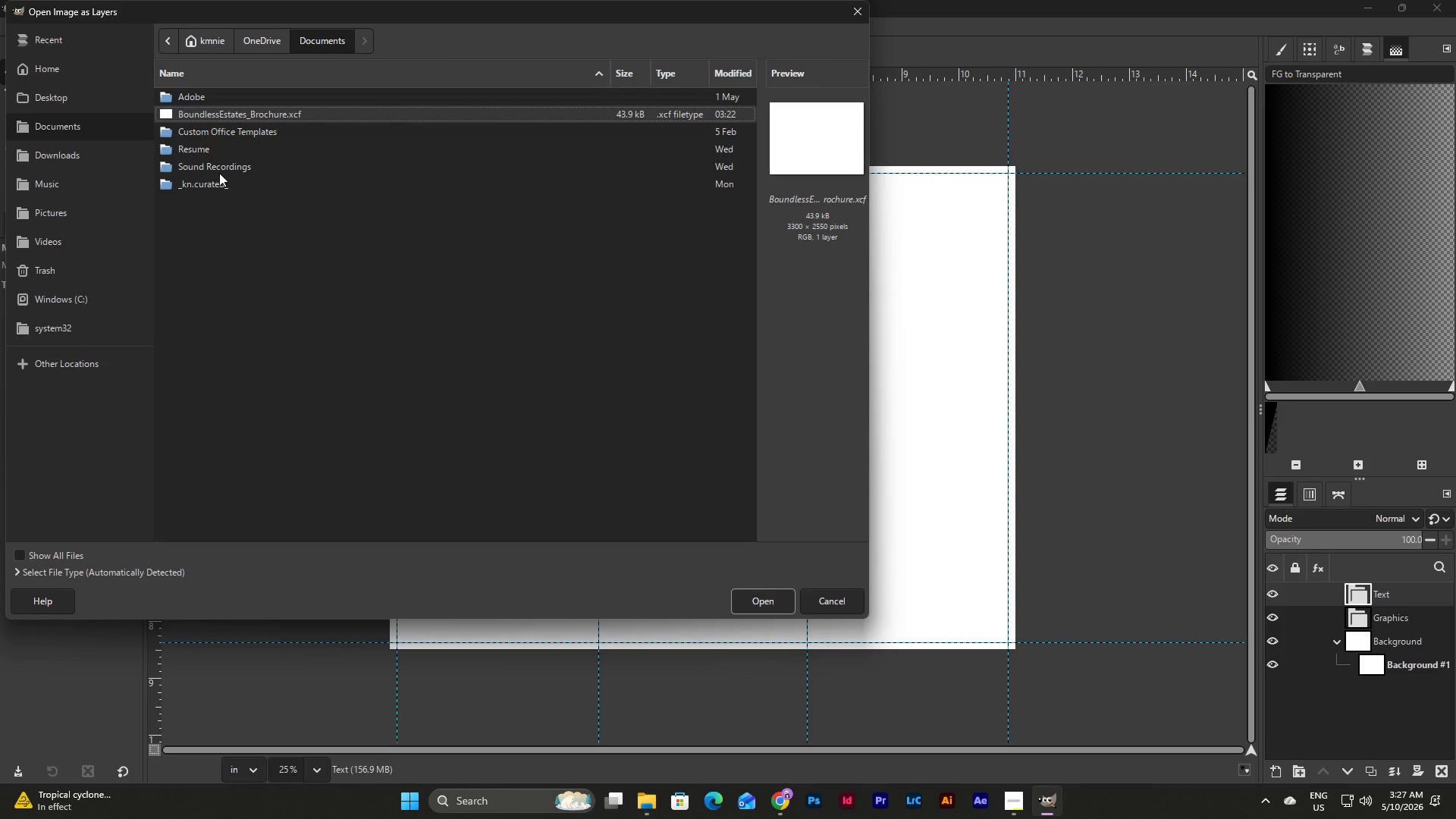 
left_click([67, 152])
 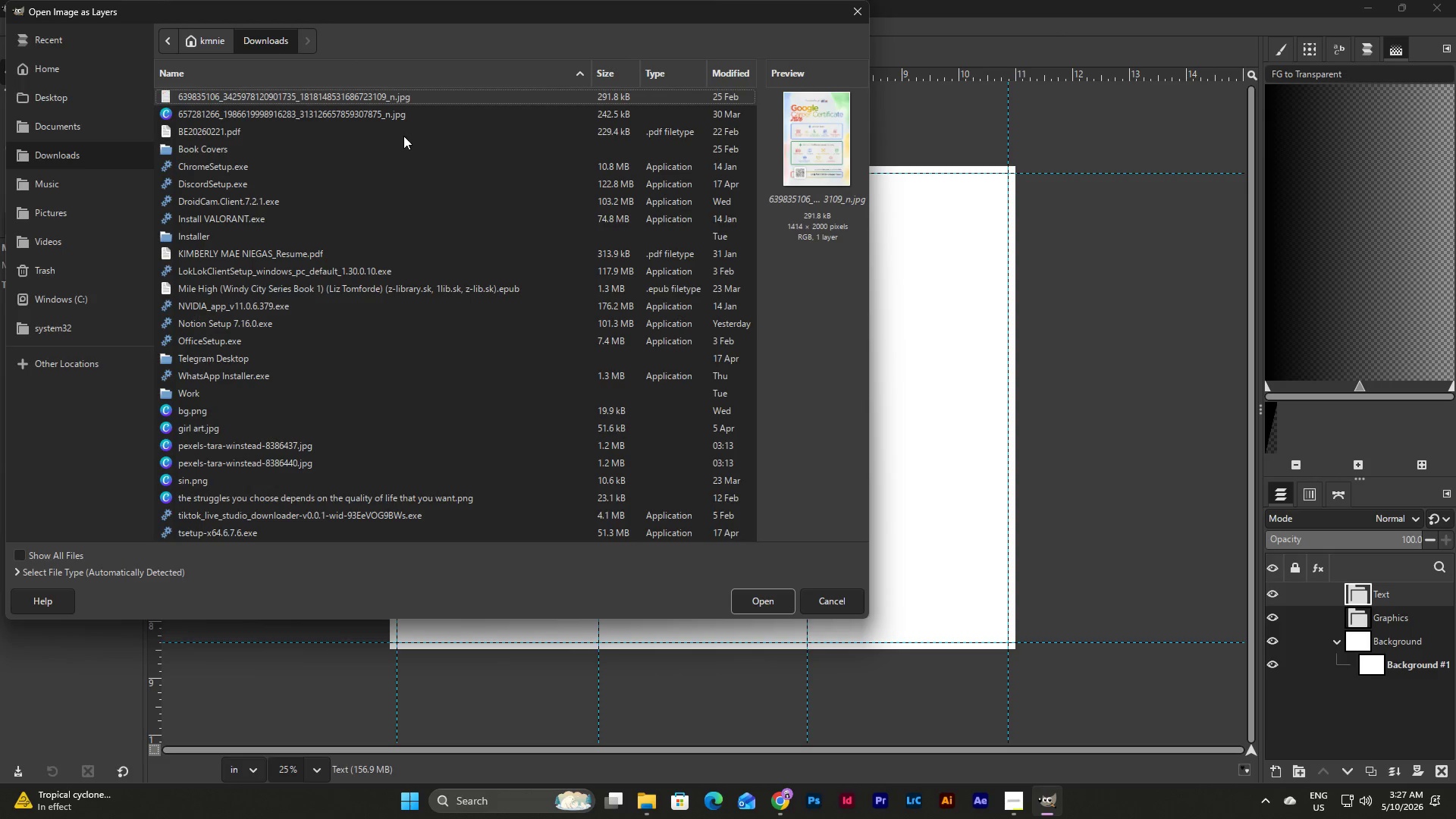 
scroll: coordinate [399, 136], scroll_direction: down, amount: 5.0
 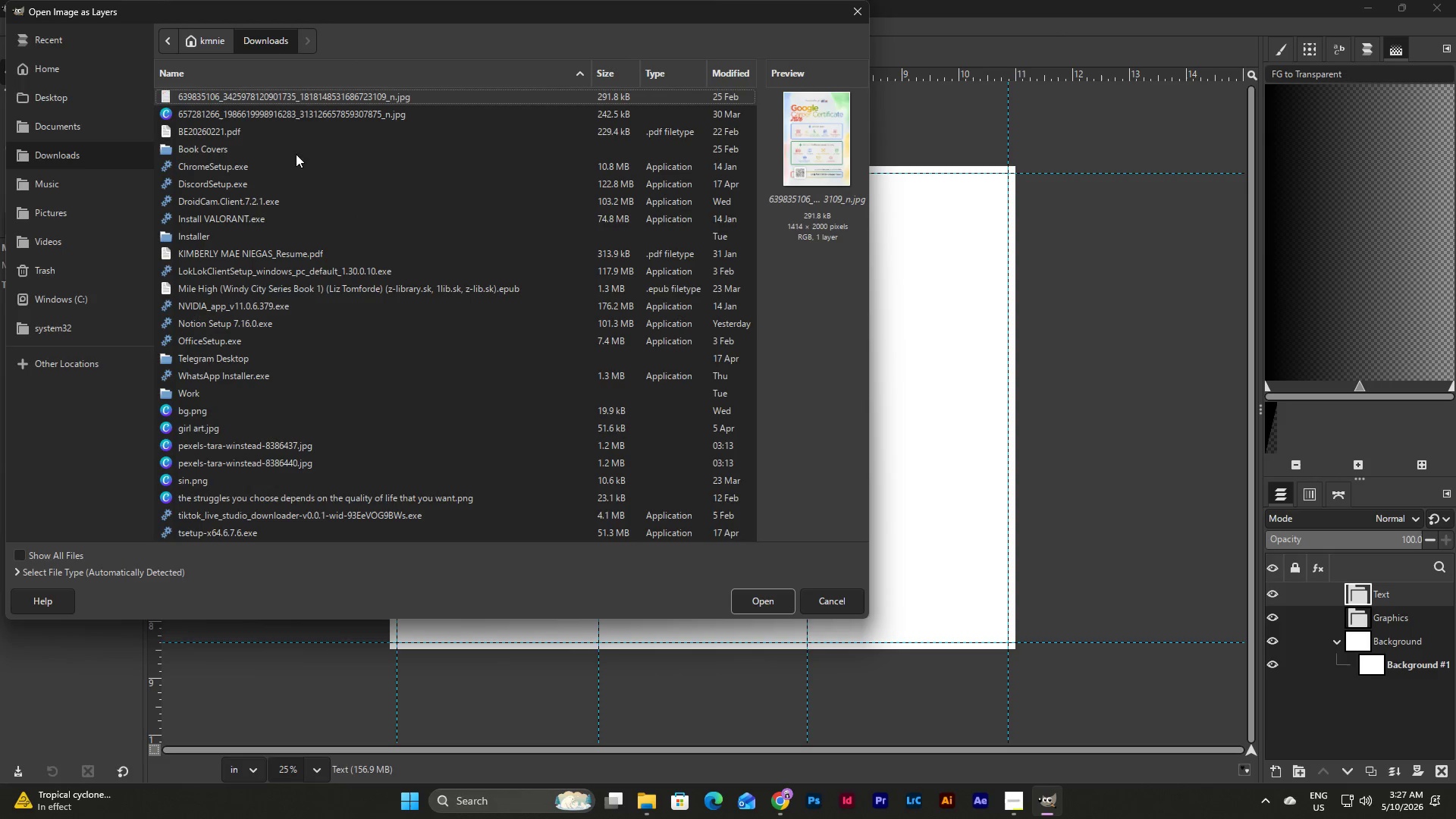 
scroll: coordinate [383, 162], scroll_direction: up, amount: 1.0
 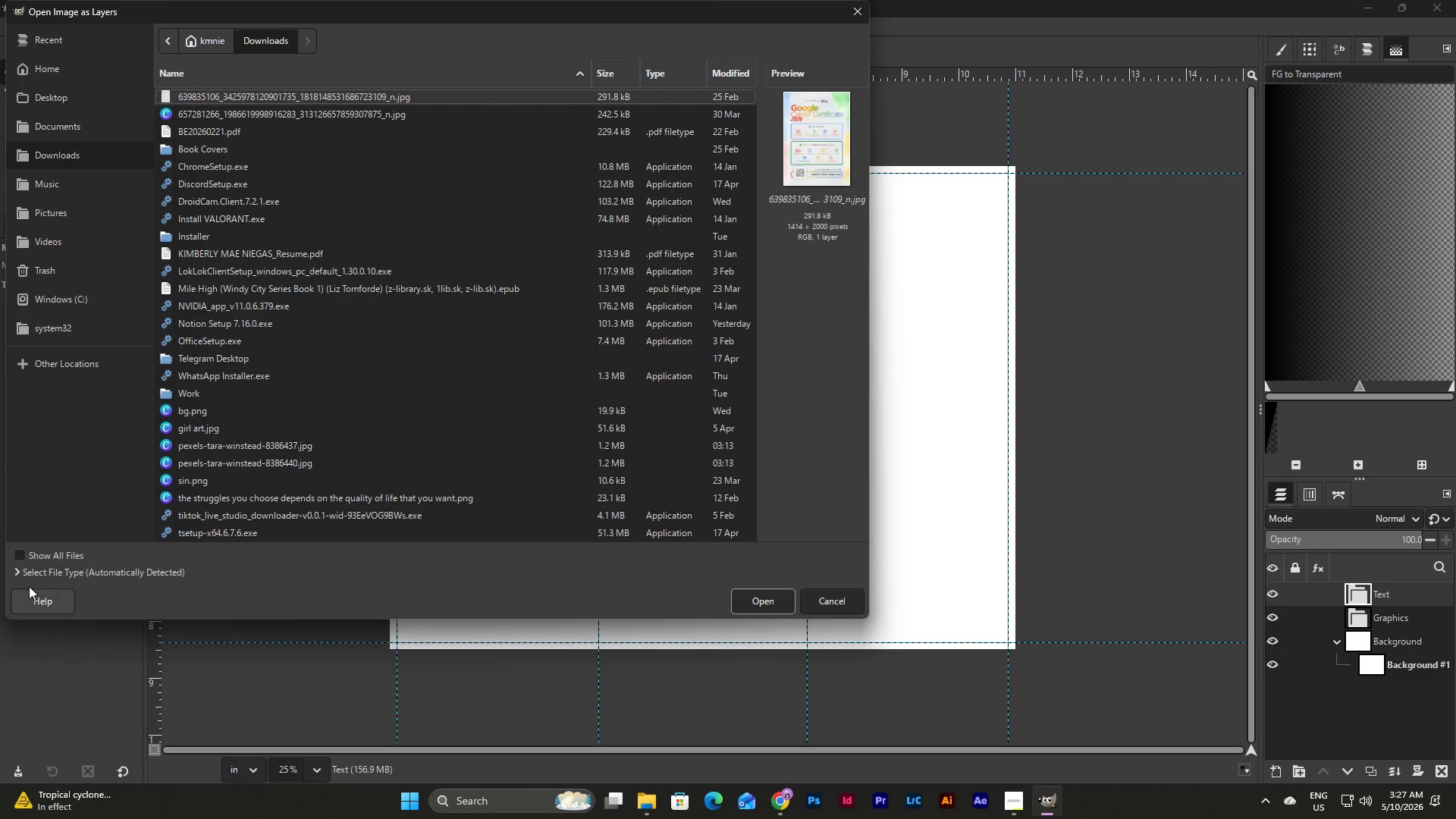 
left_click([17, 567])
 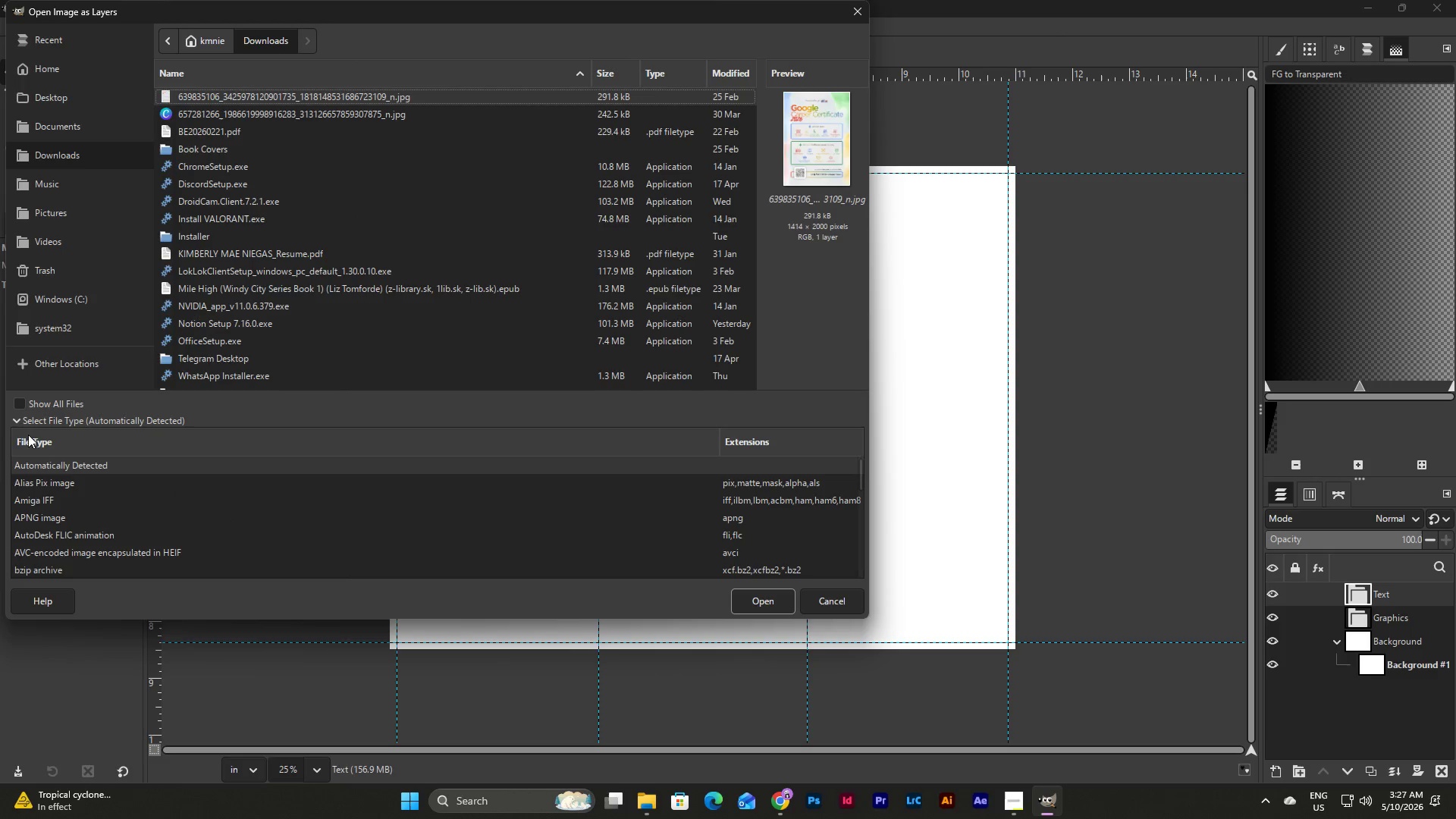 
left_click([22, 422])
 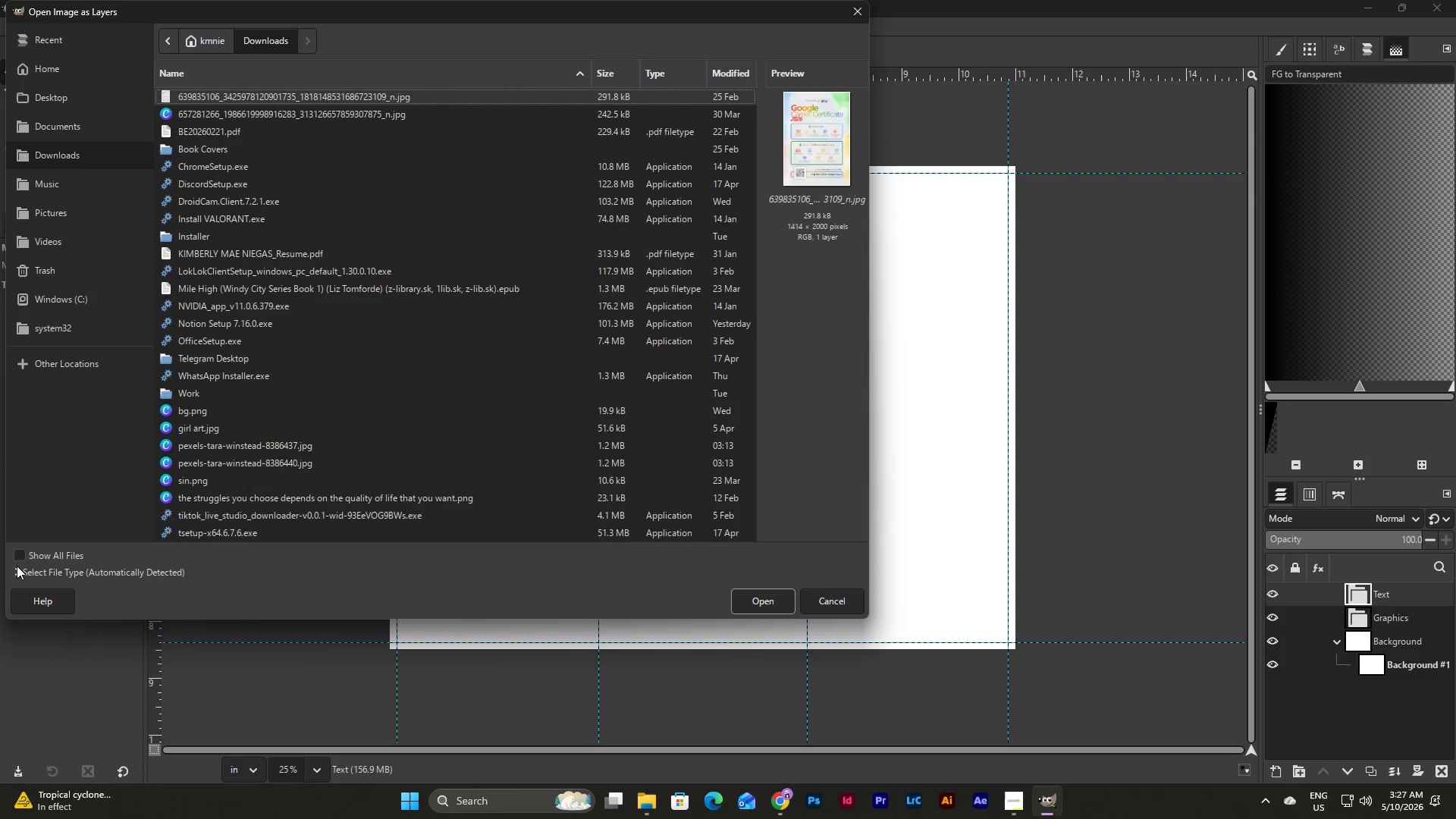 
left_click([18, 557])
 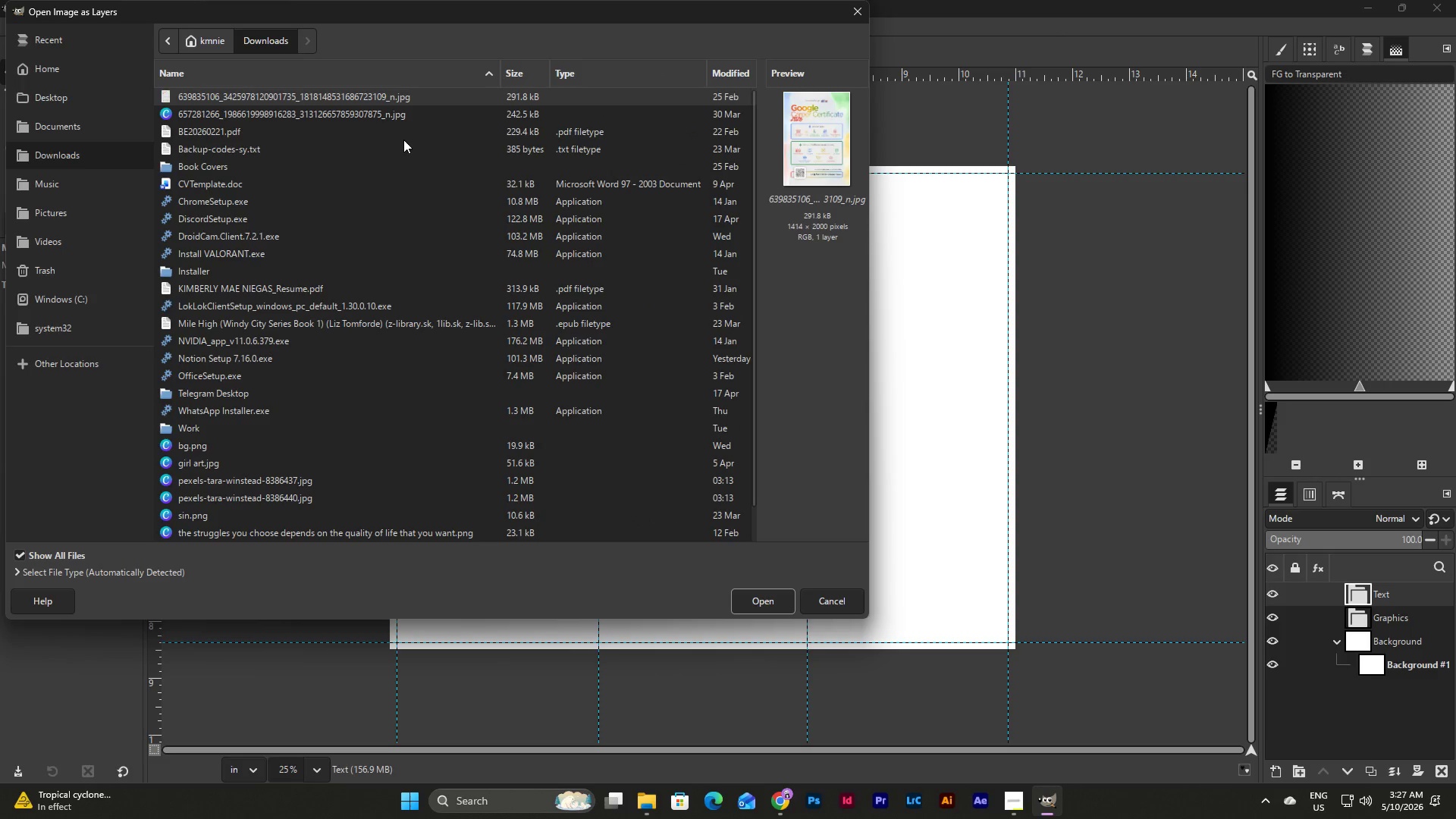 
scroll: coordinate [403, 140], scroll_direction: up, amount: 2.0
 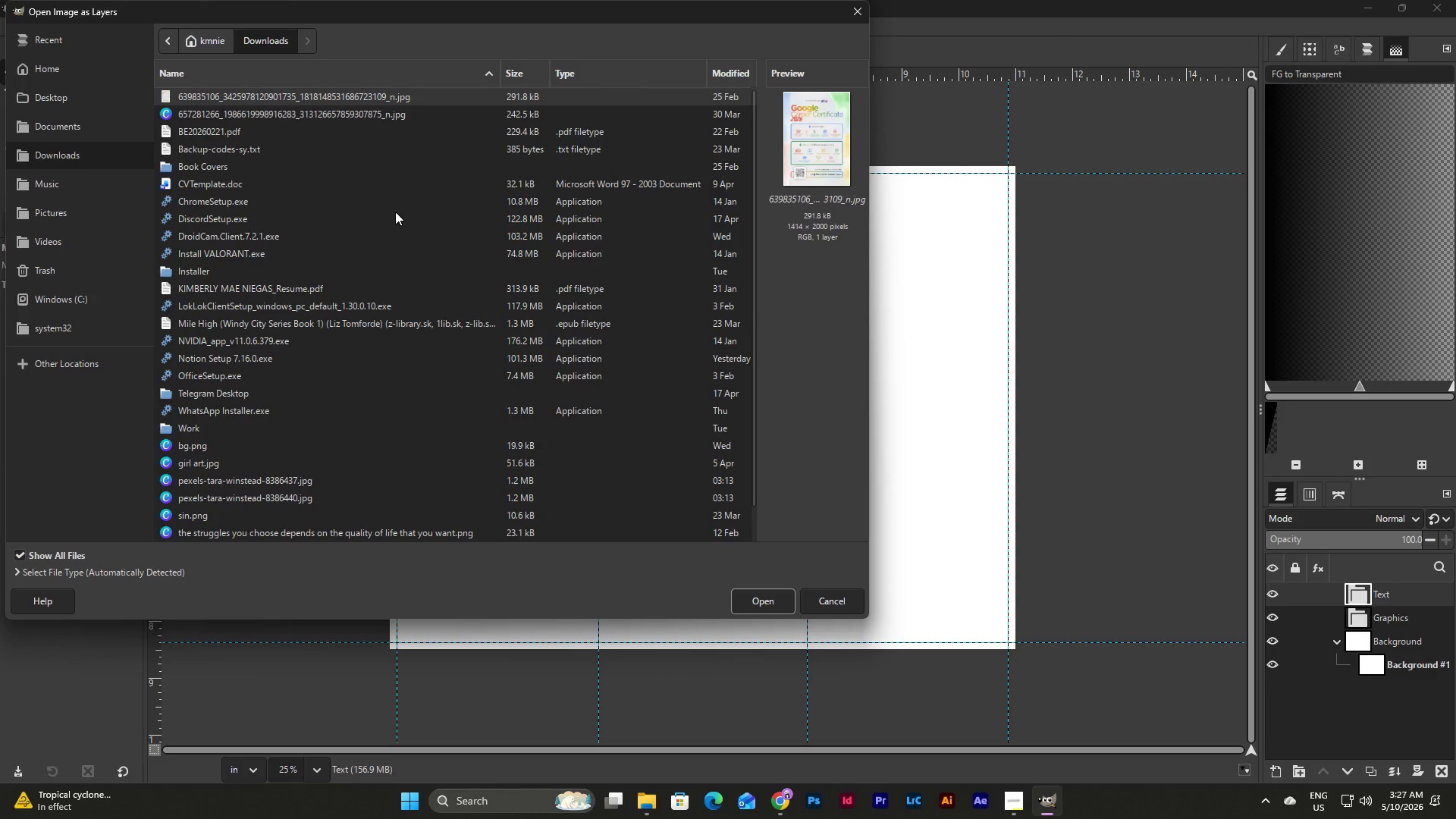 
scroll: coordinate [395, 212], scroll_direction: down, amount: 4.0
 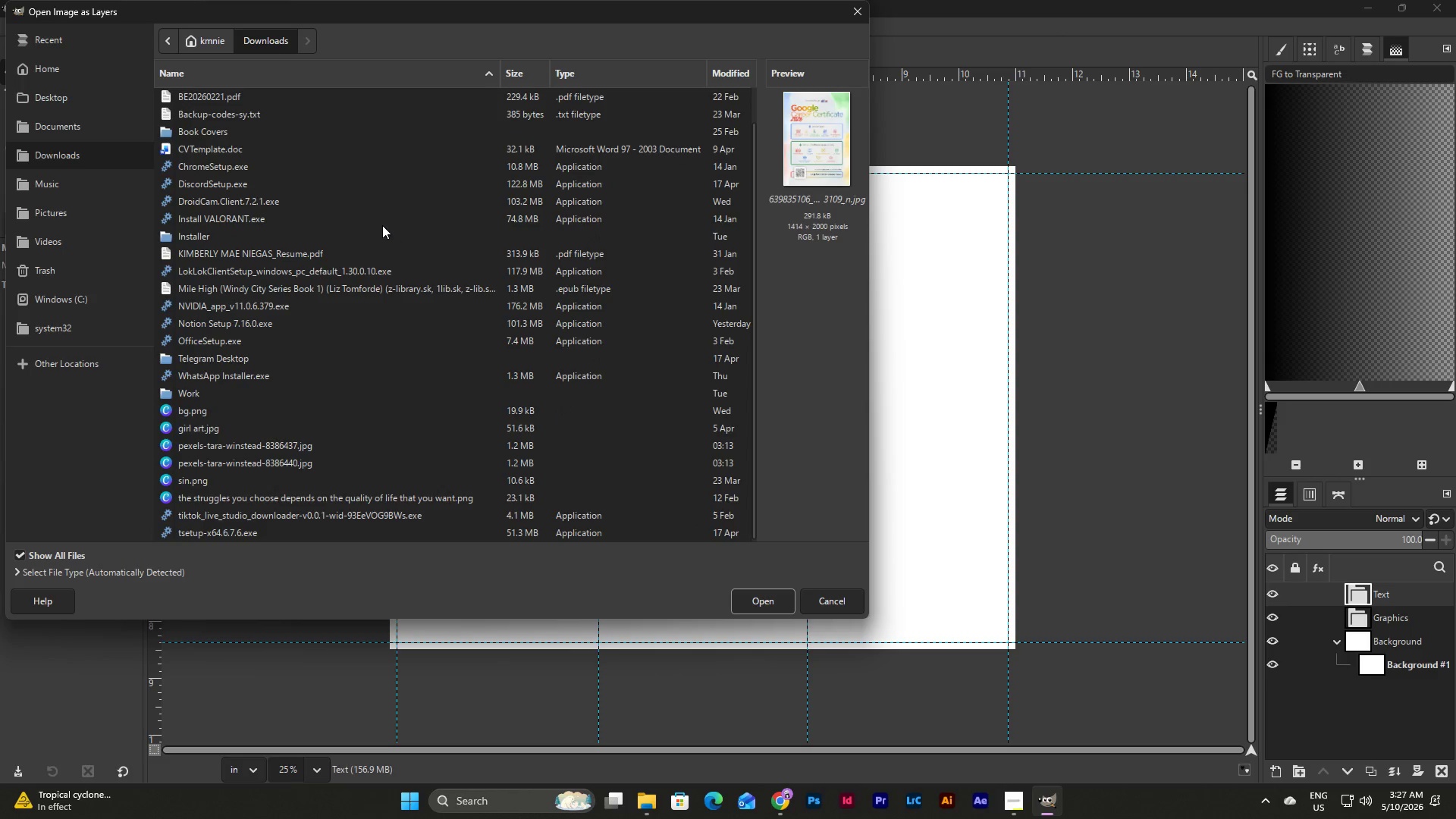 
scroll: coordinate [382, 224], scroll_direction: up, amount: 8.0
 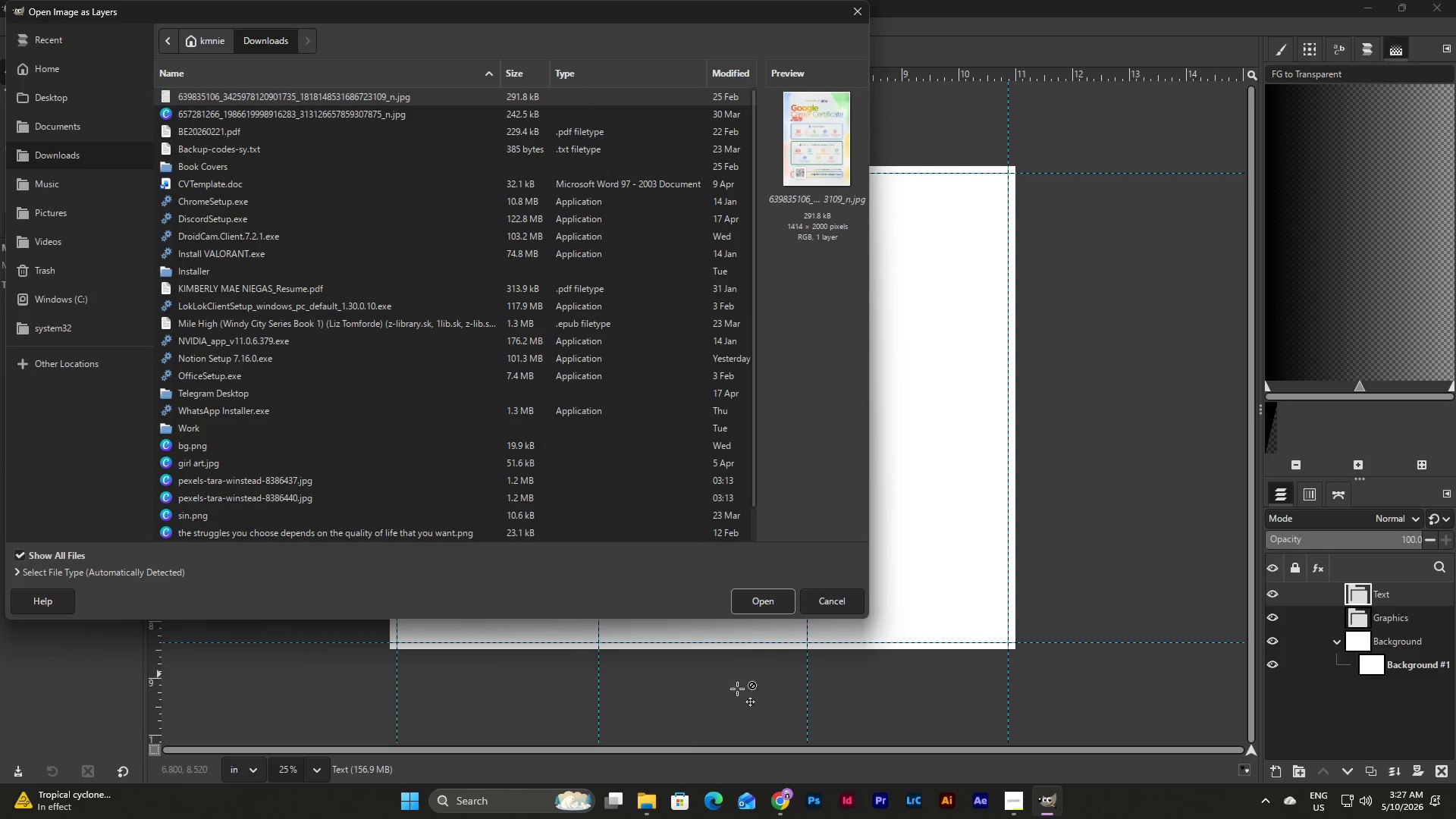 
left_click([645, 805])
 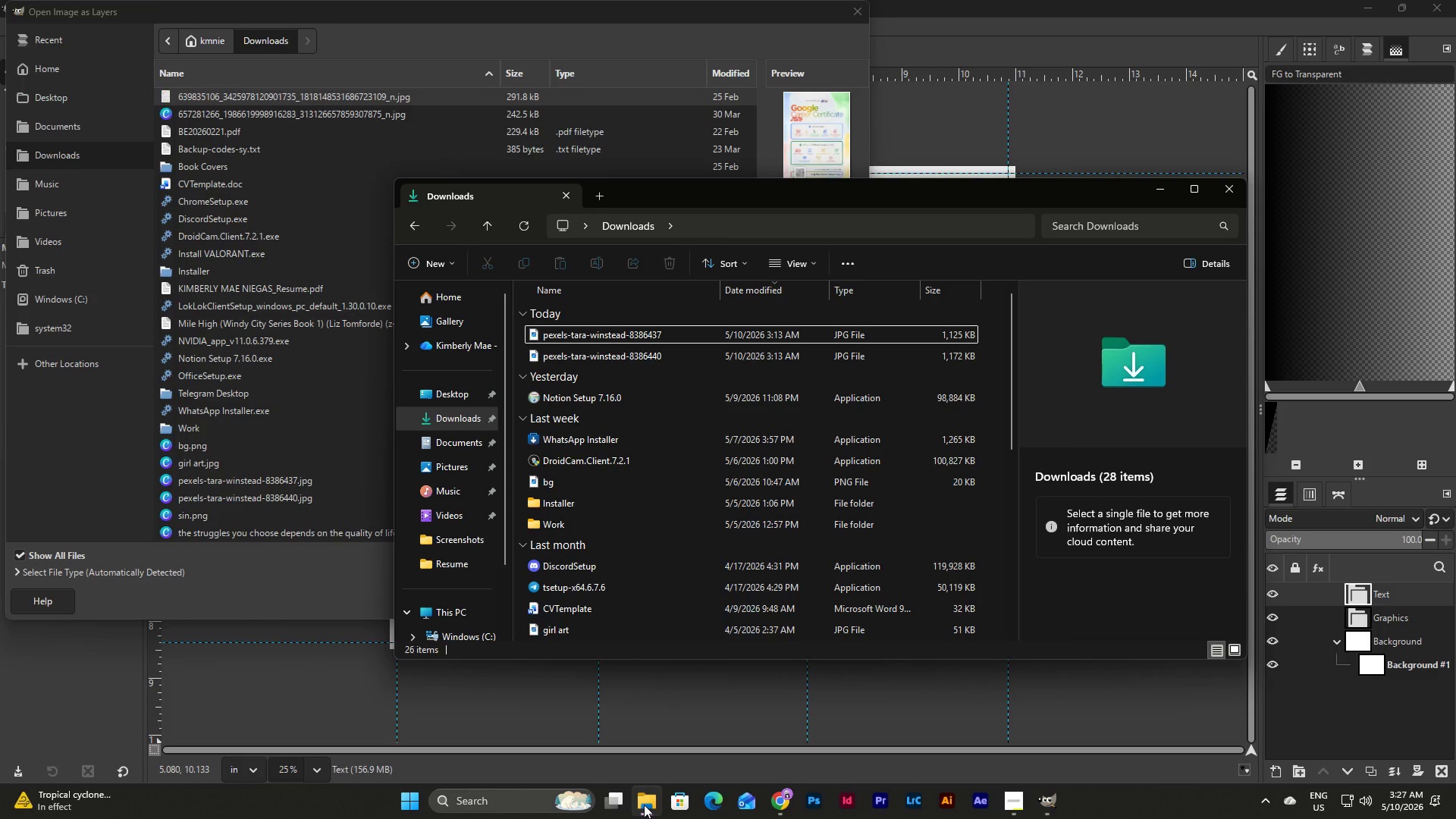 
left_click([644, 805])
 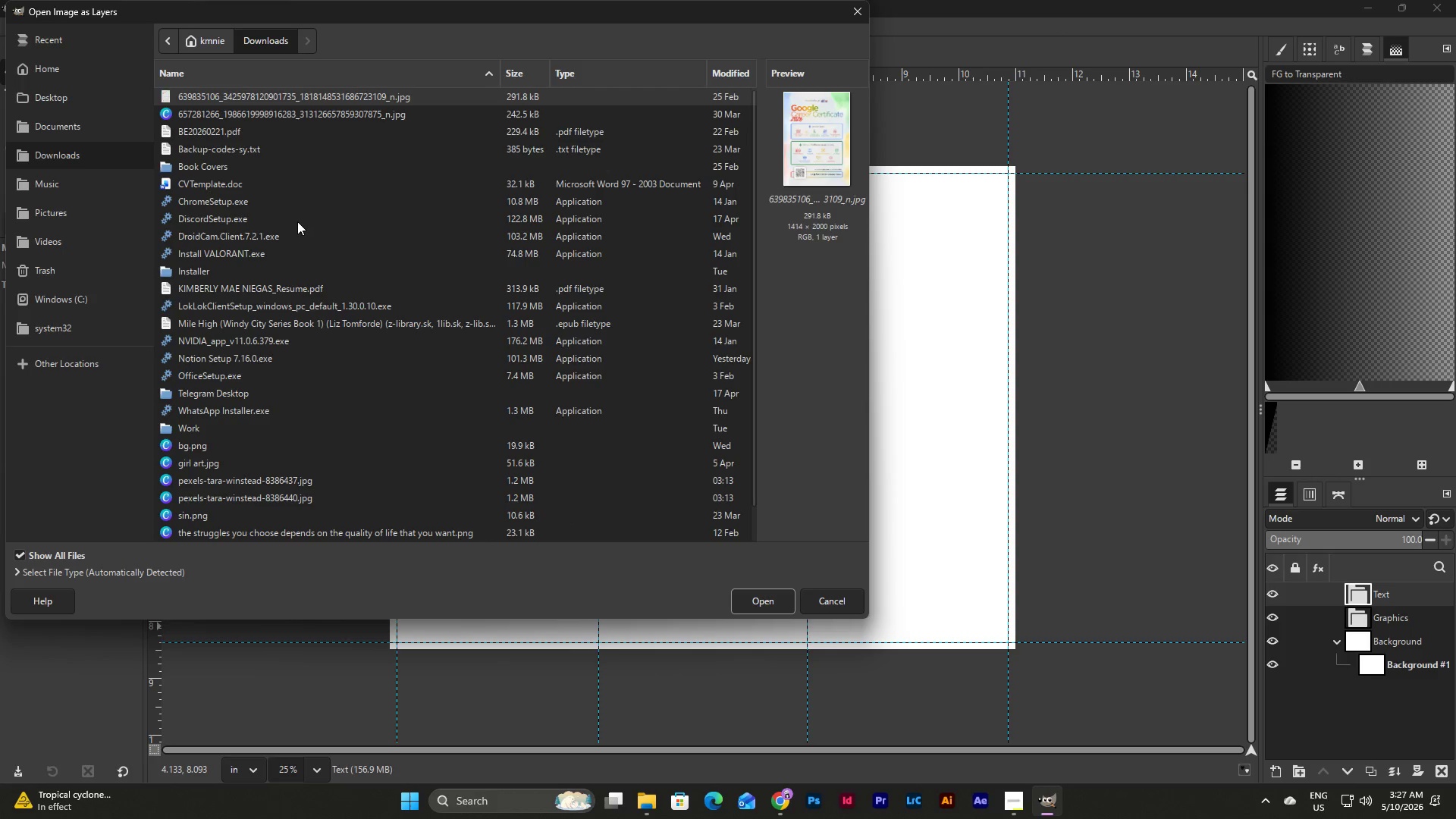 
scroll: coordinate [297, 221], scroll_direction: down, amount: 2.0
 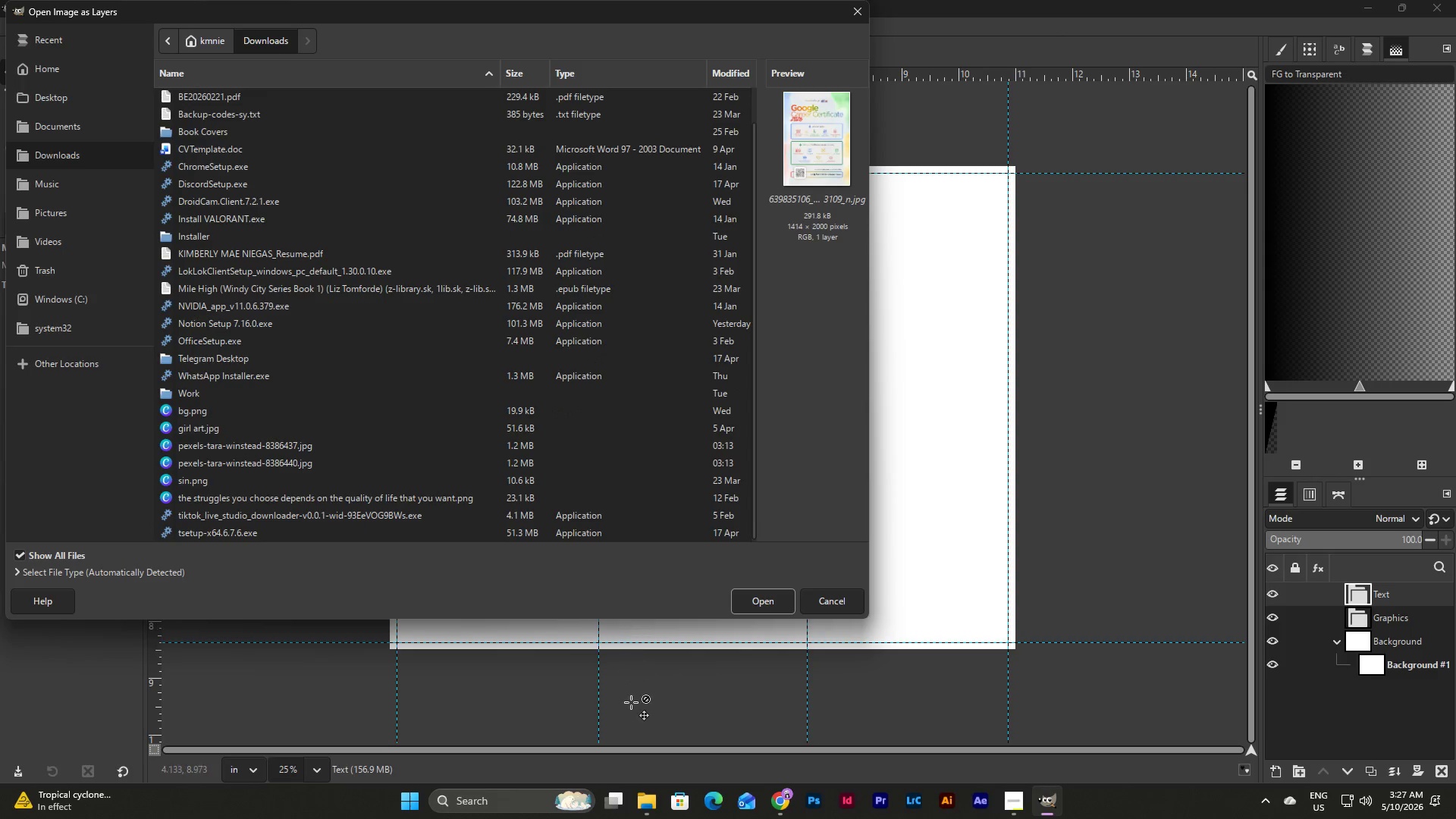 
left_click([650, 800])
 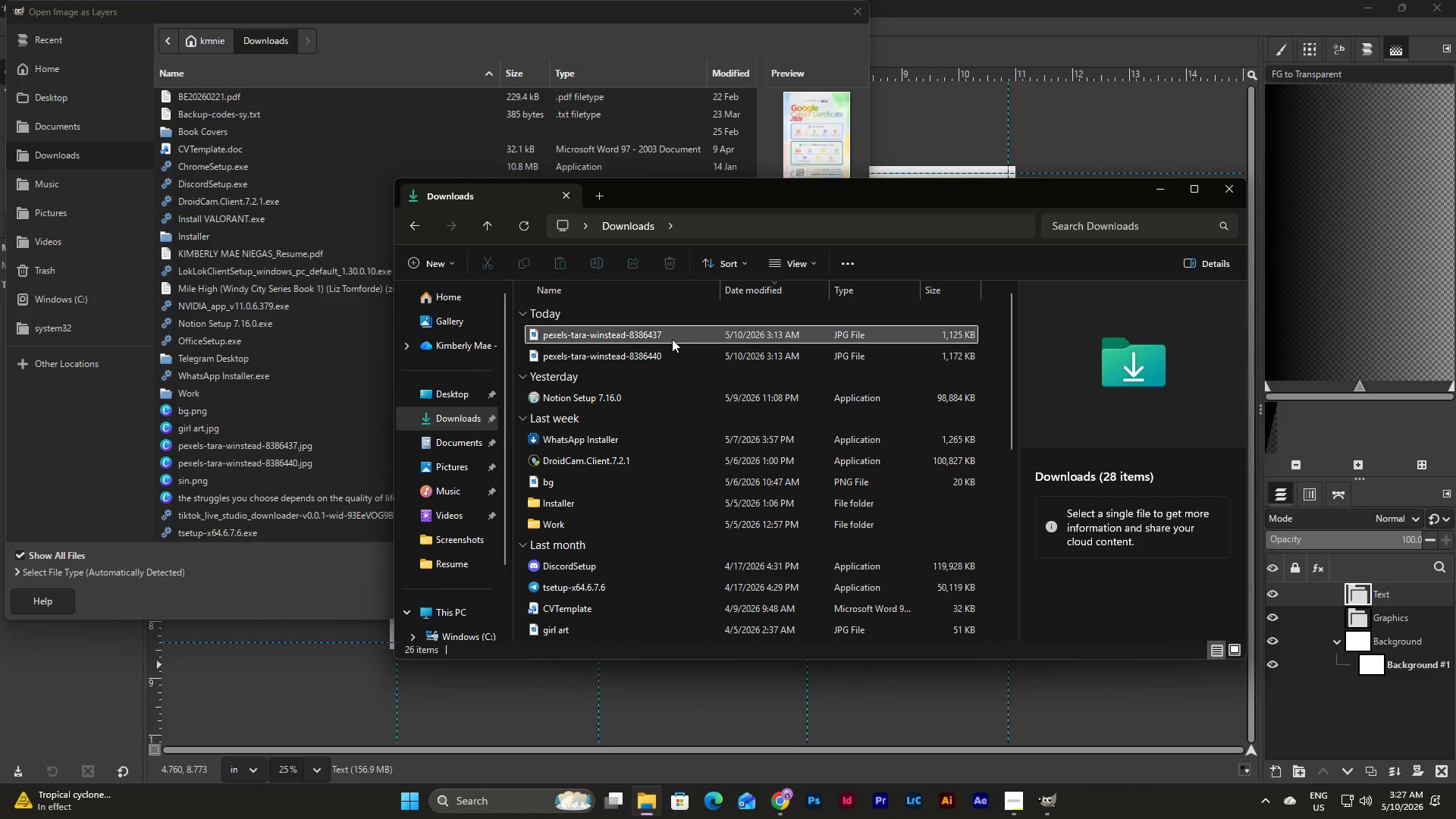 
left_click([672, 337])
 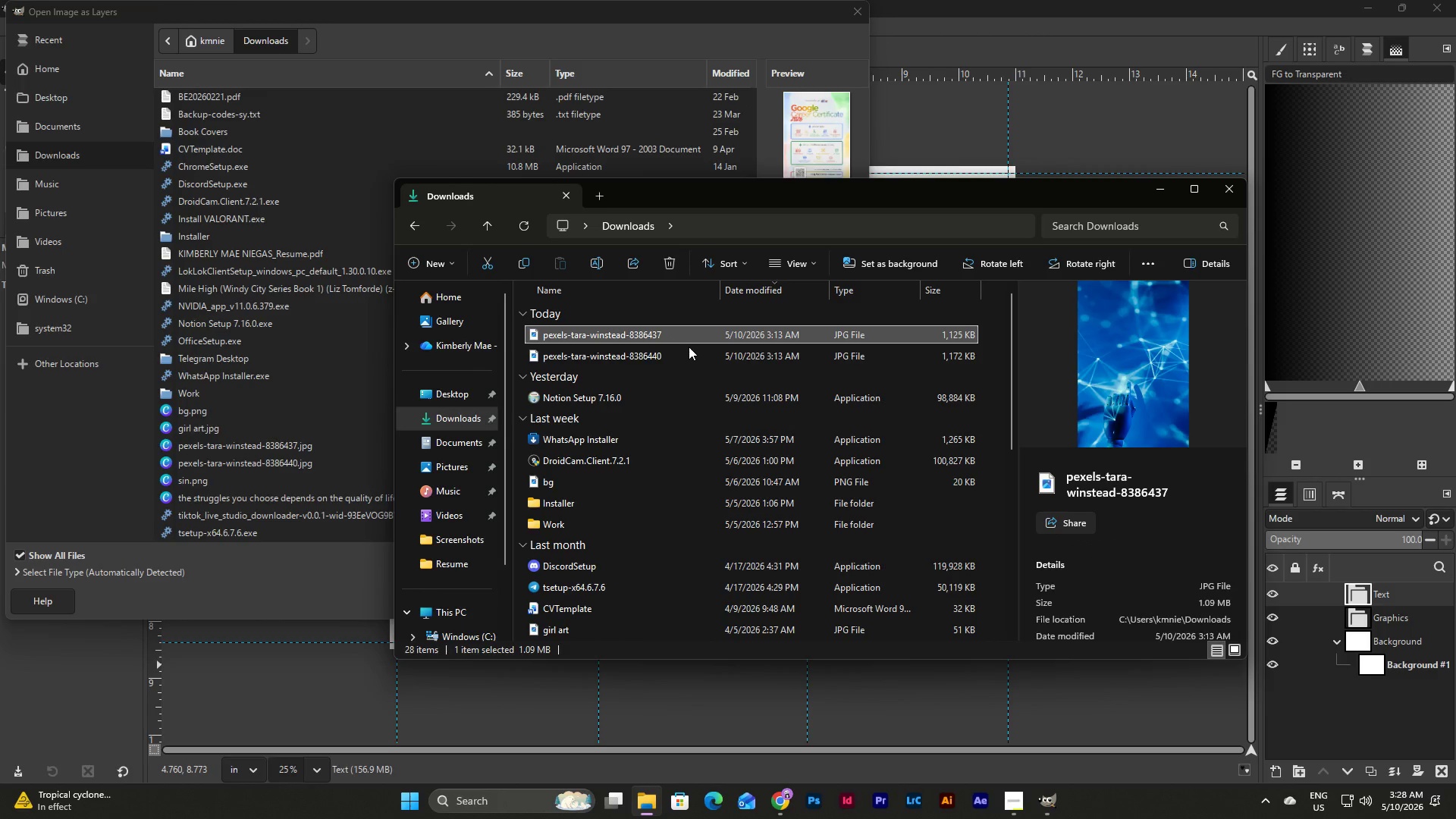 
left_click([689, 355])
 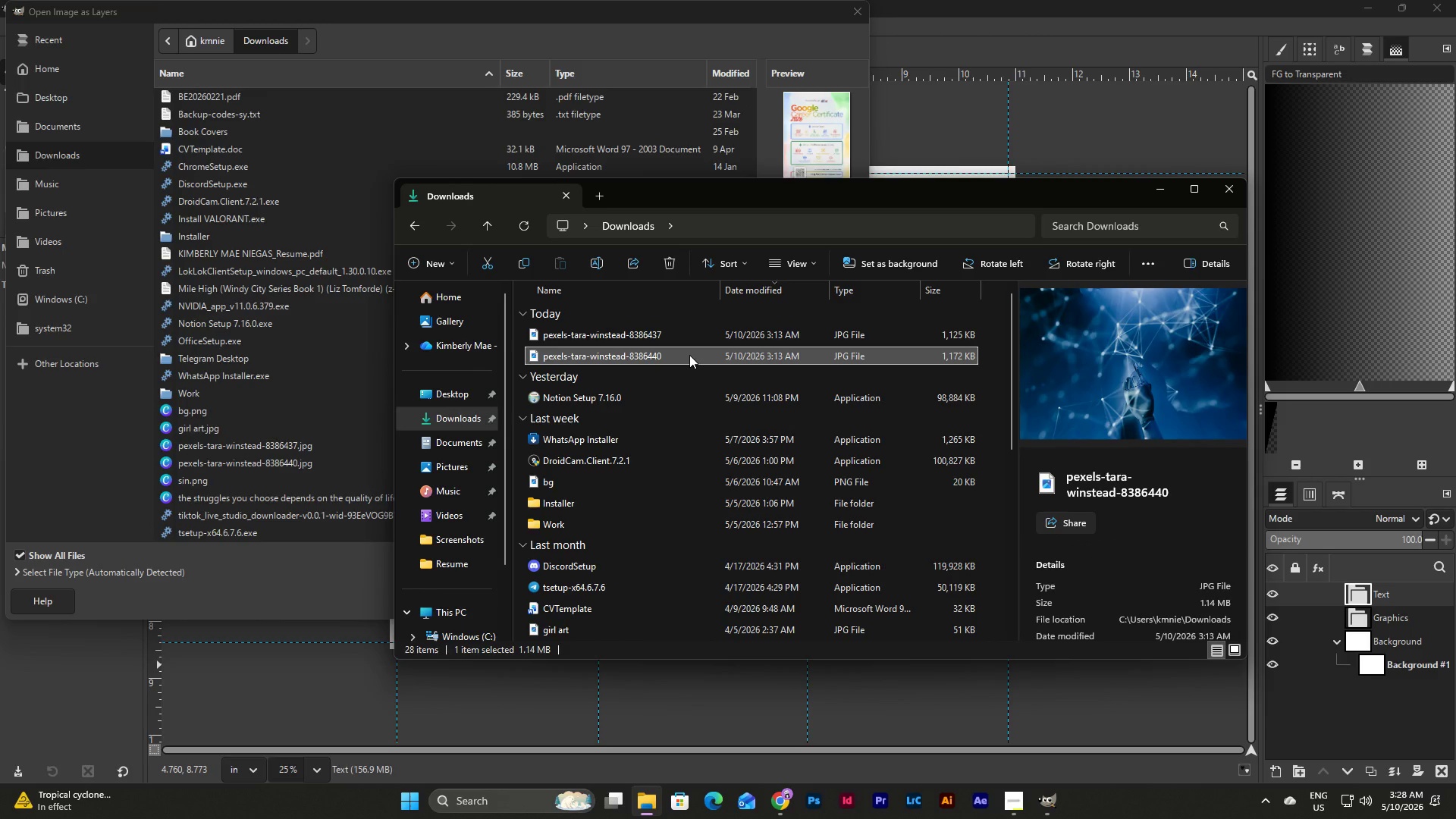 
left_click([1161, 187])
 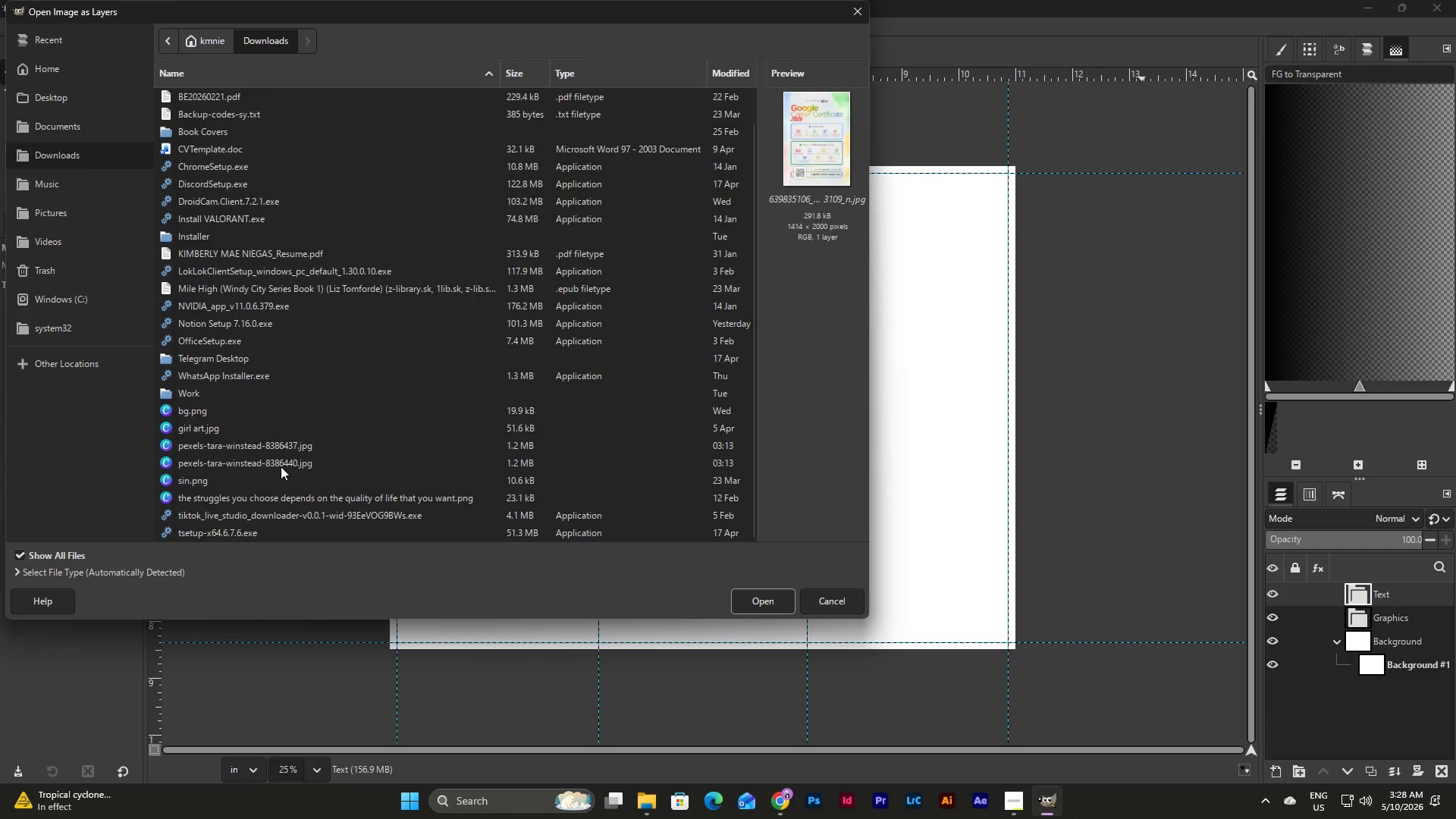 
left_click([281, 466])
 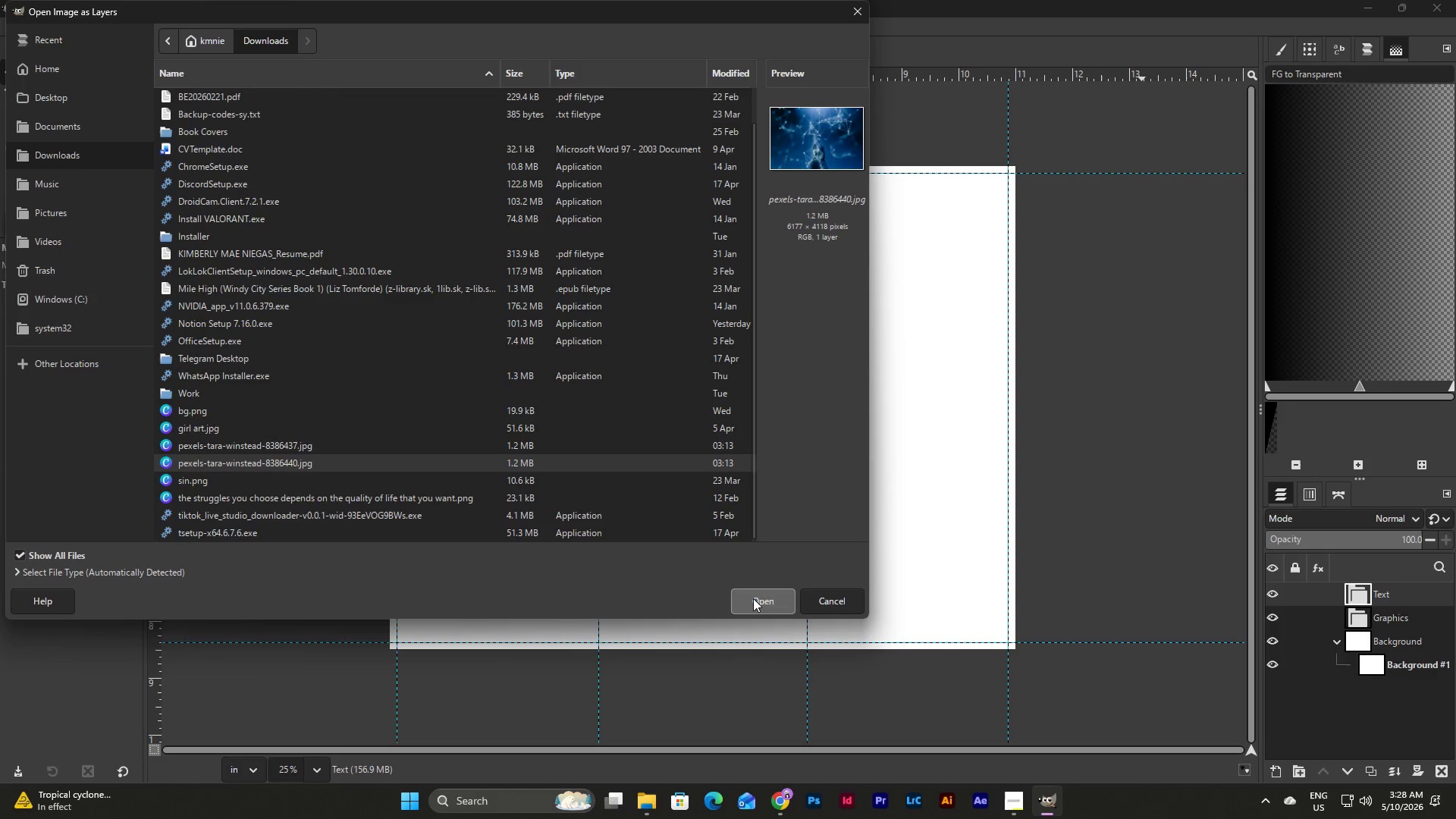 
left_click([753, 598])
 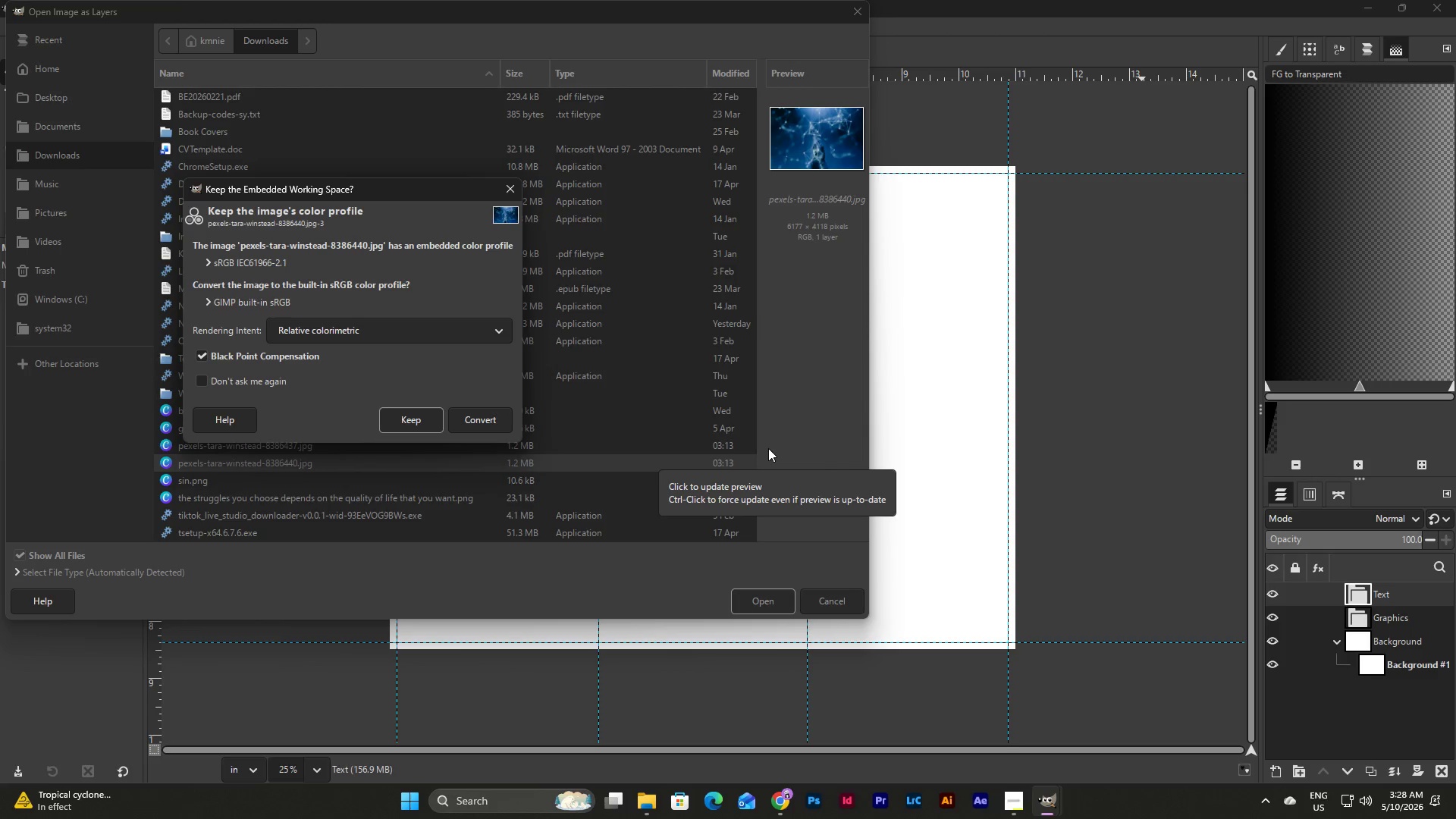 
wait(11.03)
 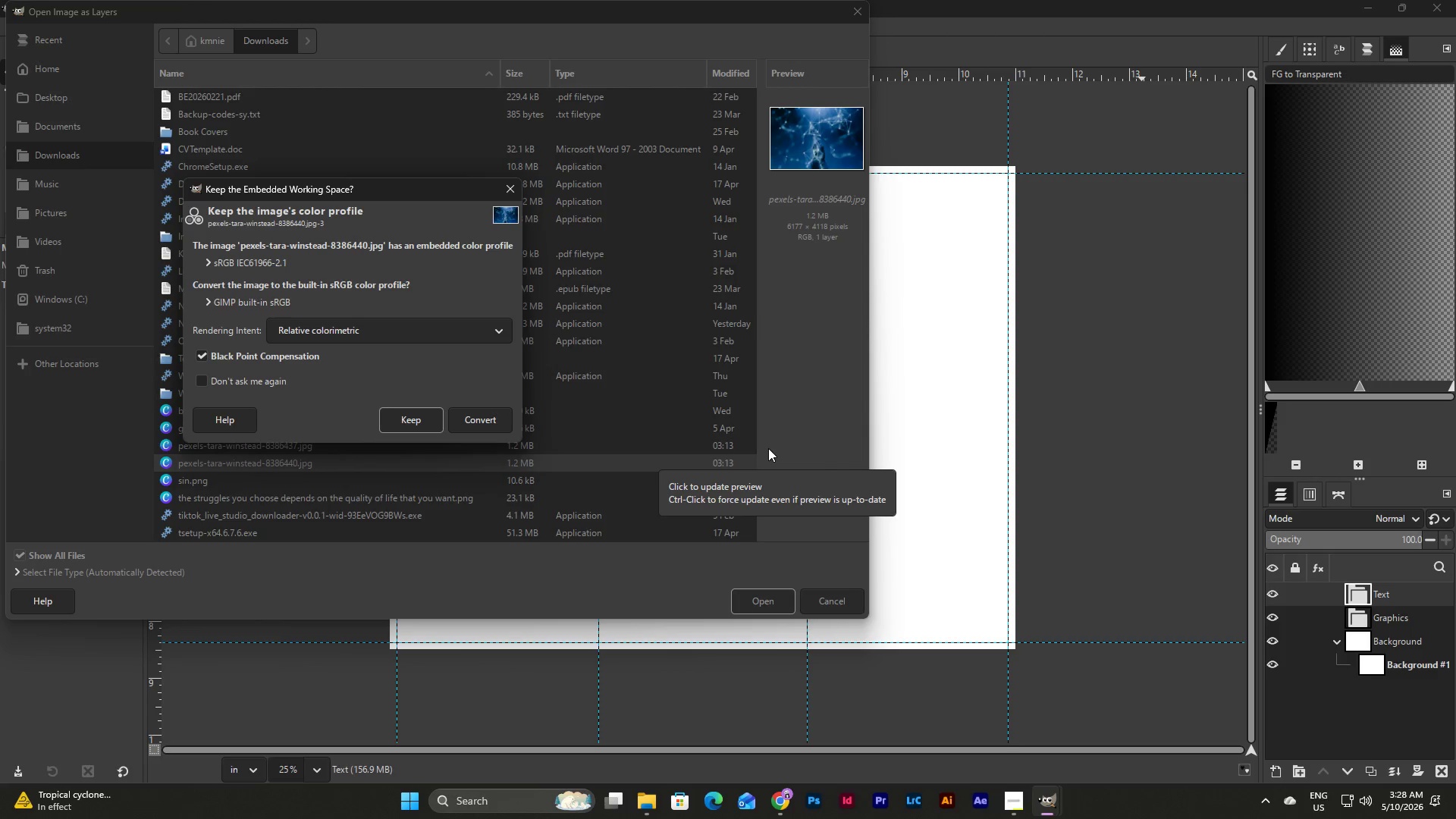 
left_click([424, 422])
 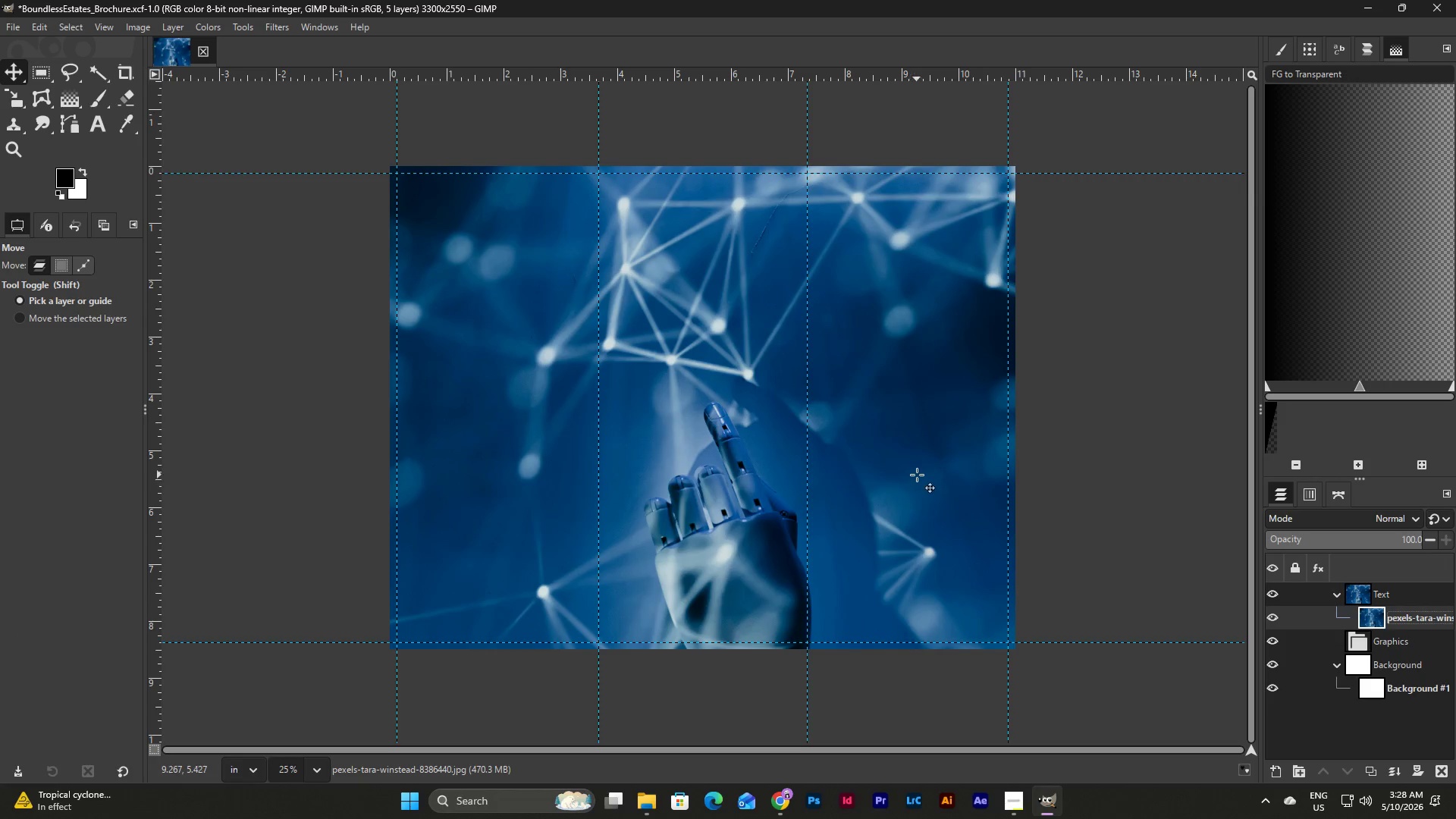 
scroll: coordinate [921, 469], scroll_direction: down, amount: 3.0
 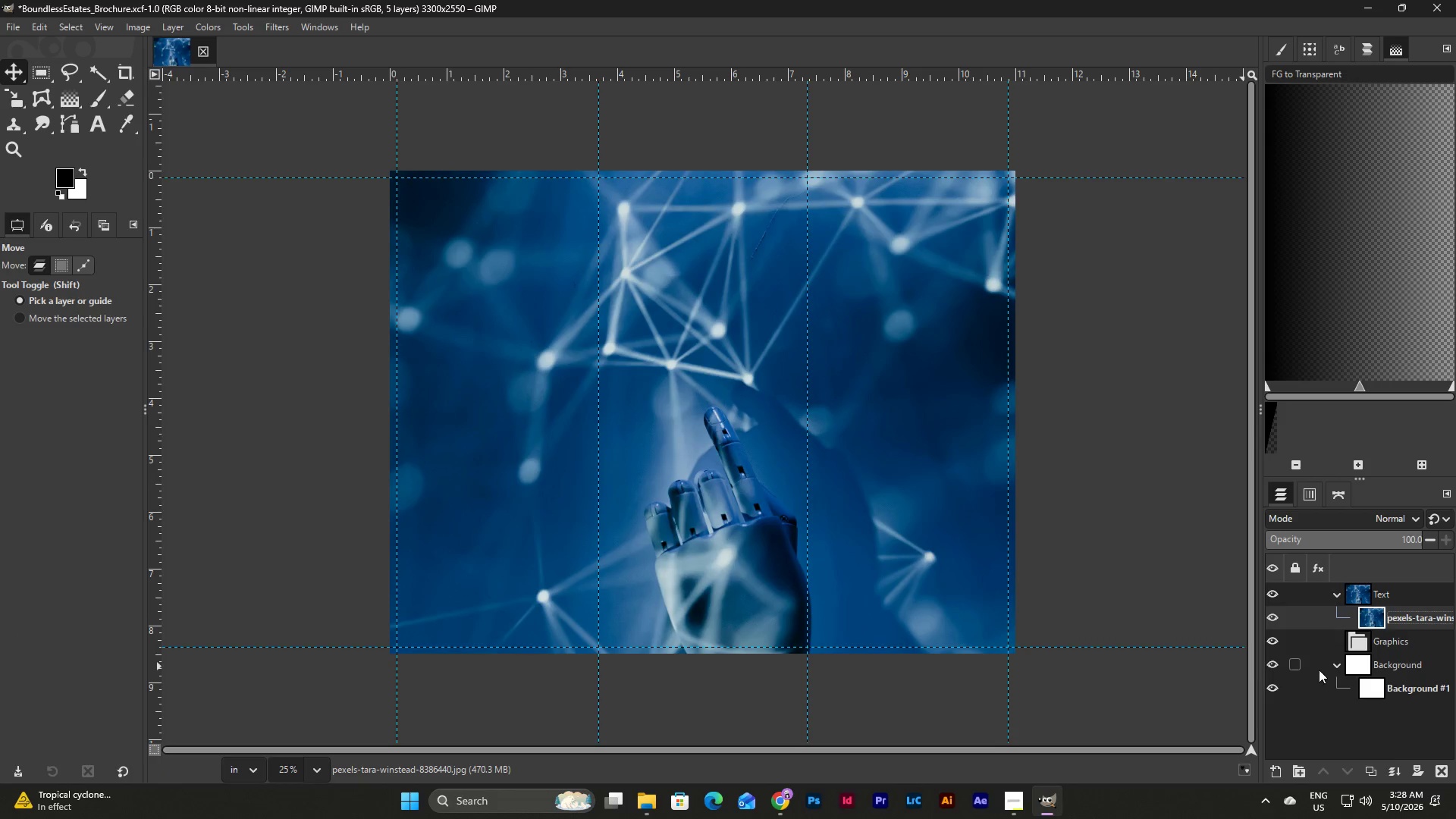 
key(Escape)
 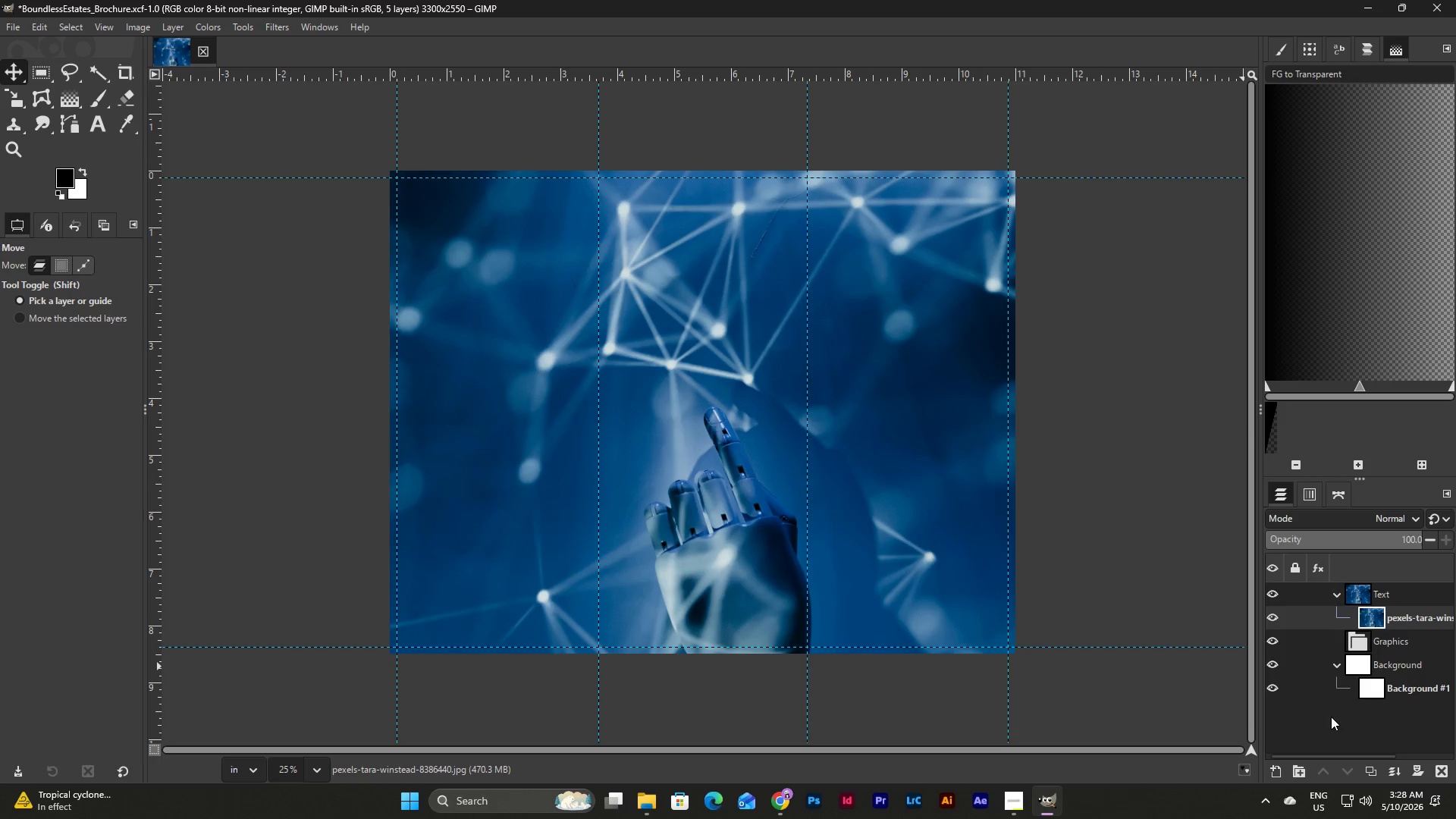 
left_click([1331, 717])
 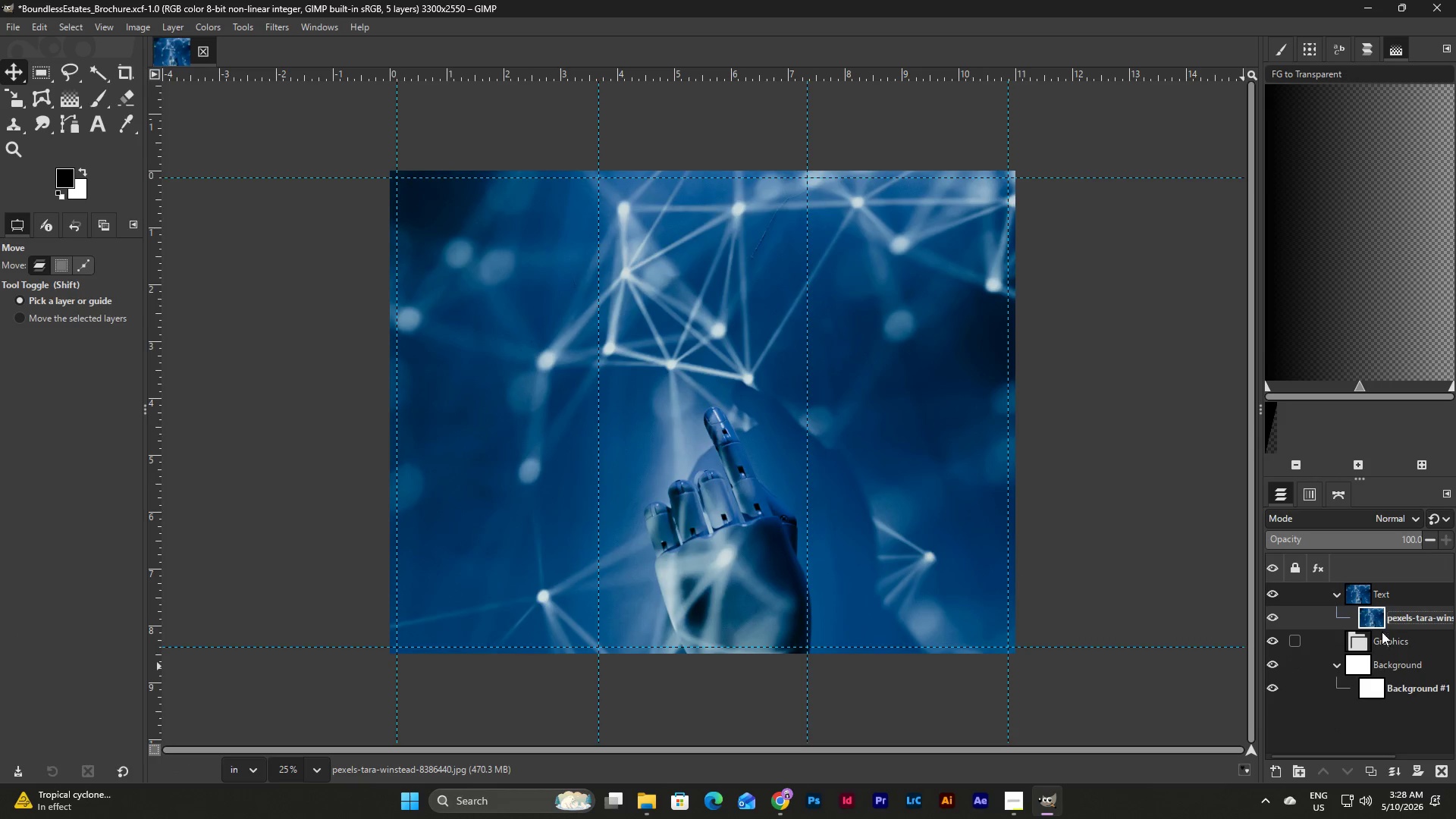 
left_click([1385, 618])
 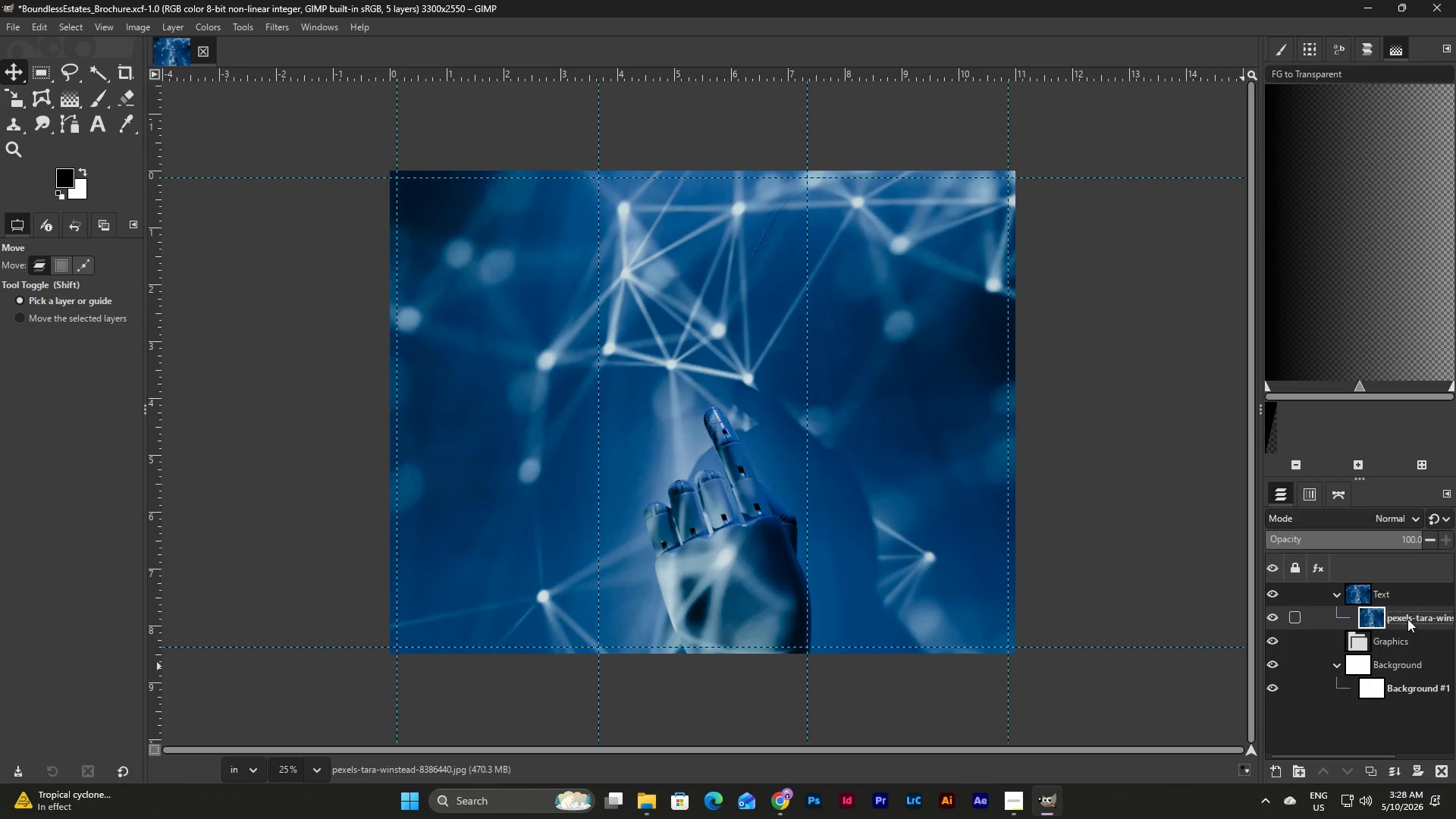 
left_click_drag(start_coordinate=[1406, 617], to_coordinate=[1401, 671])
 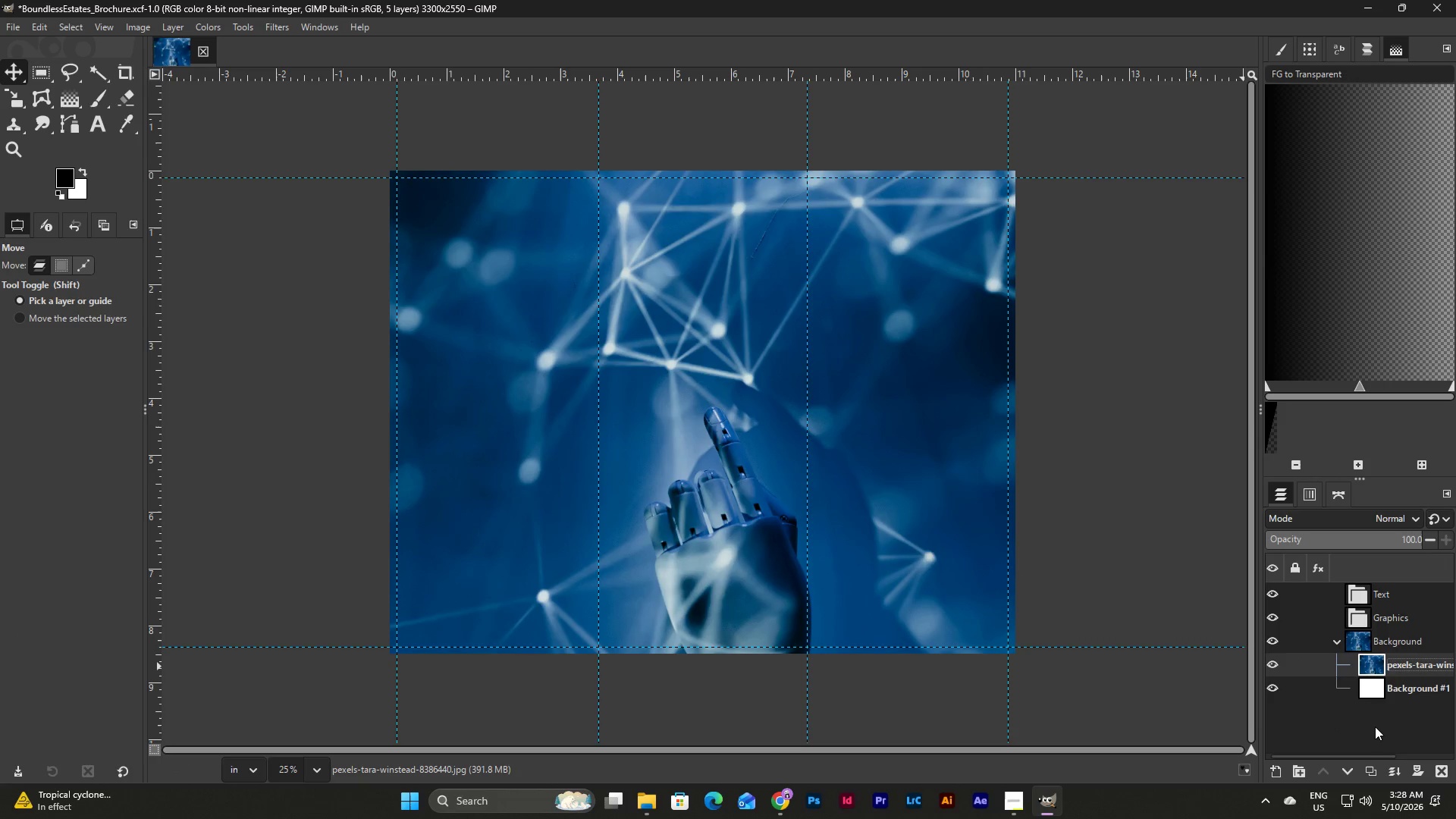 
left_click([1375, 726])
 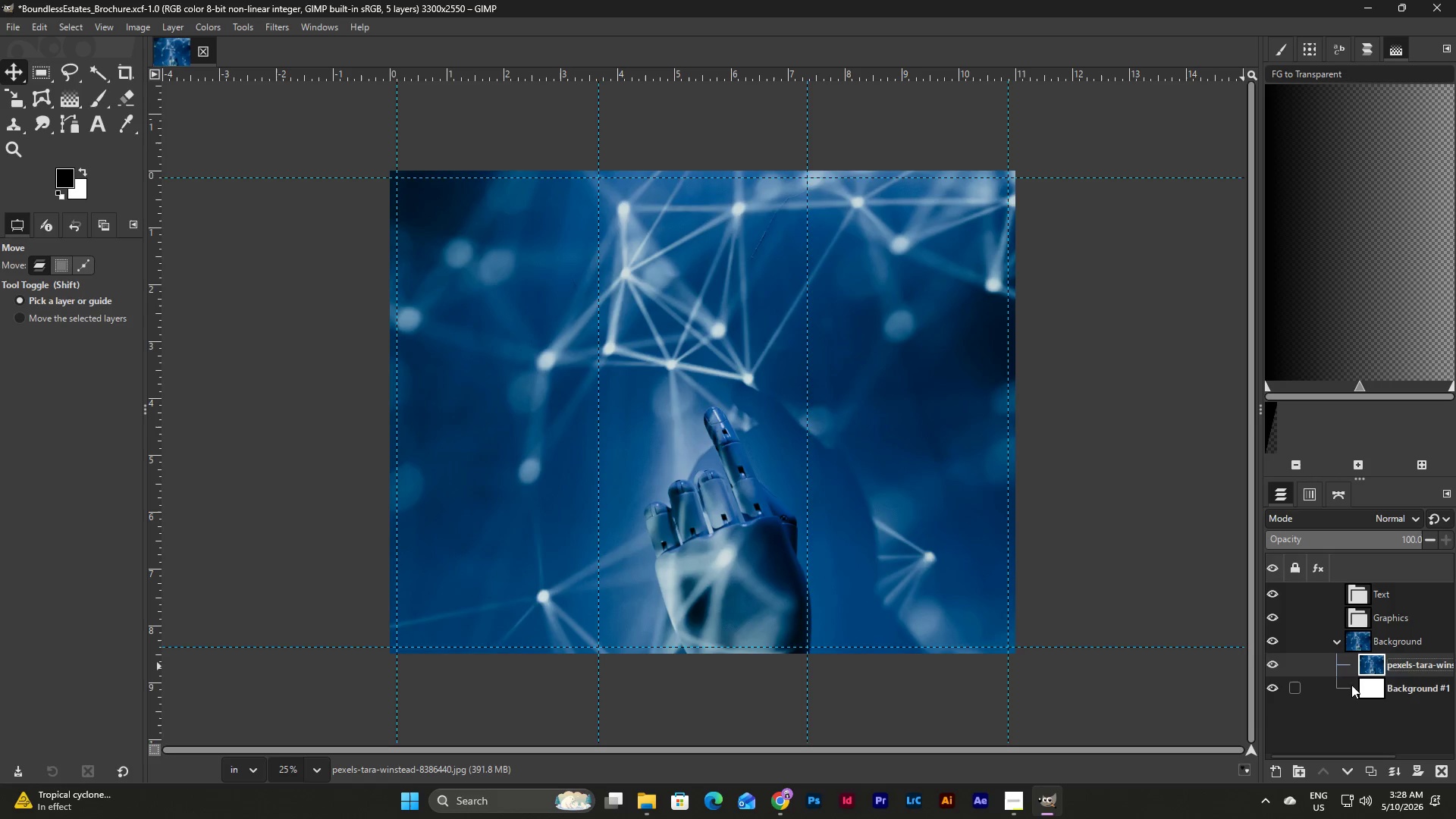 
scroll: coordinate [1351, 683], scroll_direction: up, amount: 4.0
 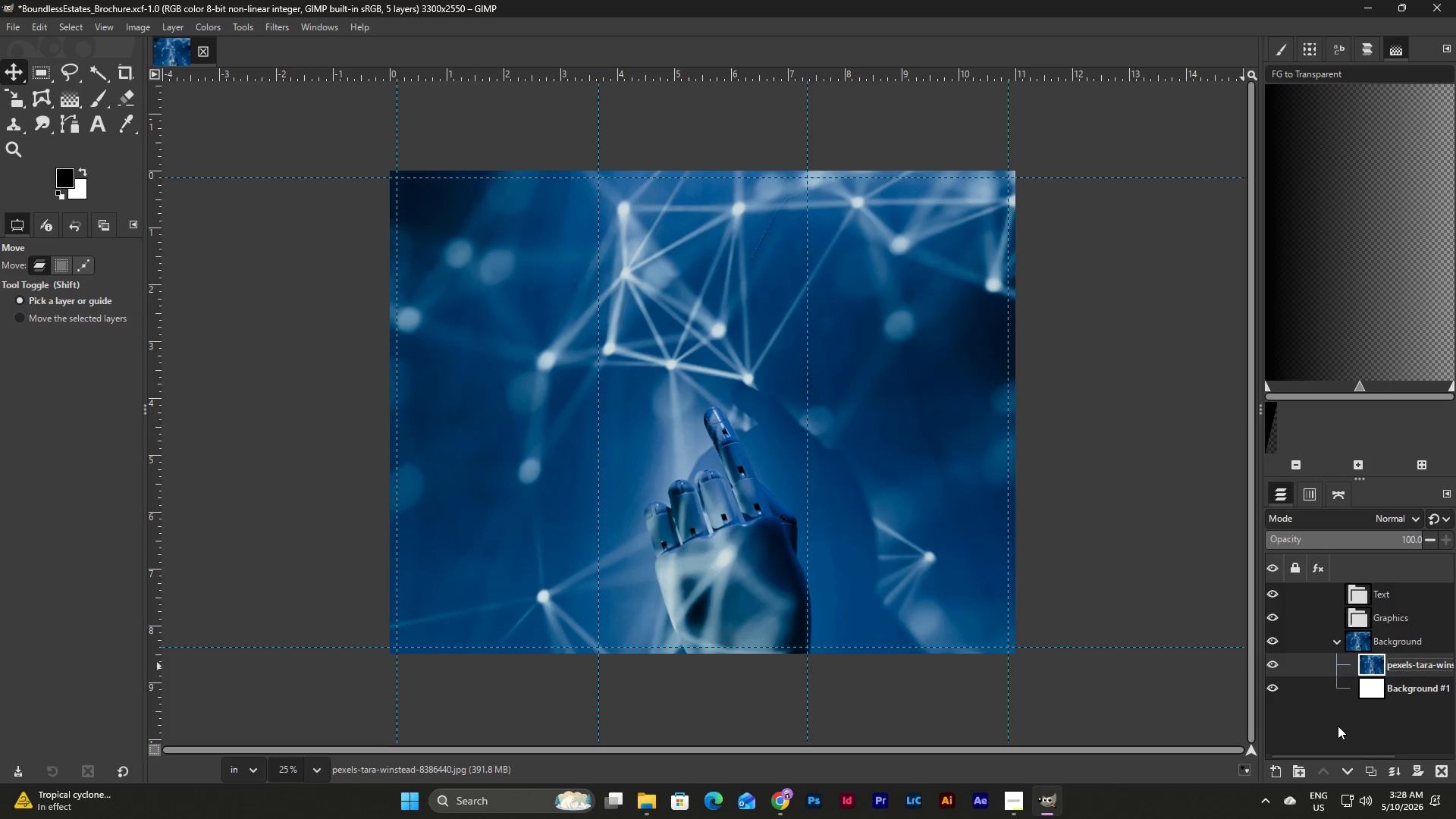 
left_click([1338, 726])
 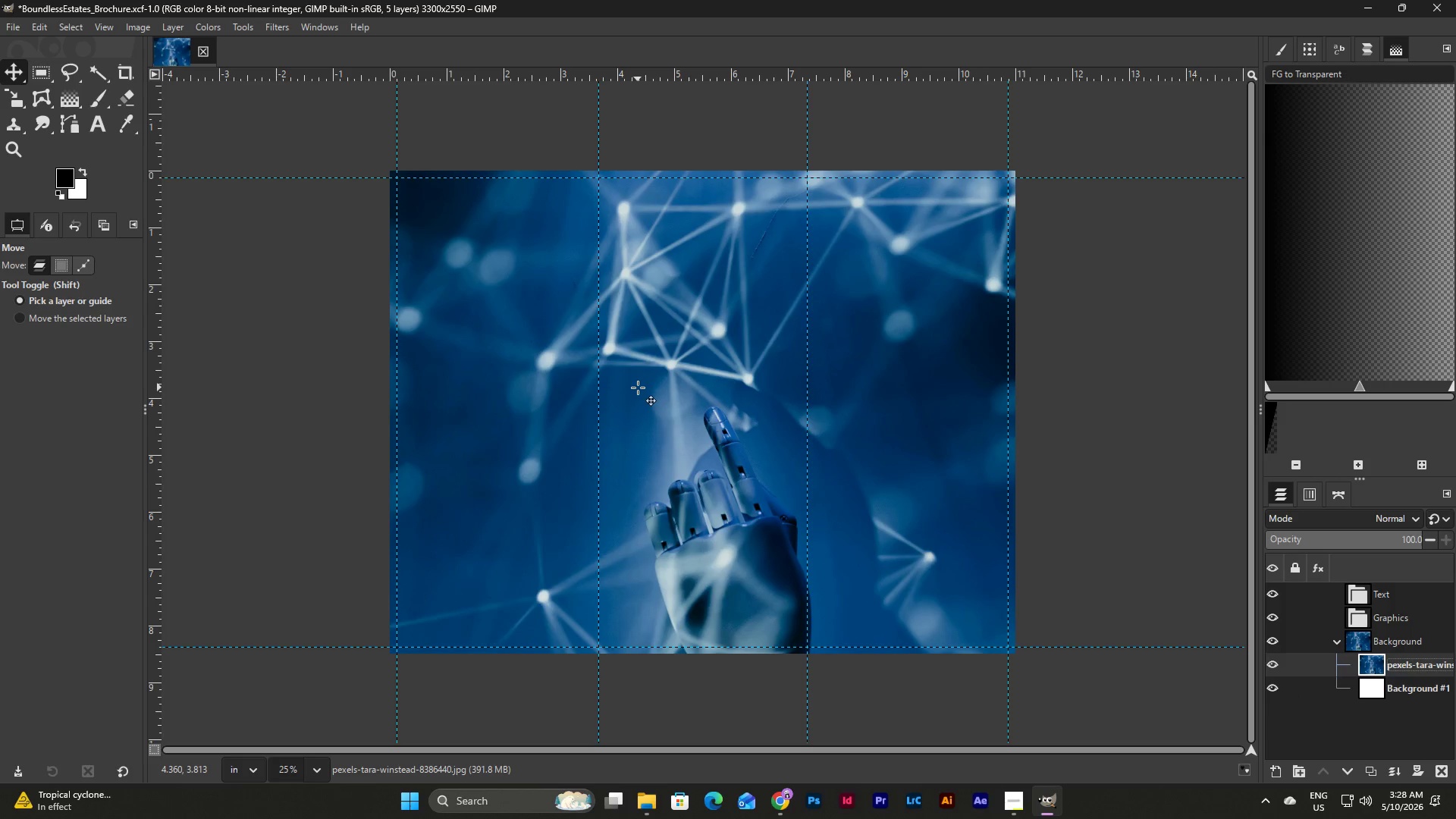 
wait(8.56)
 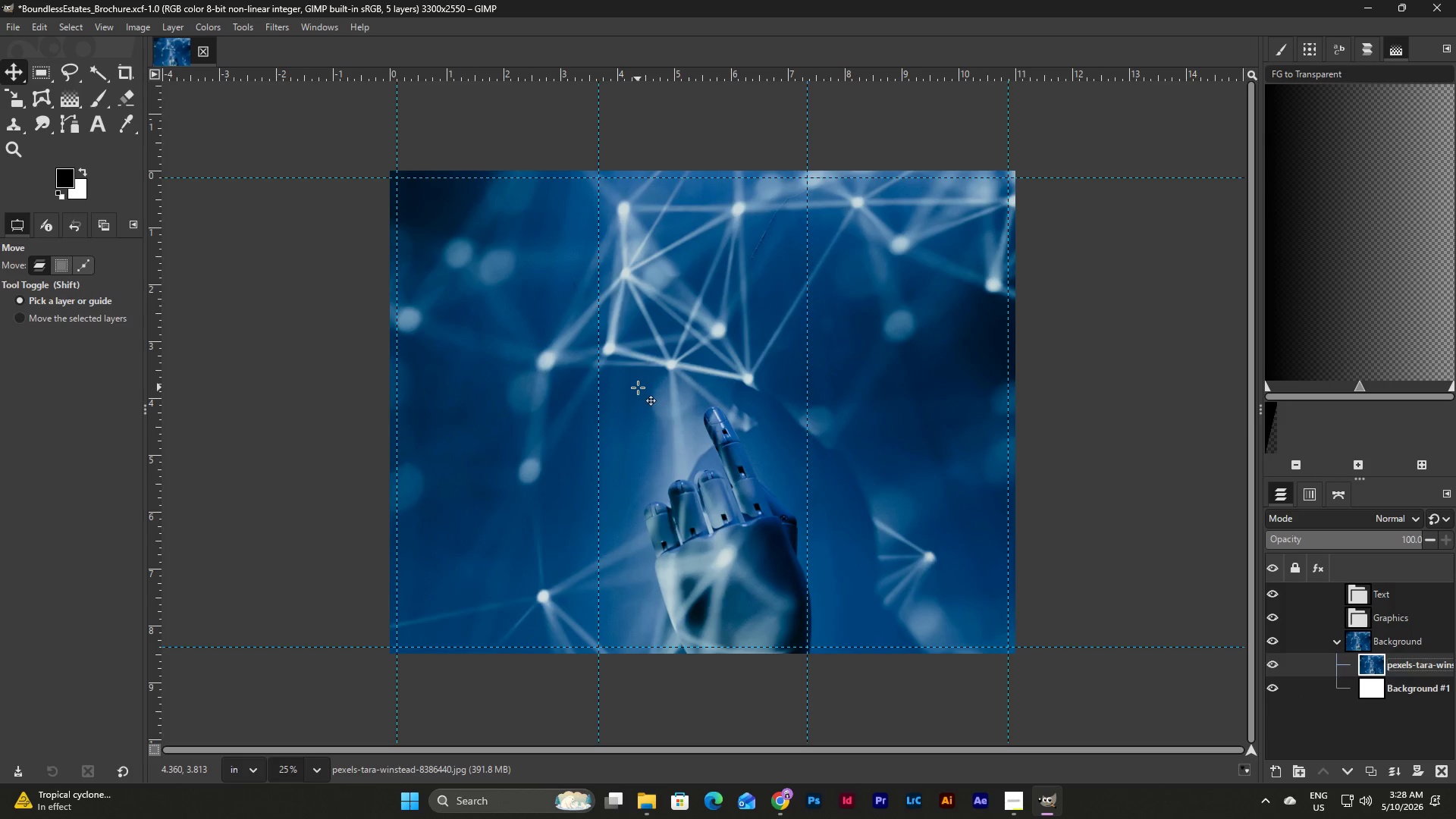 
double_click([1399, 664])
 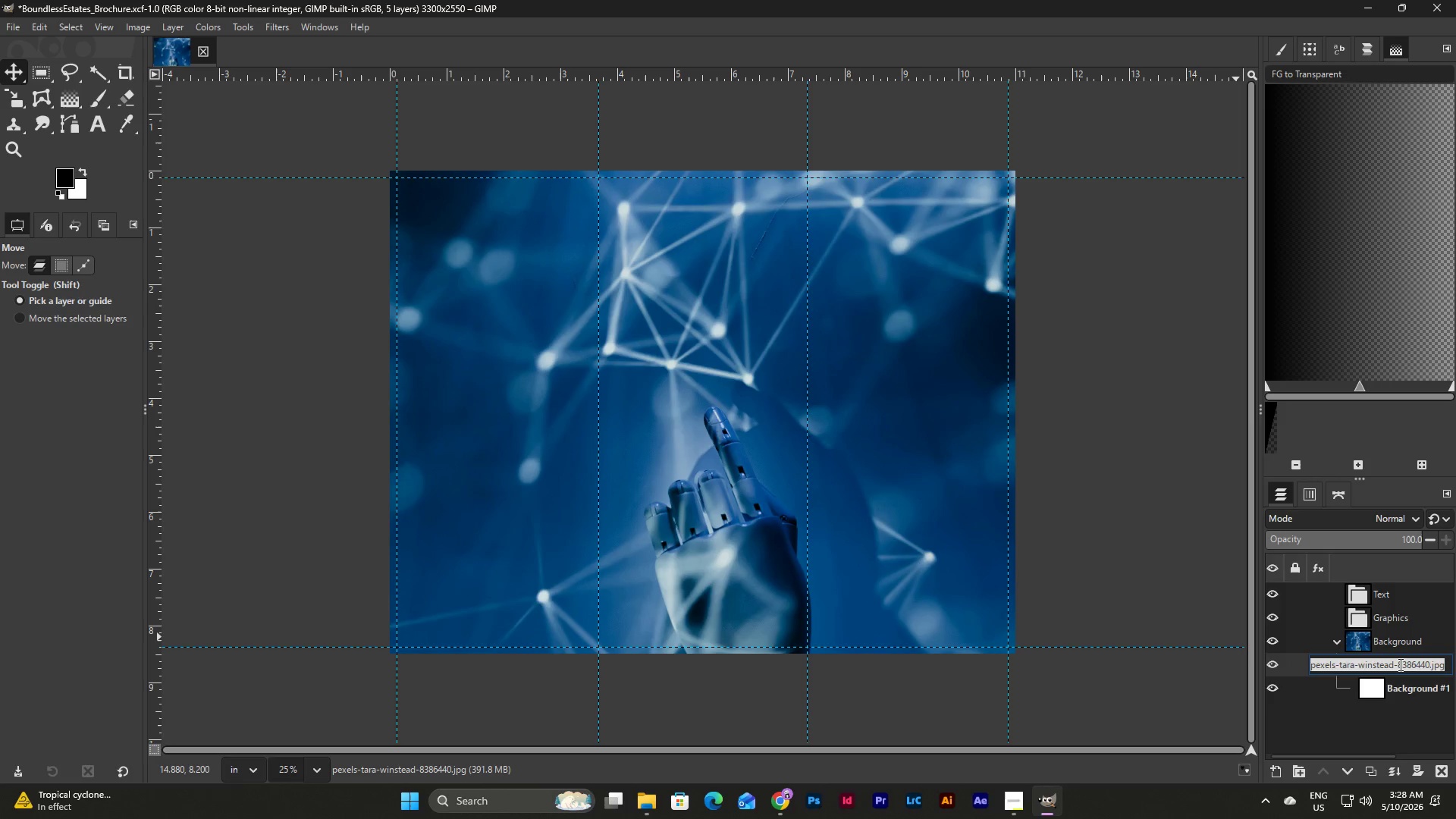 
type(Front_Cover)
 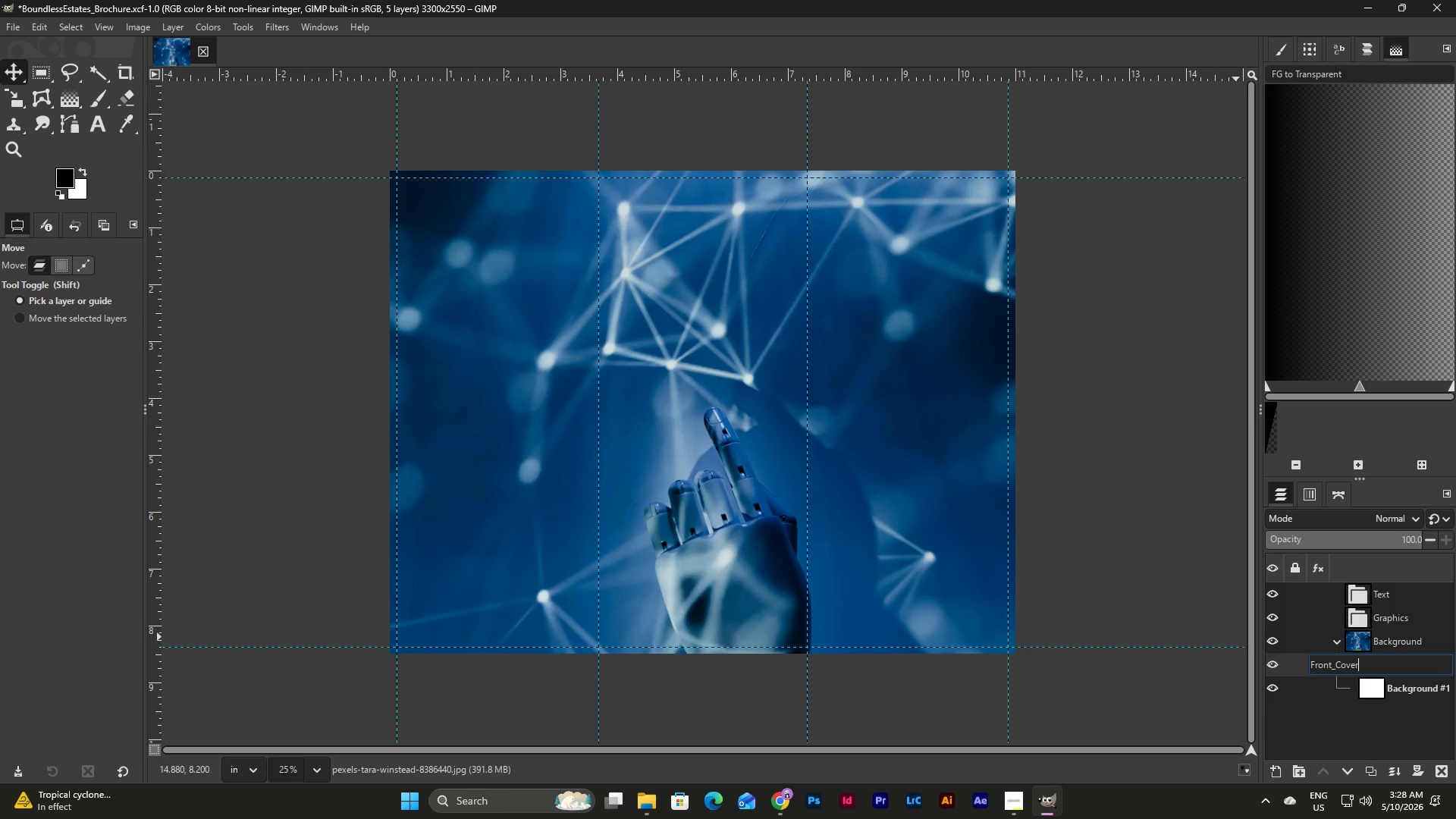 
left_click([1053, 805])
 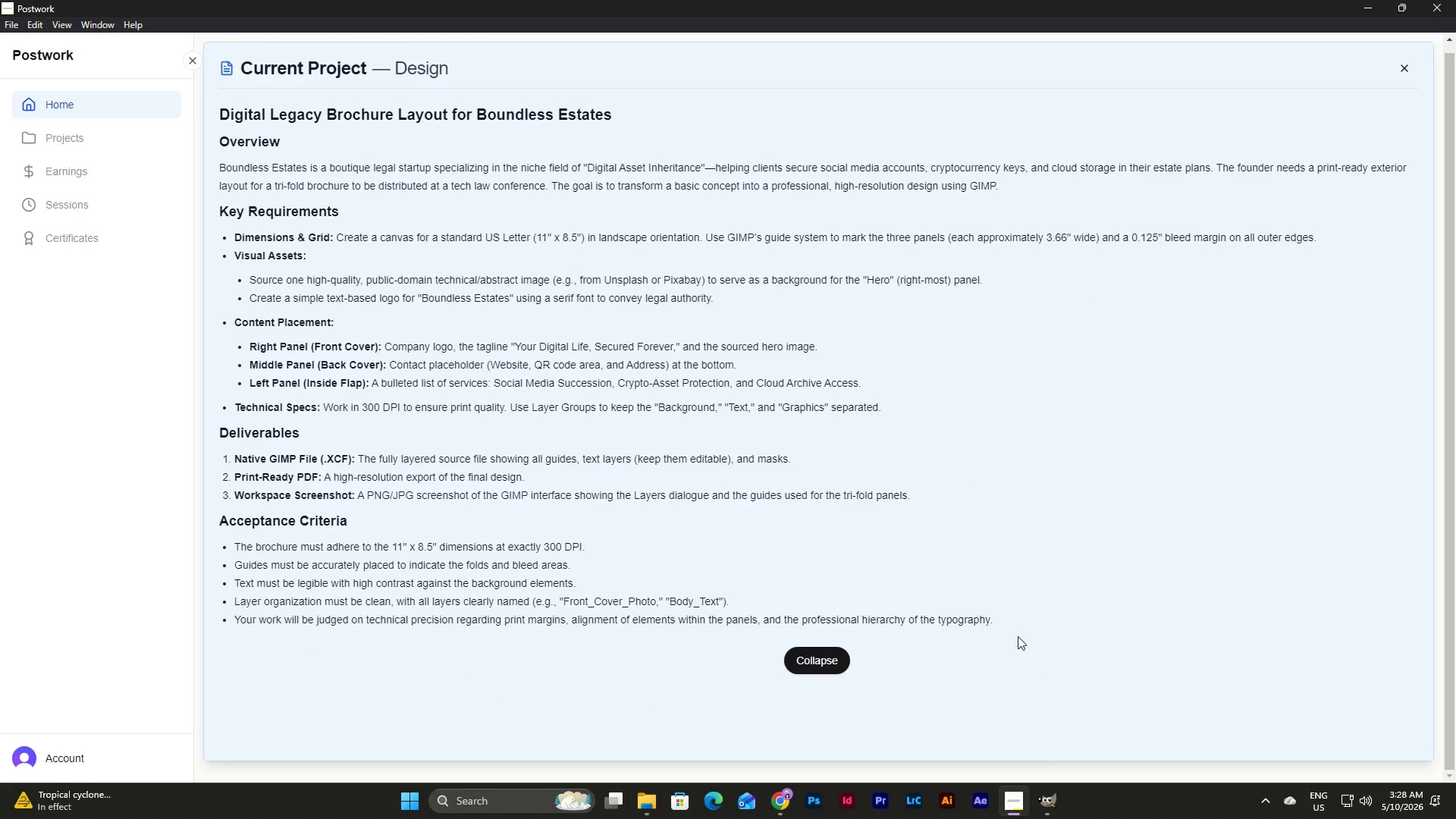 
left_click([1050, 814])
 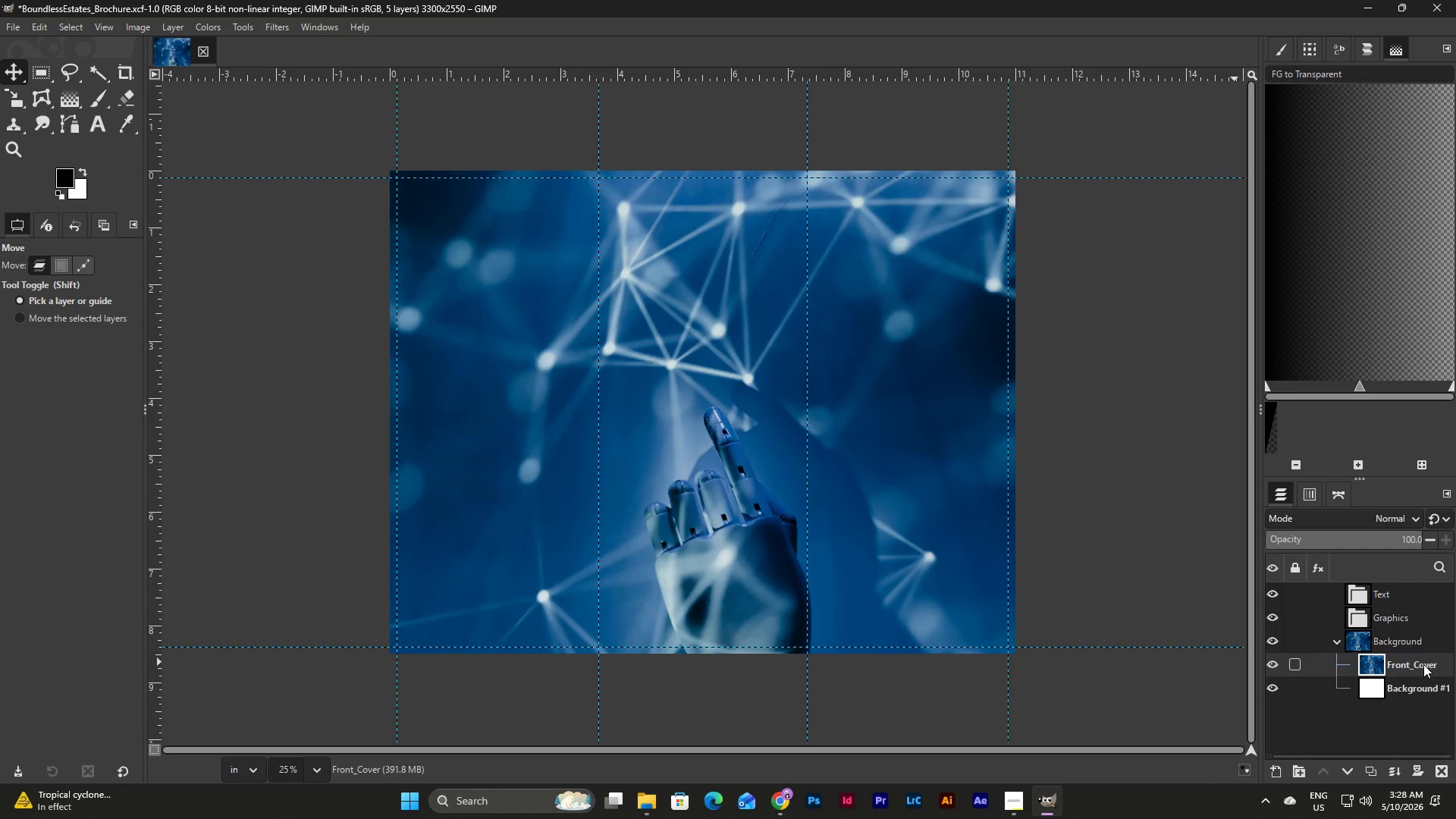 
double_click([1423, 664])
 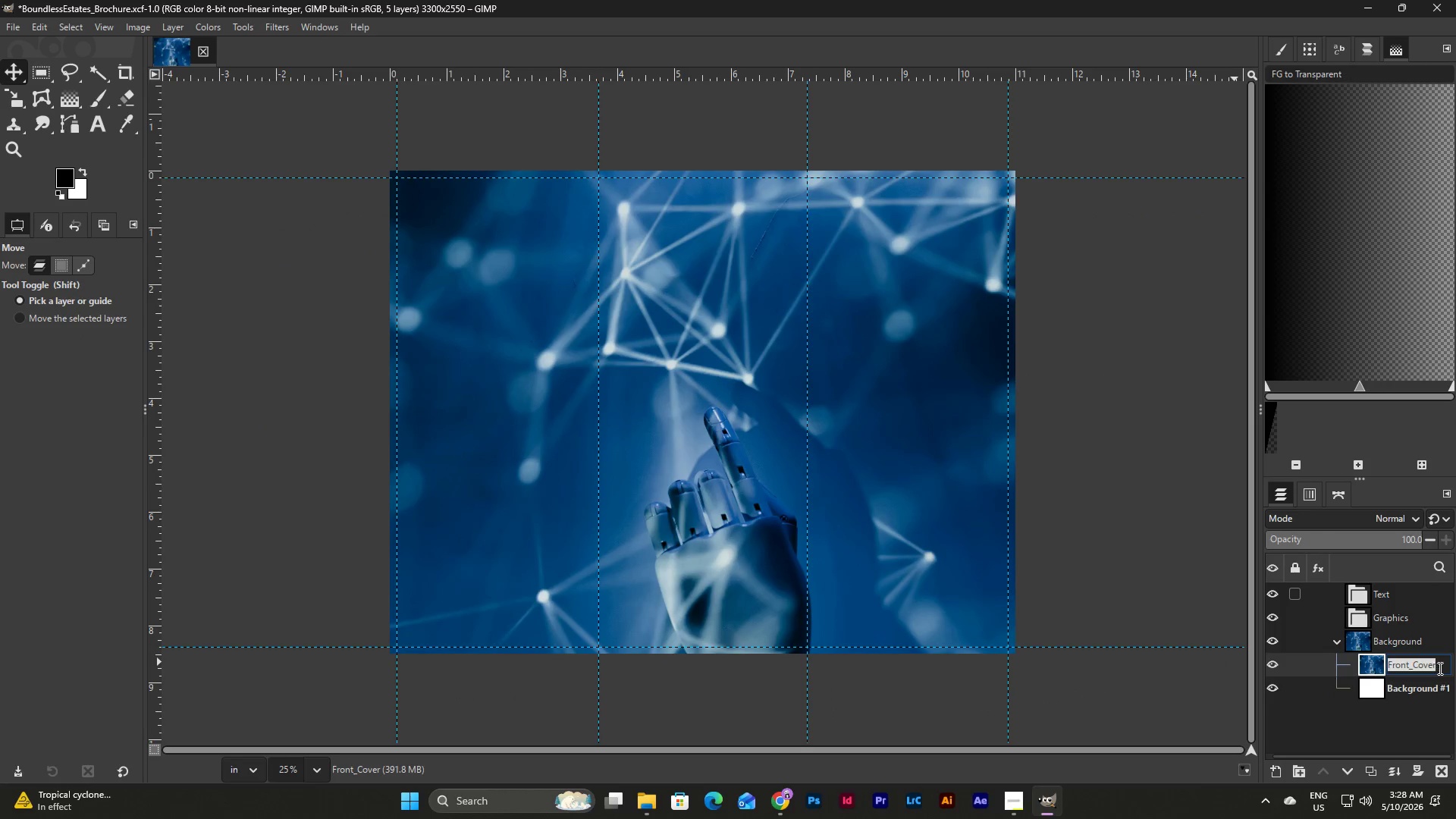 
left_click([1441, 667])
 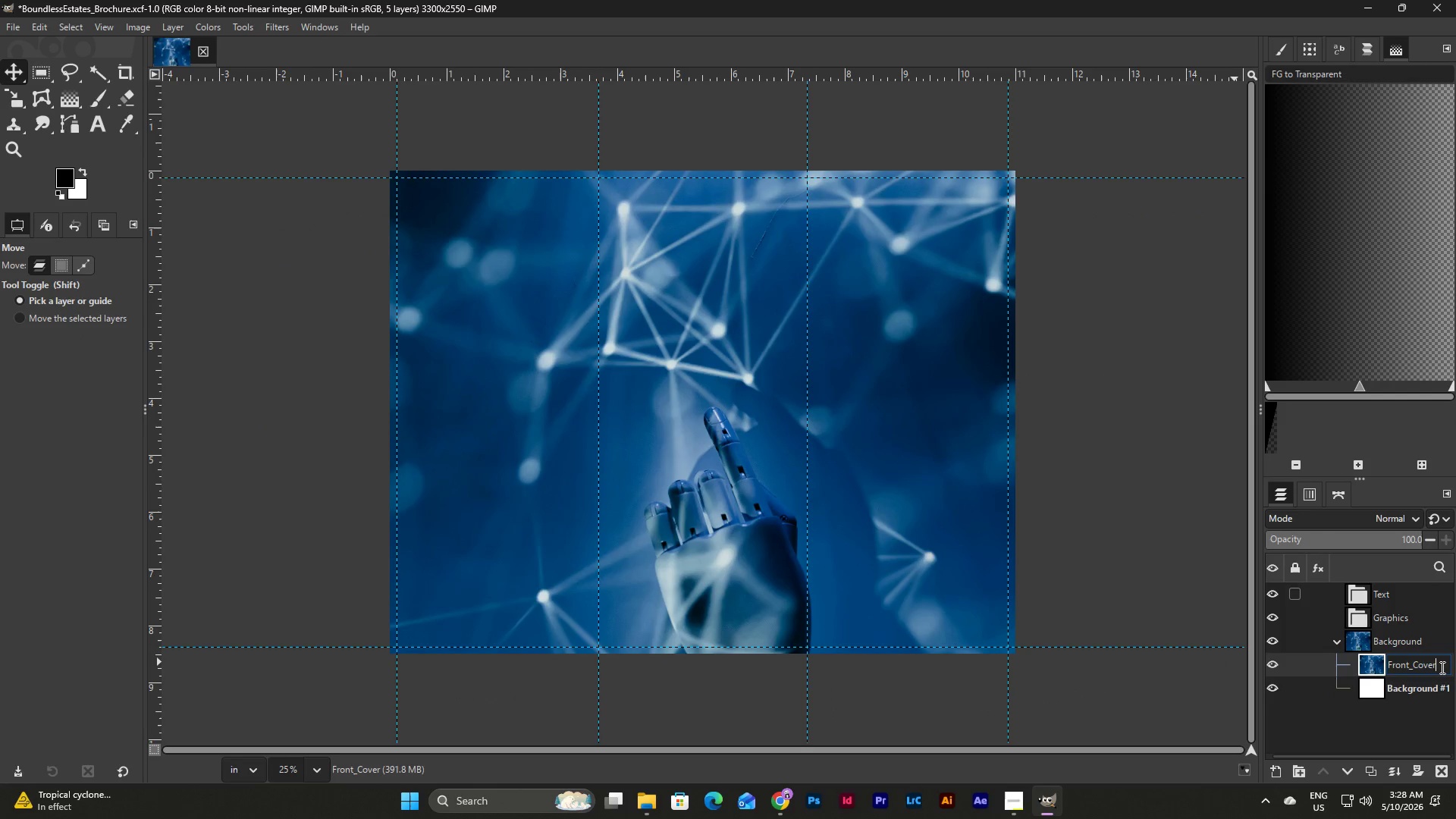 
type(_Photo)
 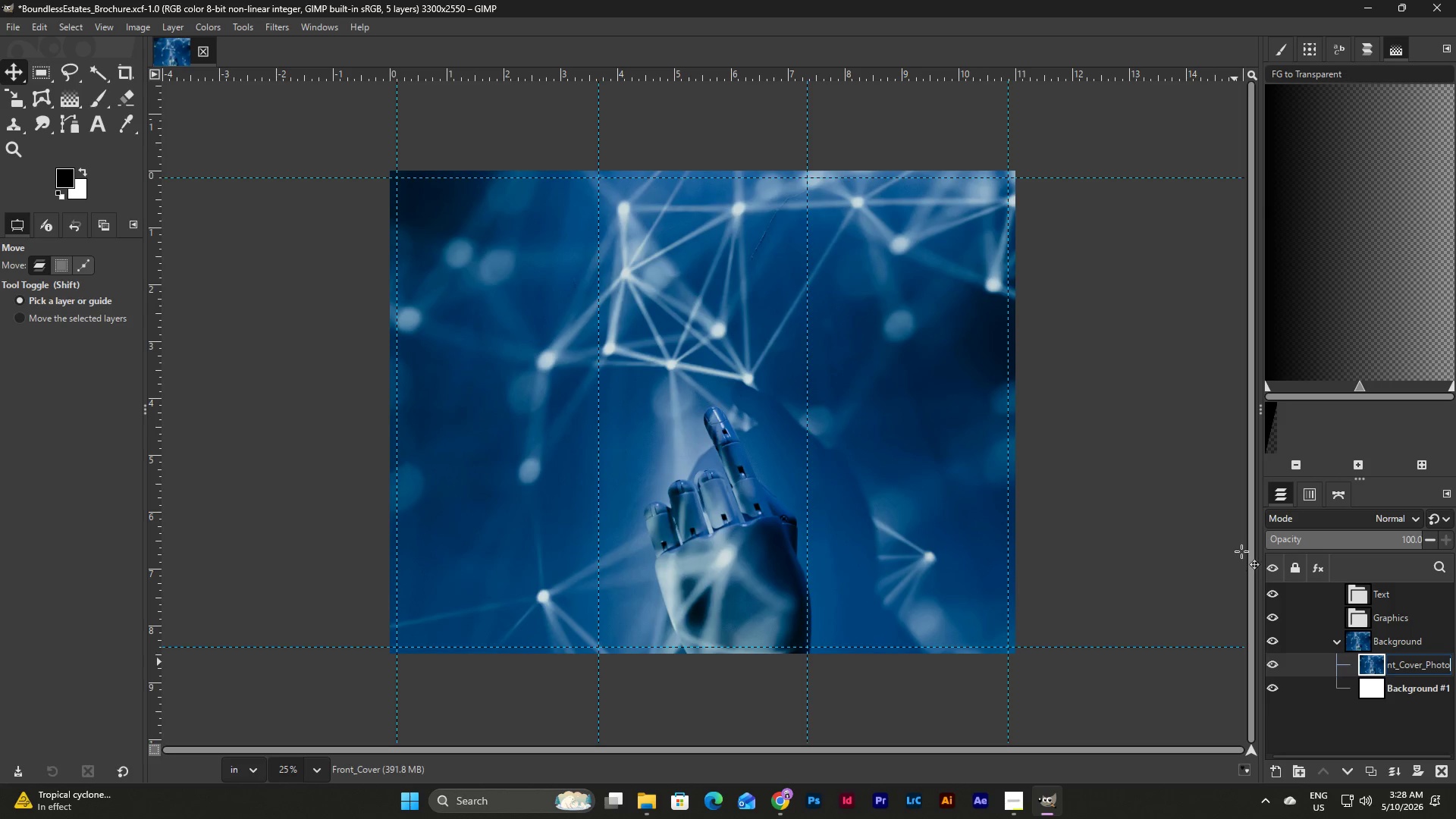 
key(Escape)
 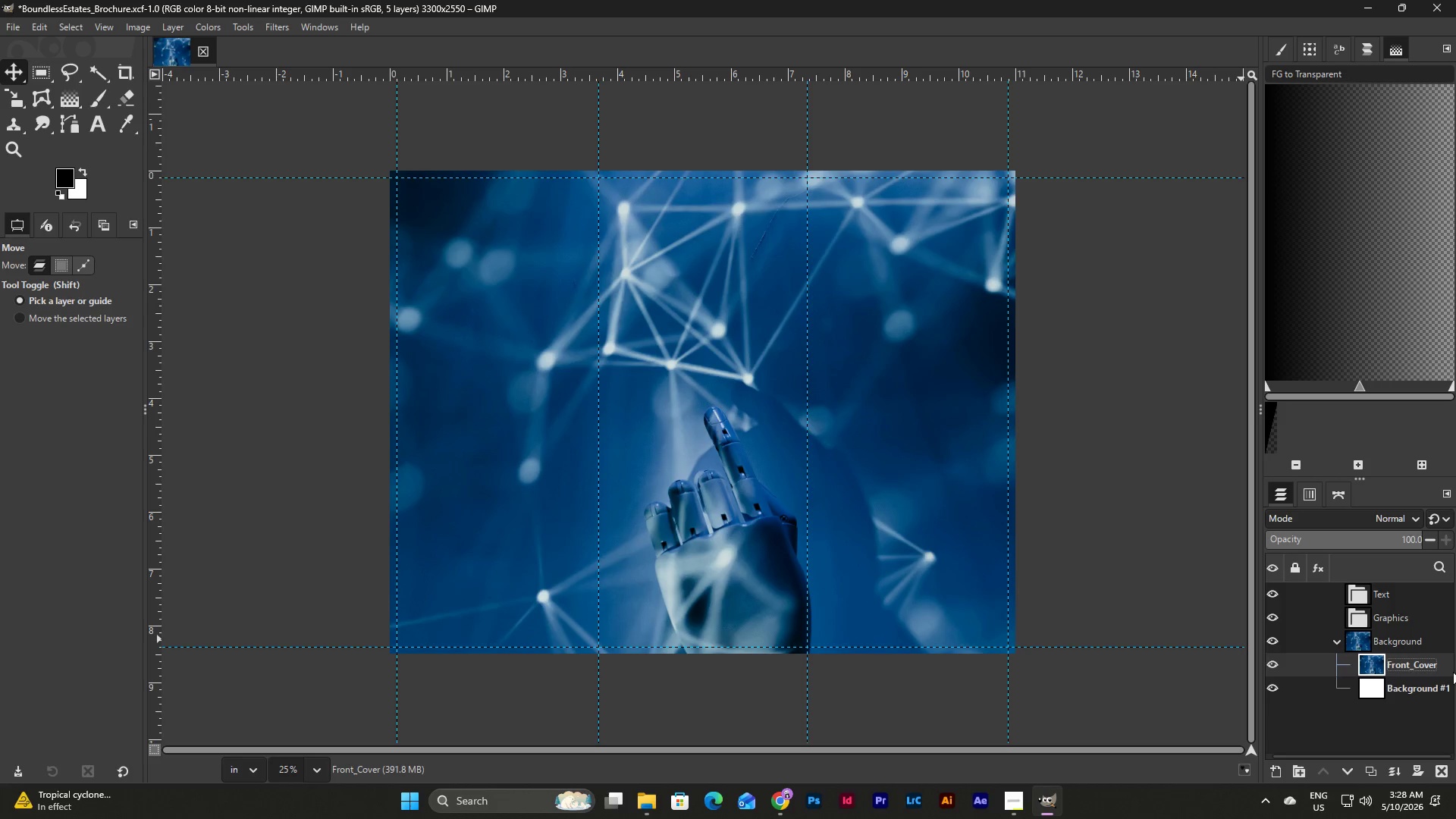 
double_click([1425, 667])
 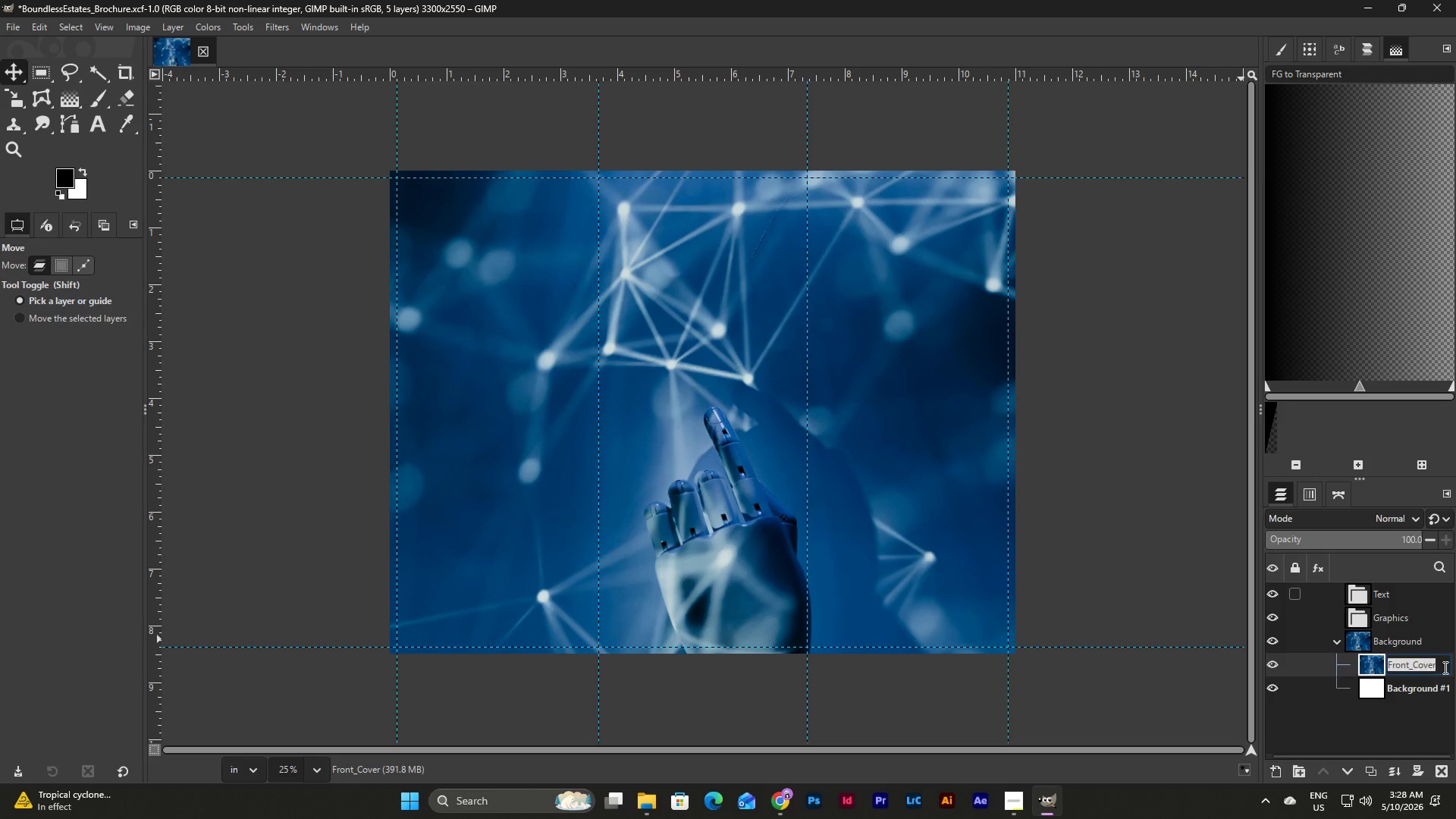 
left_click([1445, 667])
 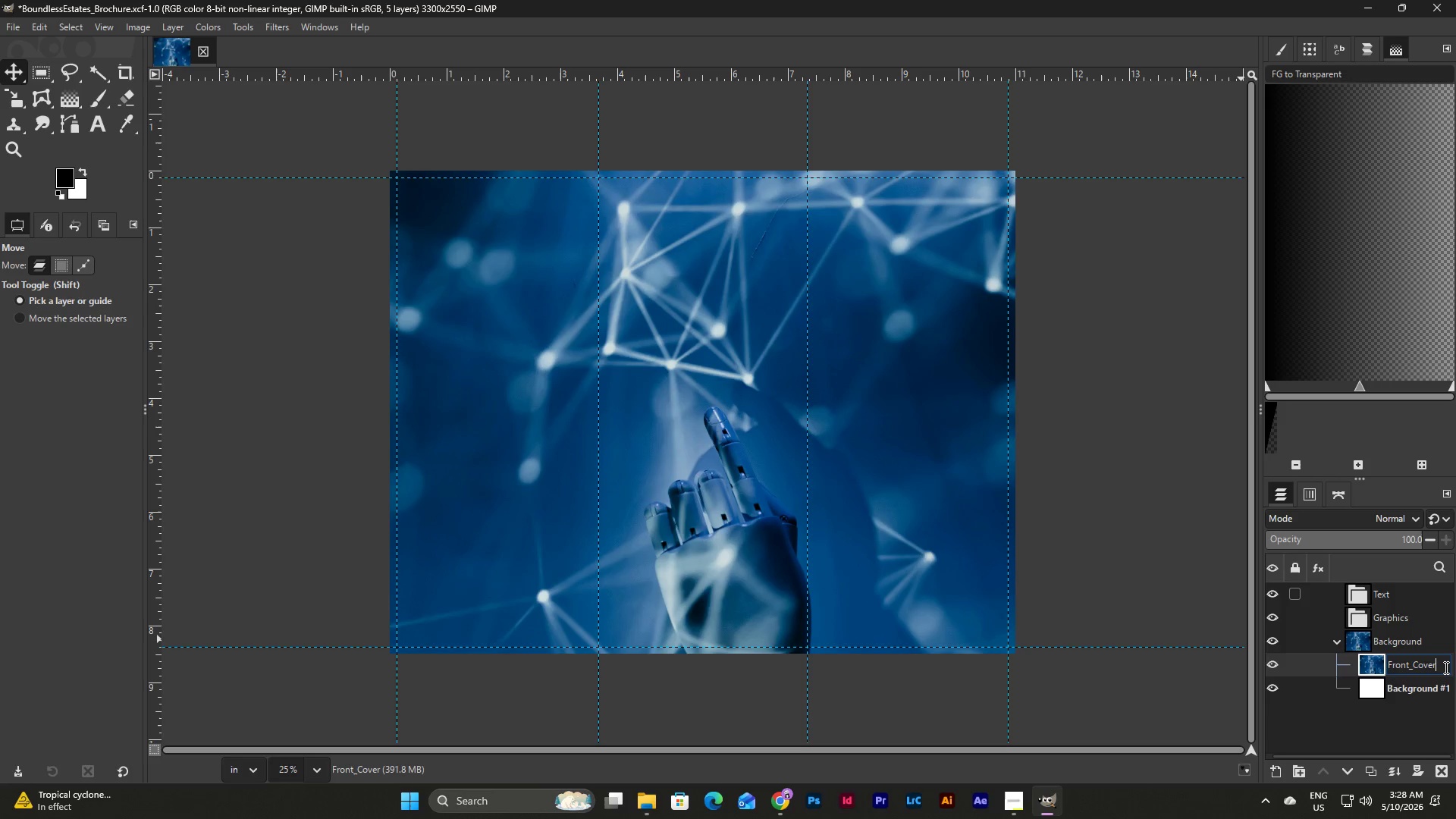 
type(_Photo)
key(NumpadEnter)
 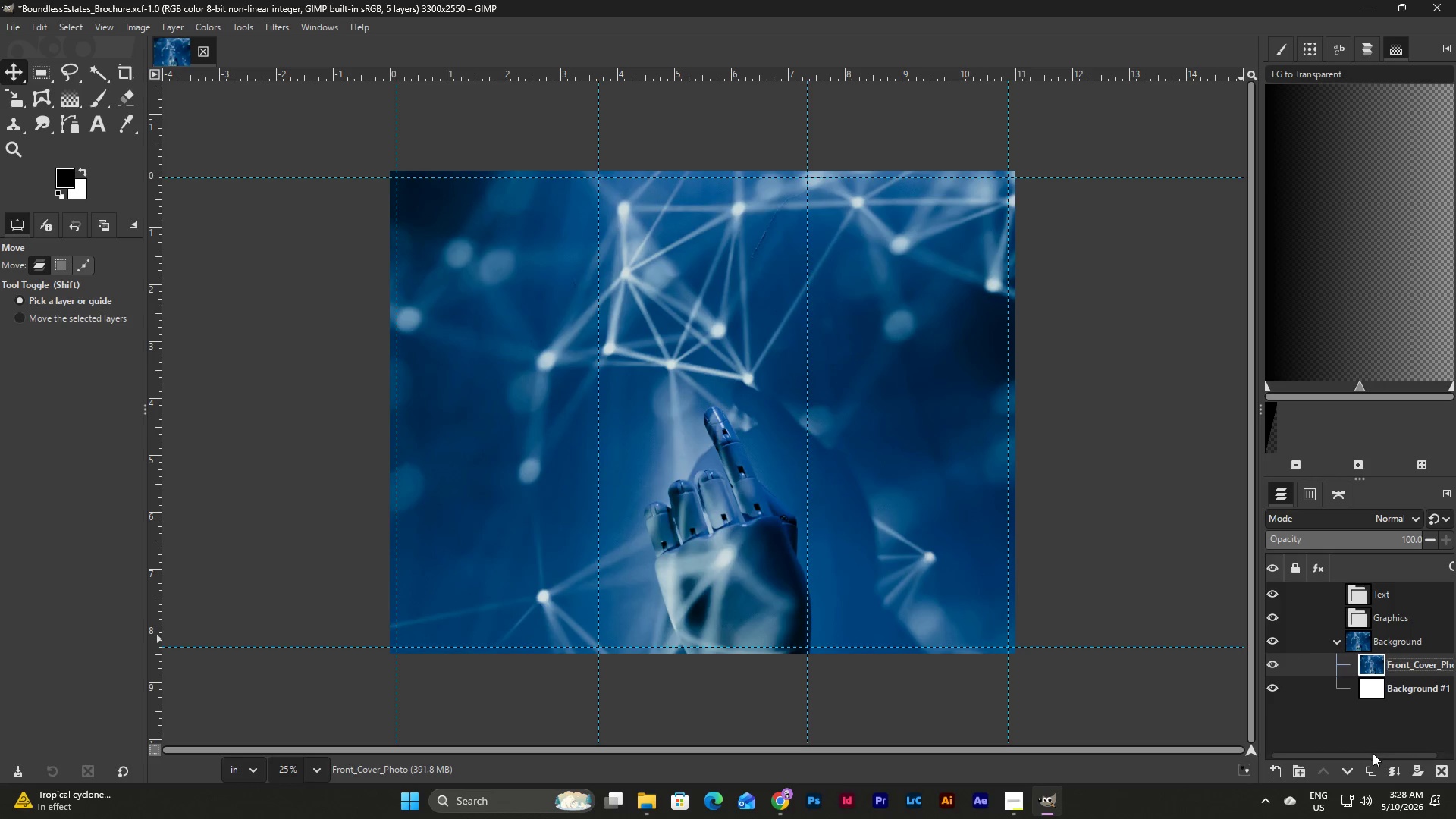 
left_click_drag(start_coordinate=[1373, 753], to_coordinate=[1385, 755])
 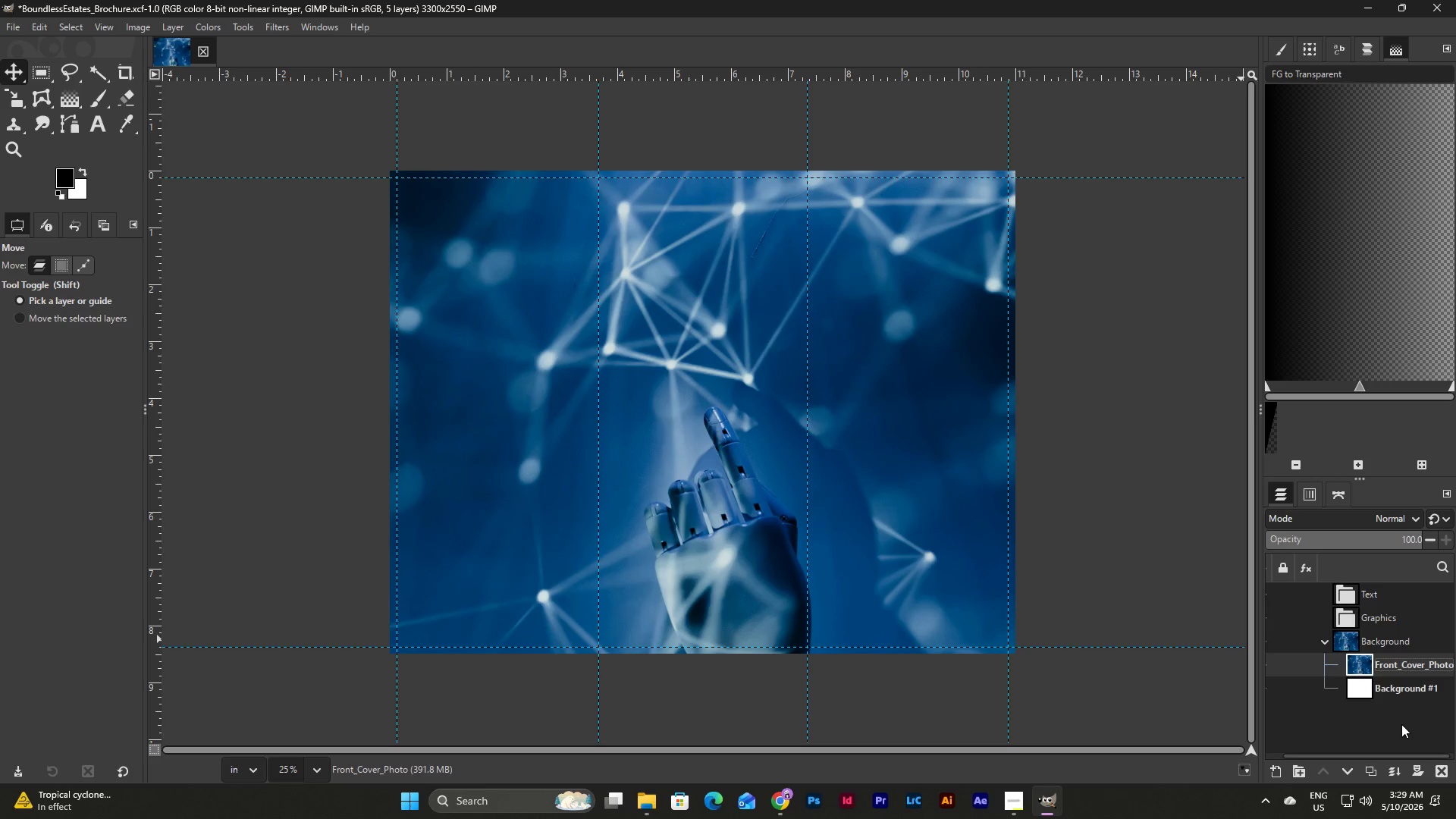 
left_click([1402, 724])
 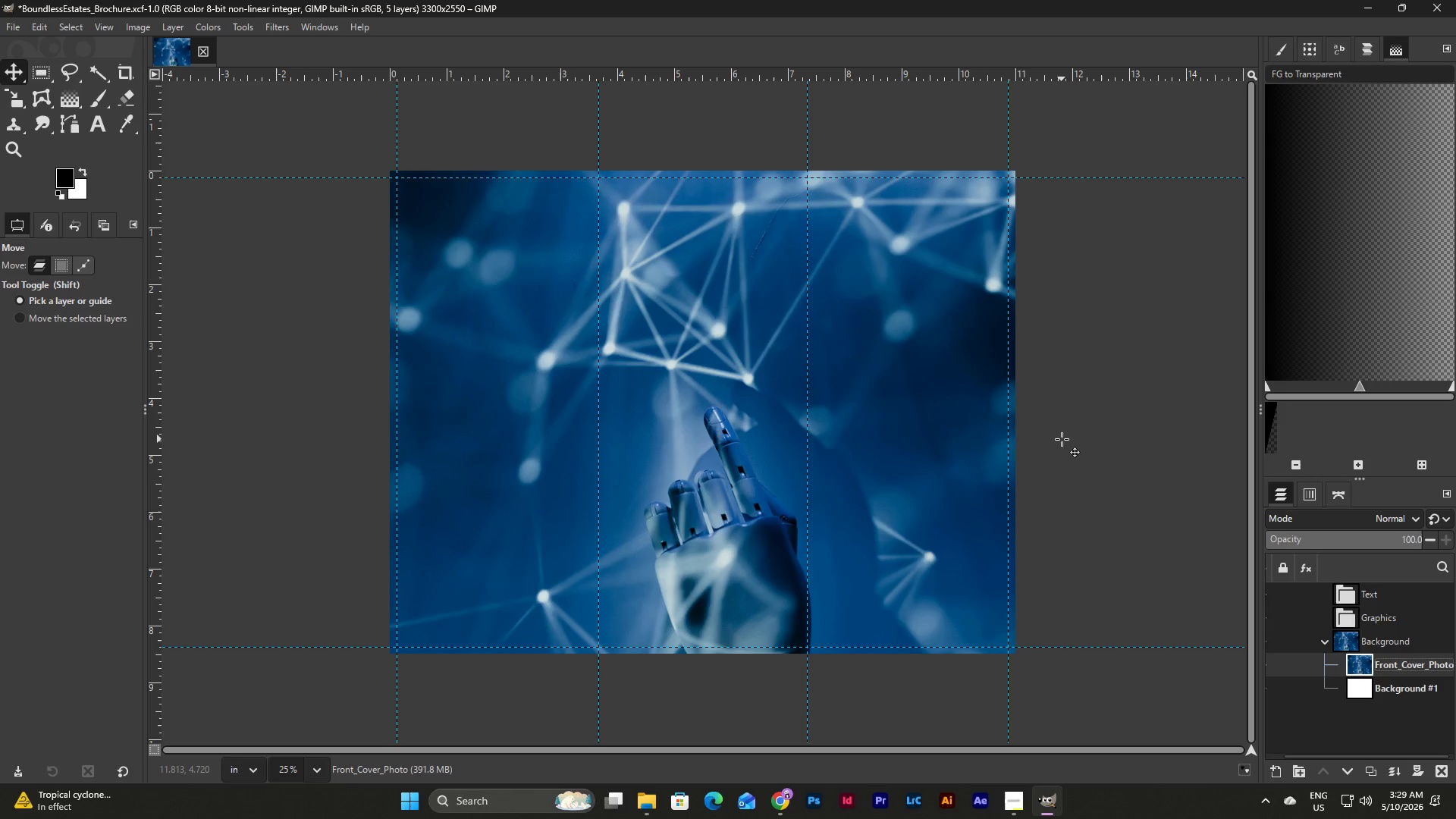 
key(Escape)
 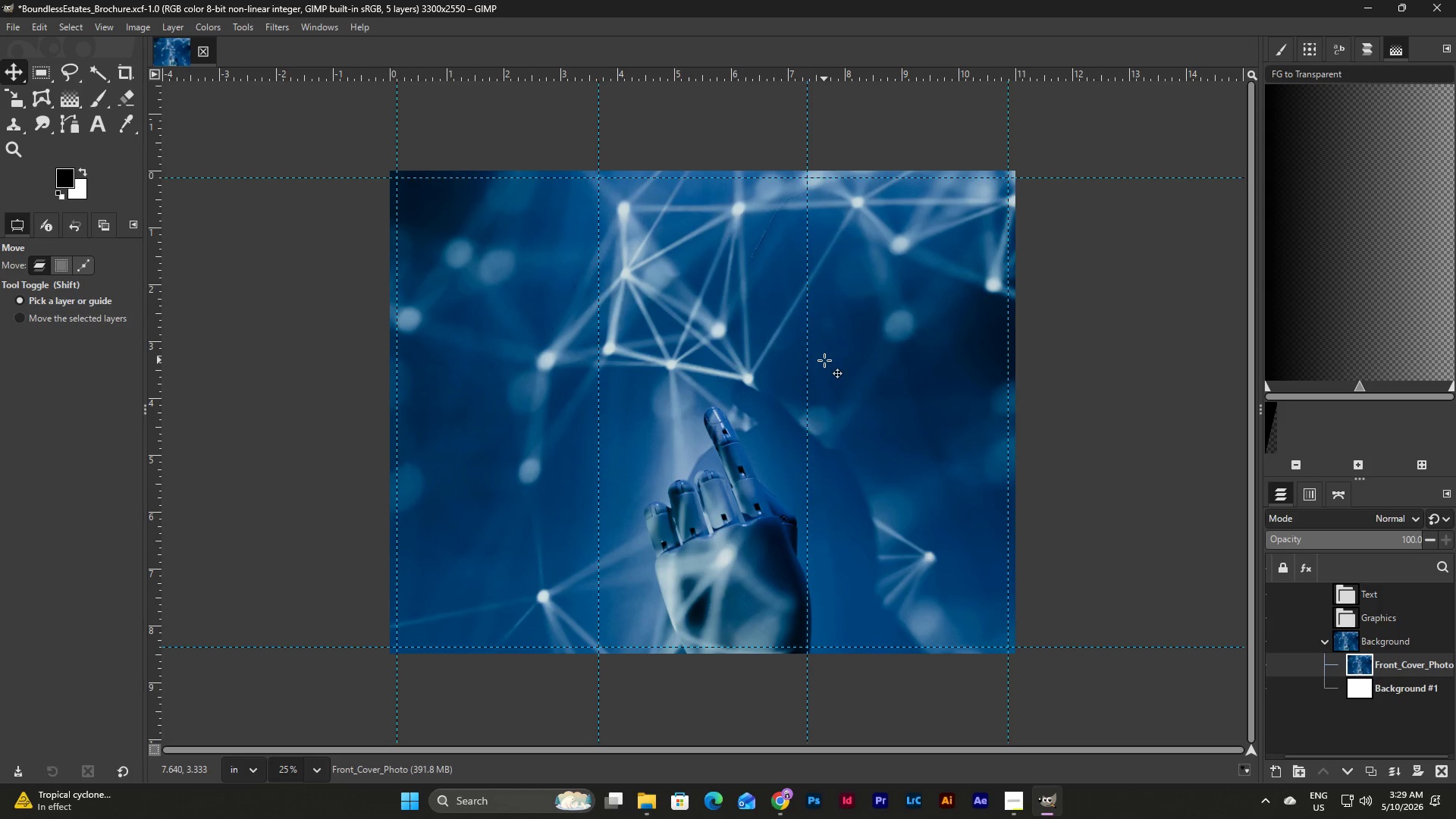 
left_click([824, 360])
 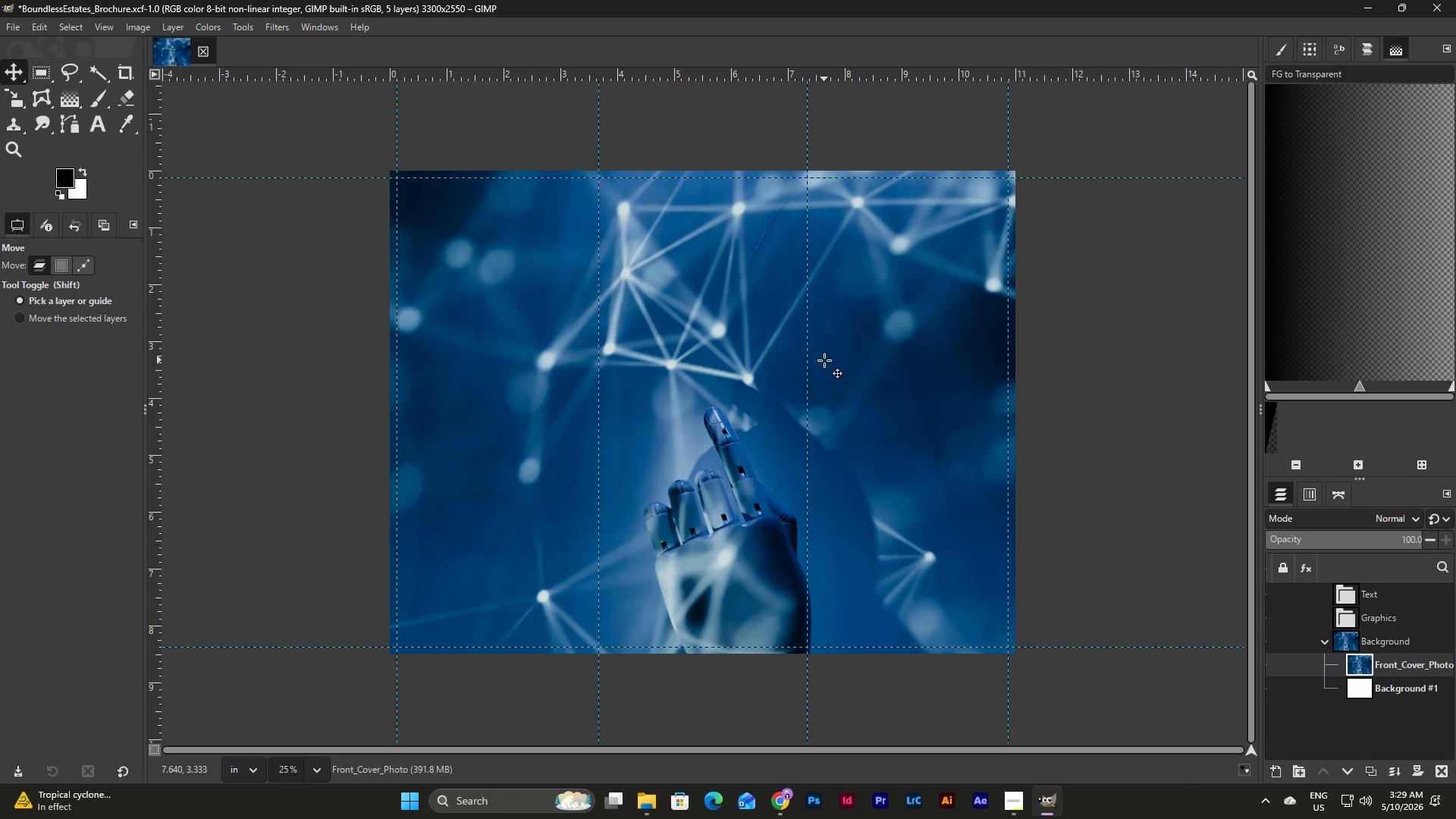 
key(Escape)
 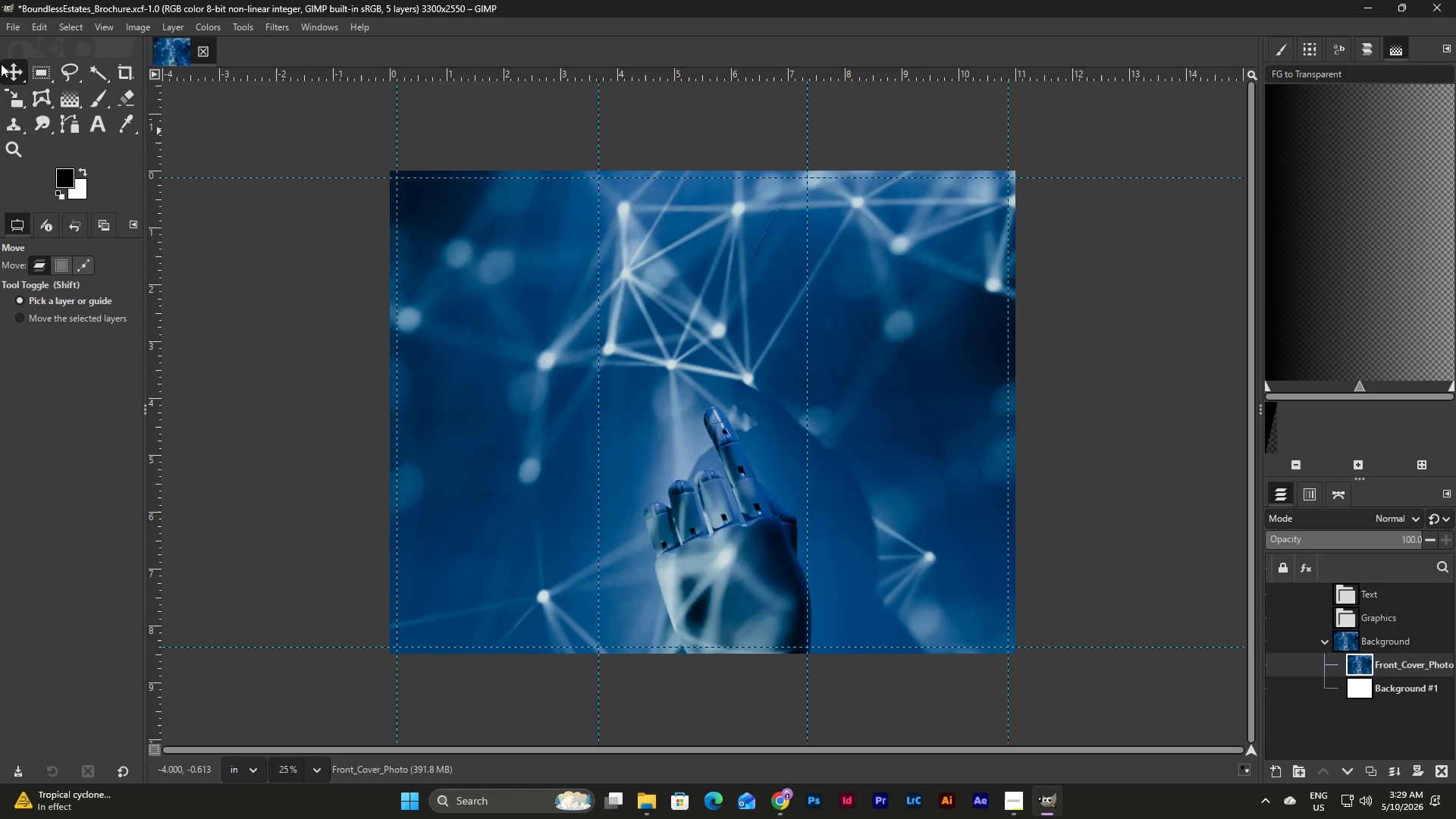 
left_click([10, 67])
 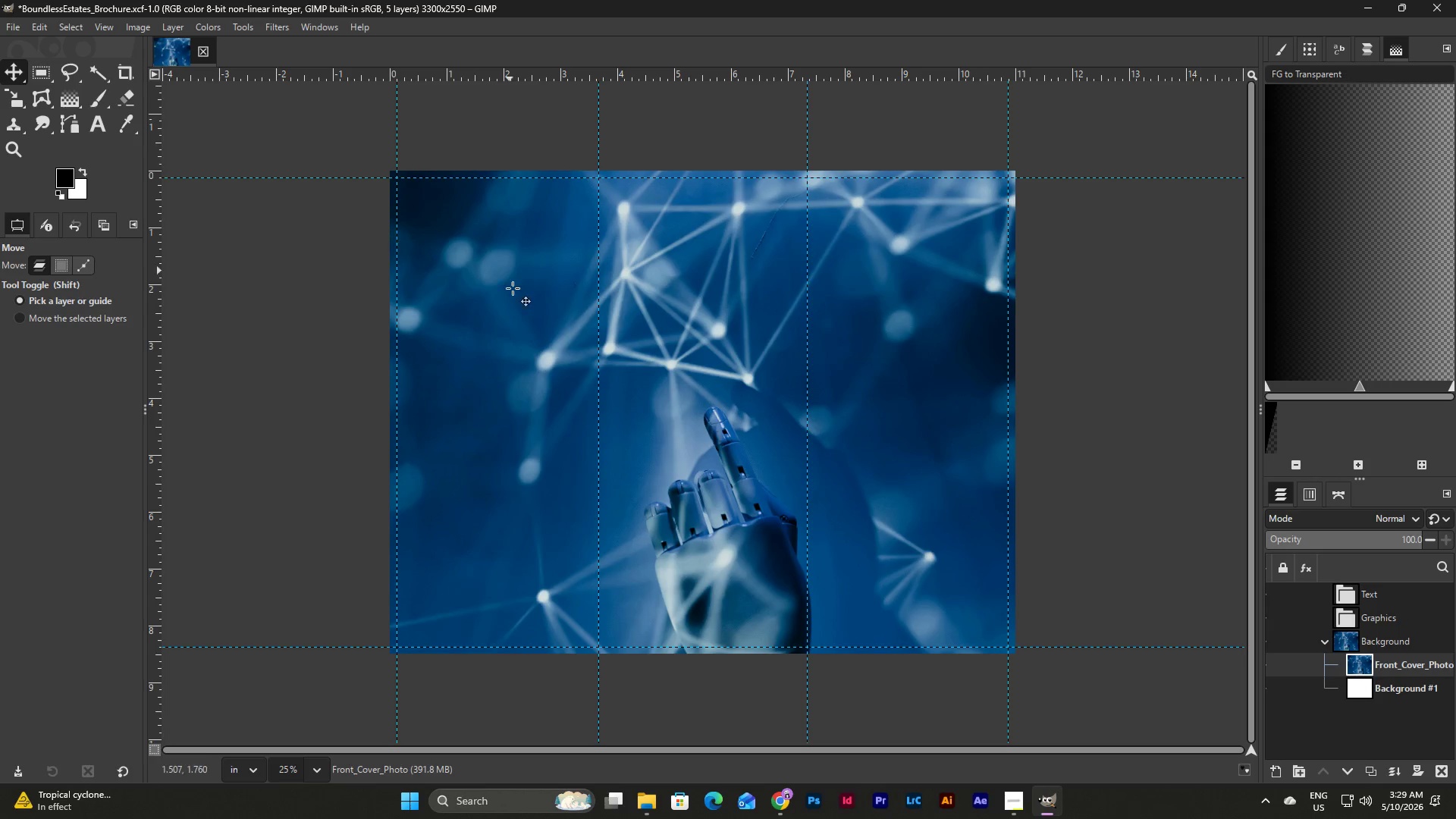 
left_click_drag(start_coordinate=[514, 289], to_coordinate=[787, 451])
 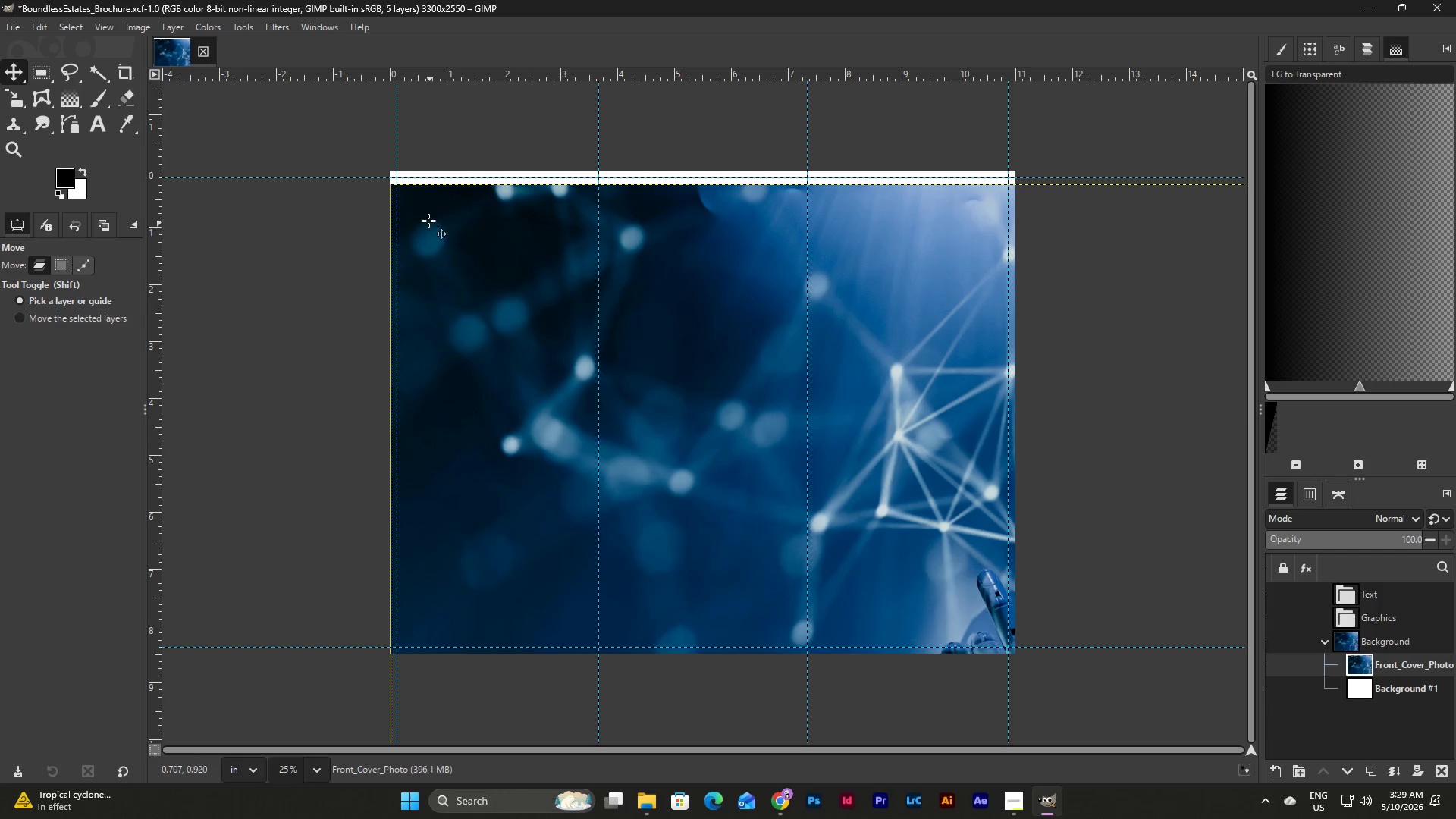 
left_click_drag(start_coordinate=[427, 219], to_coordinate=[427, 205])
 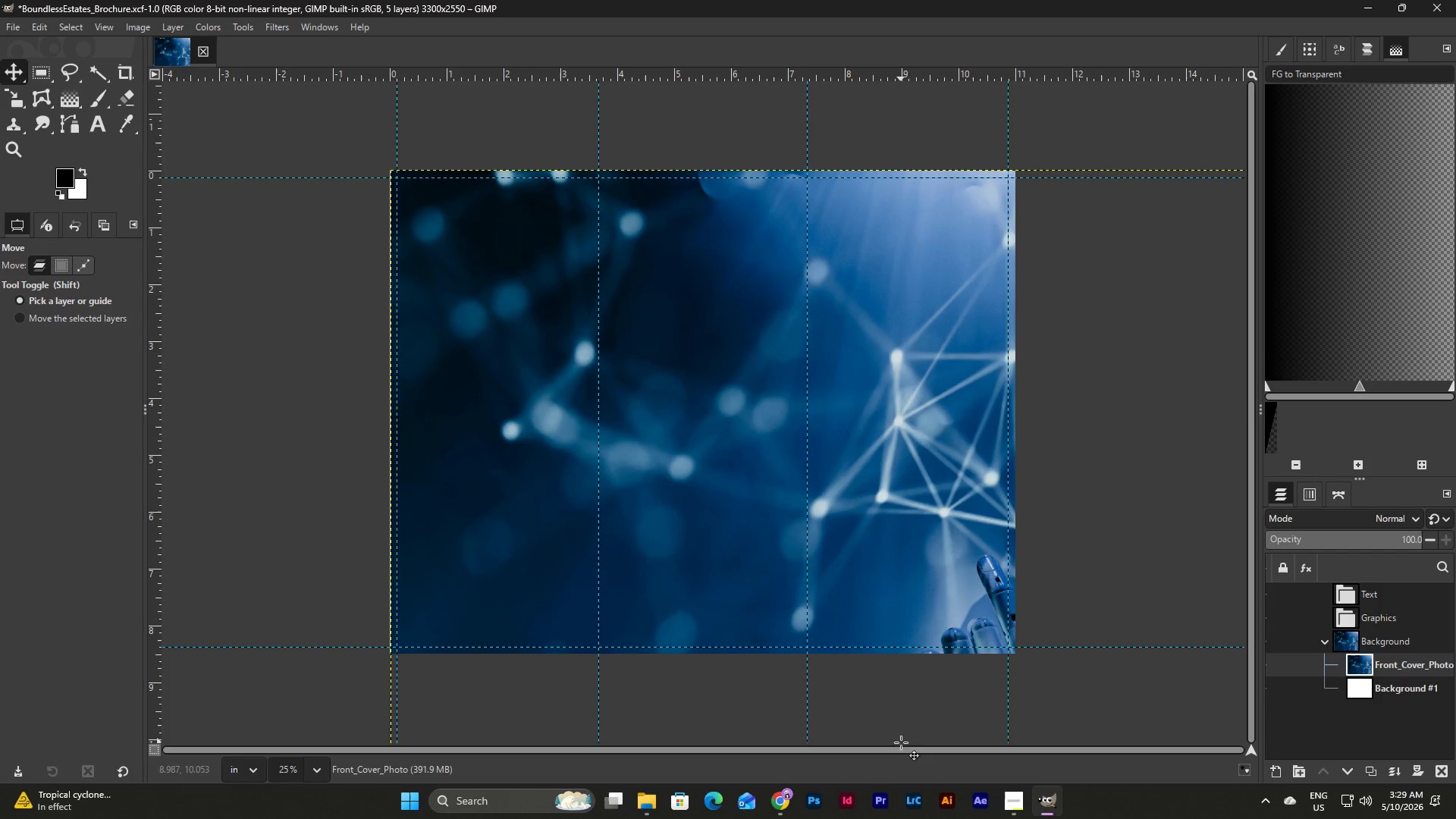 
left_click_drag(start_coordinate=[901, 746], to_coordinate=[933, 751])
 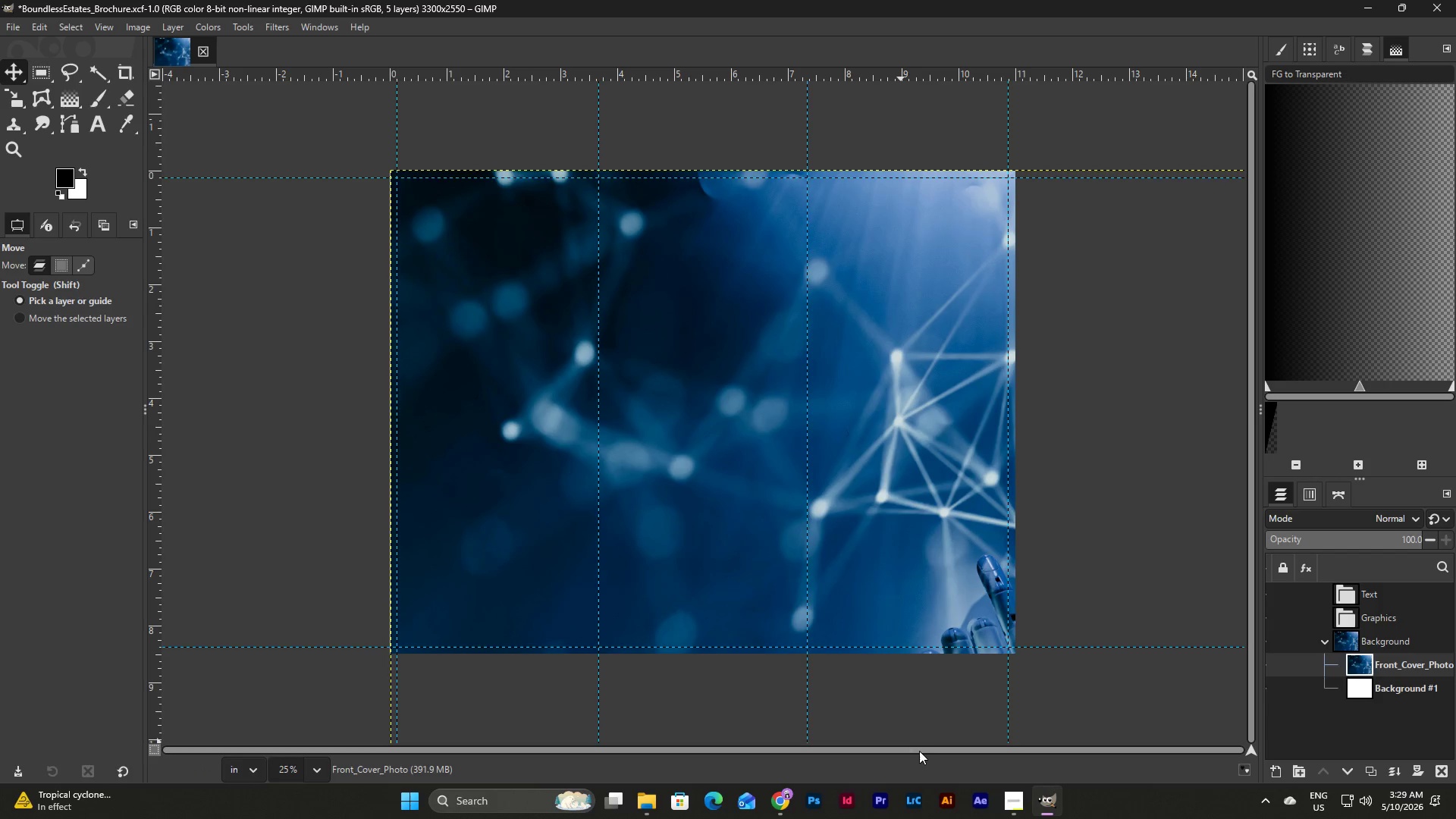 
left_click_drag(start_coordinate=[919, 751], to_coordinate=[985, 752])
 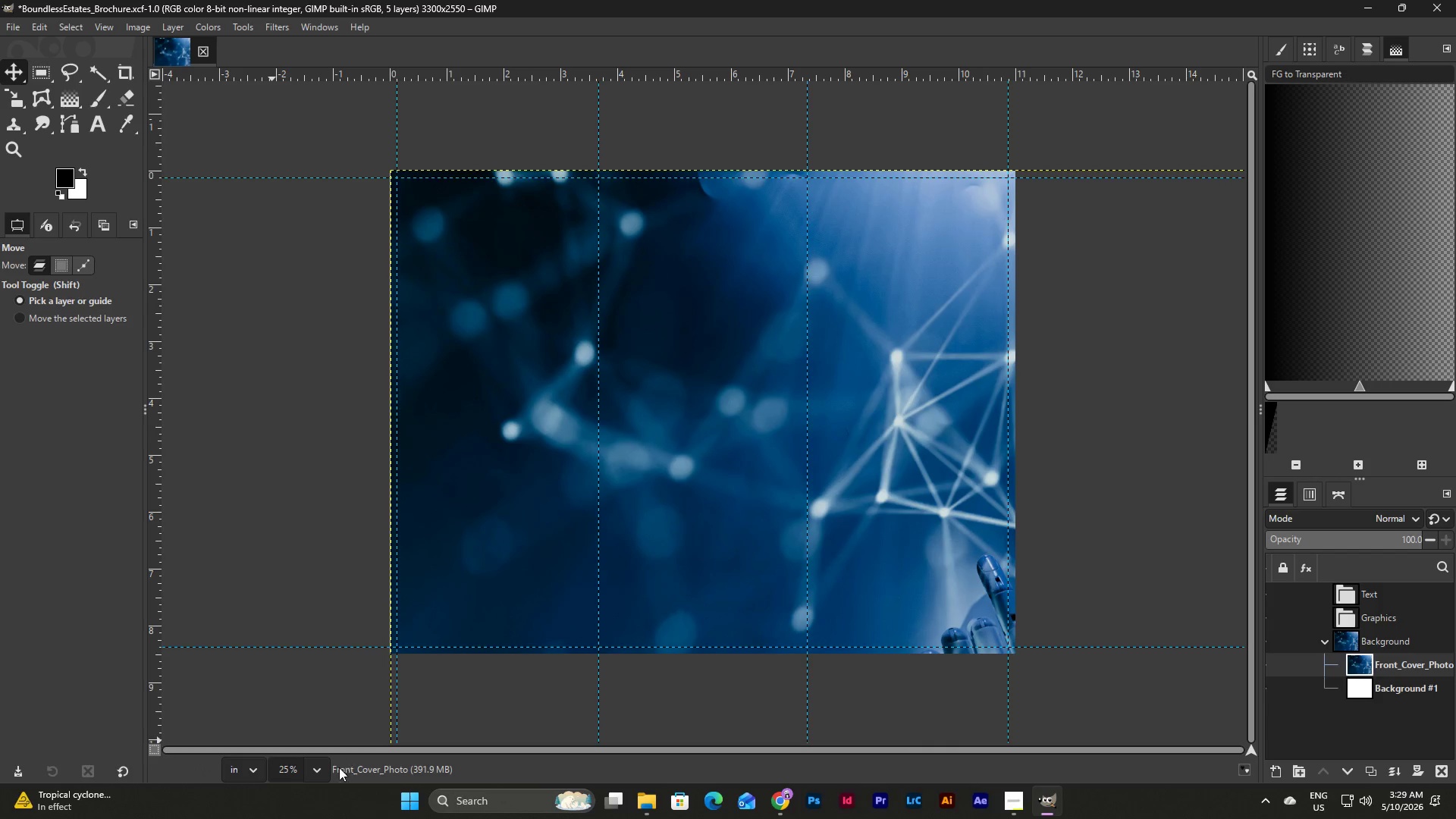 
left_click([325, 773])
 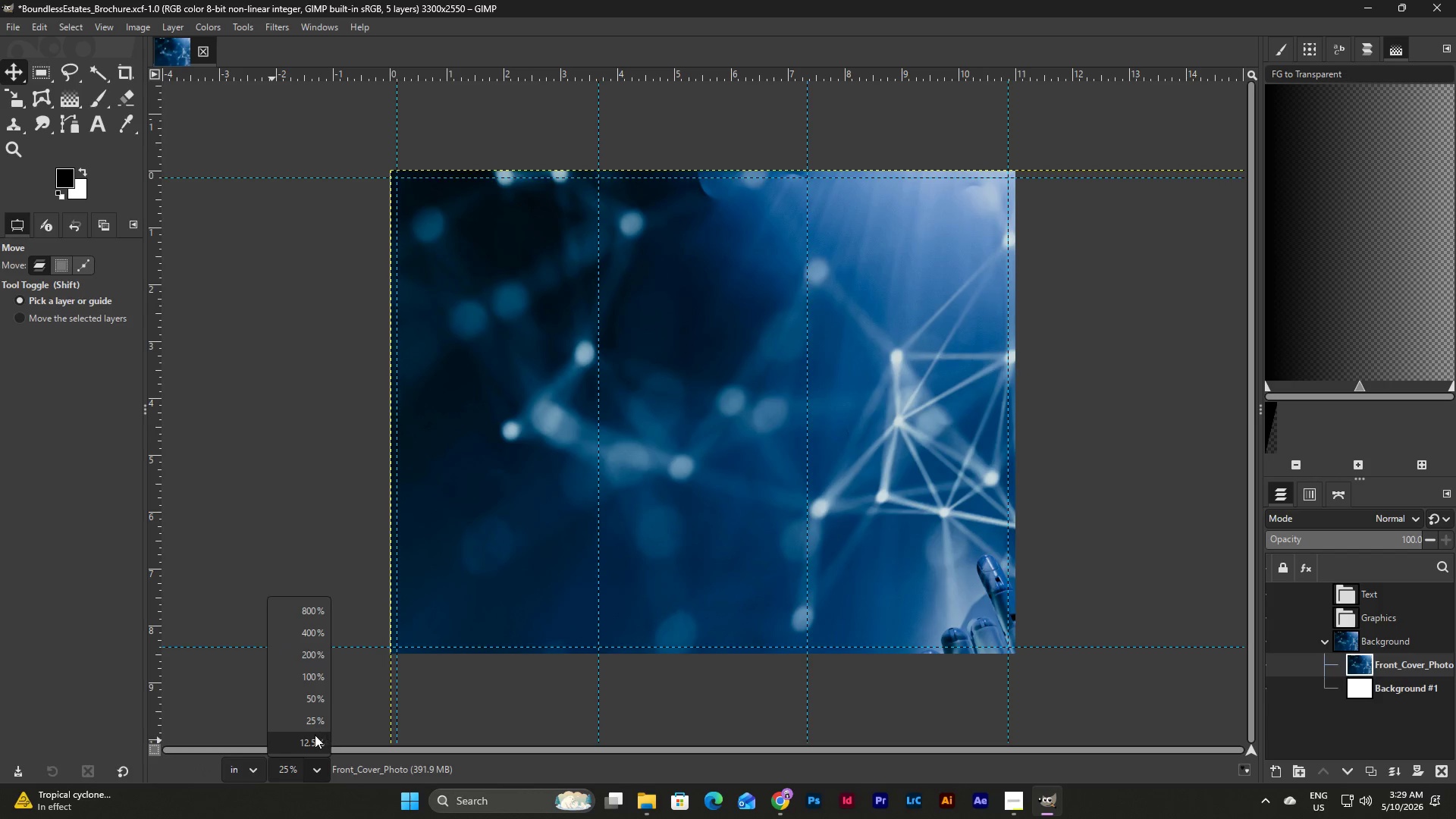 
left_click([312, 738])
 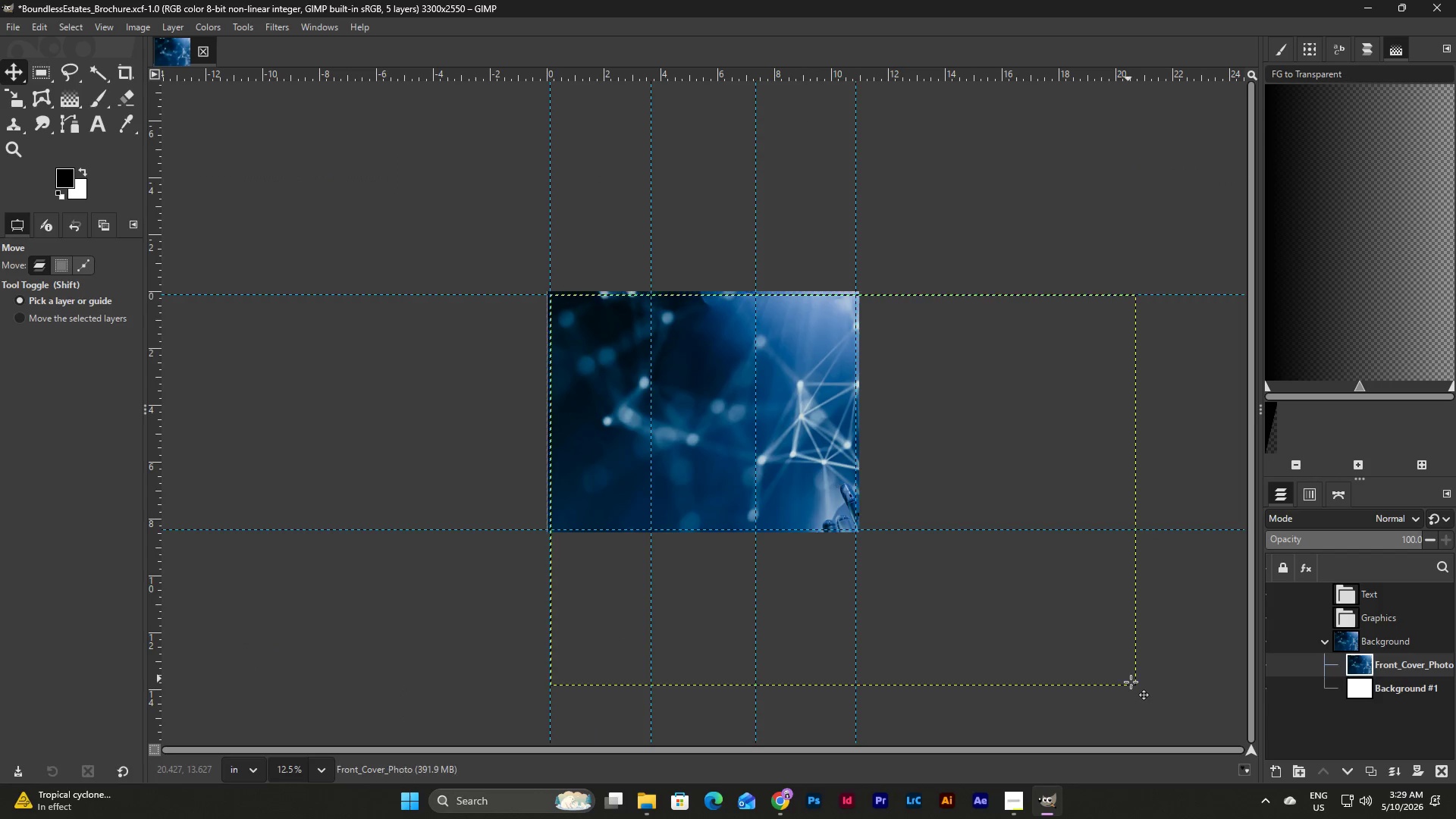 
left_click_drag(start_coordinate=[1132, 684], to_coordinate=[1121, 673])
 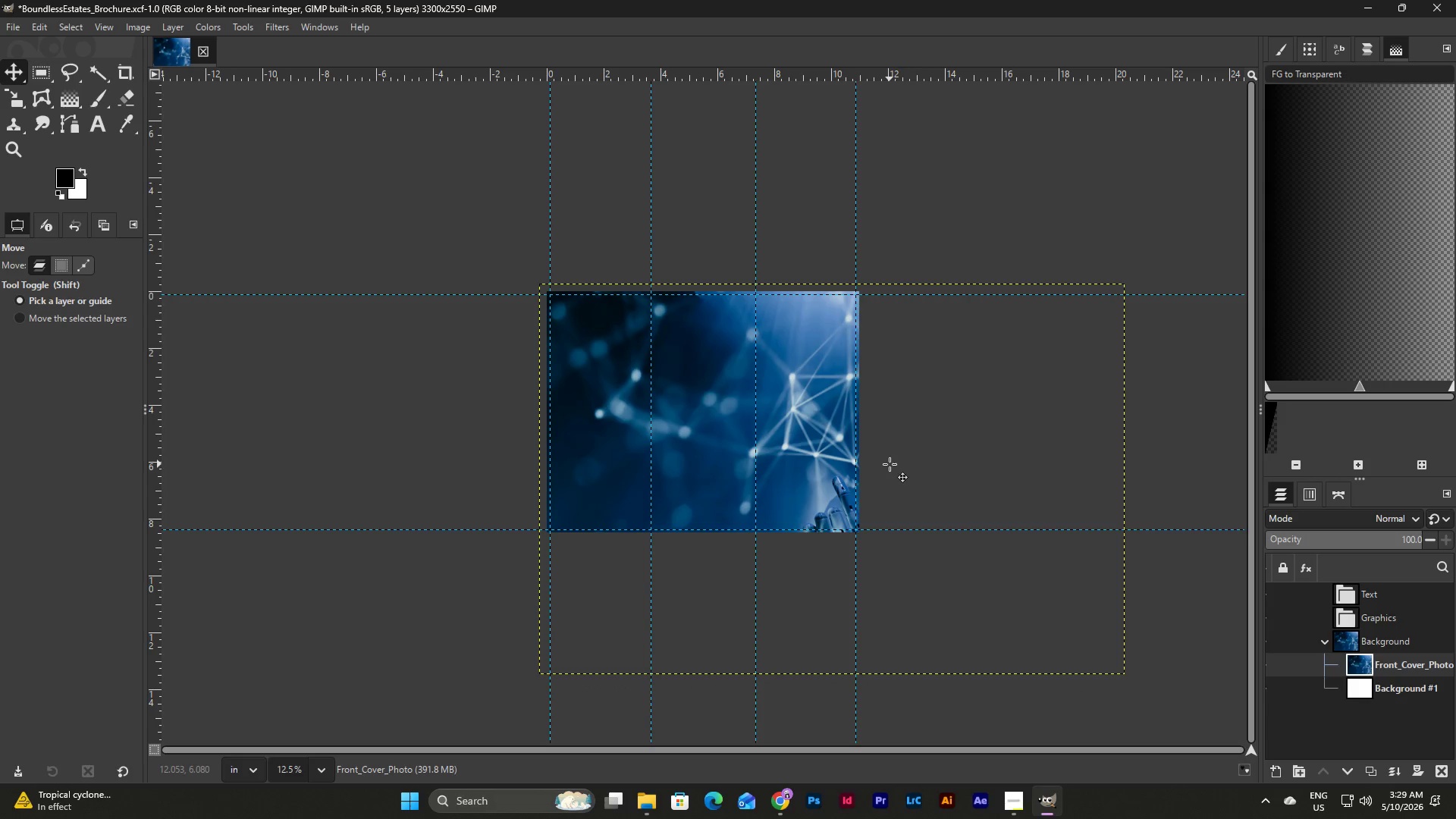 
key(Shift+S)
 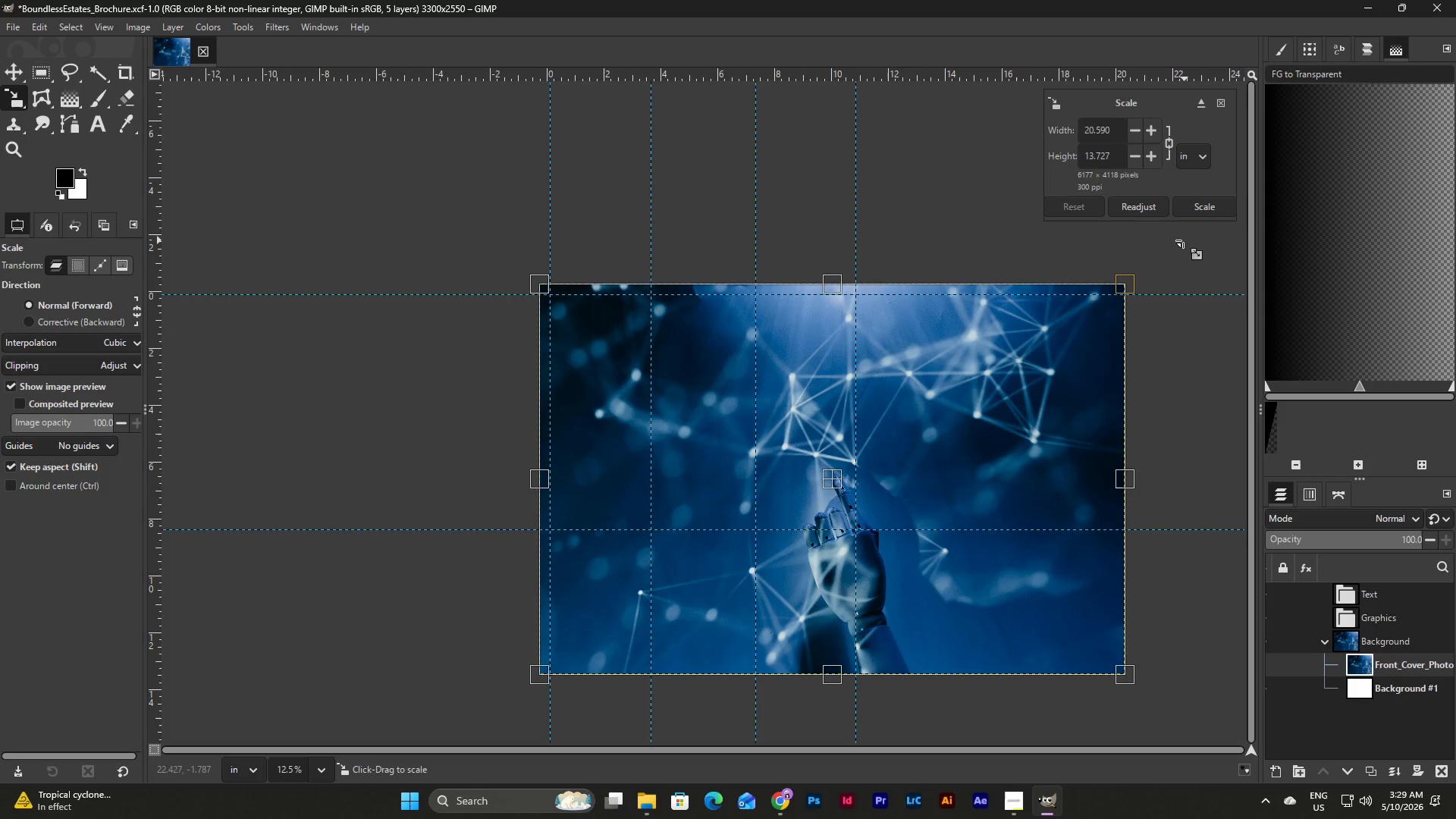 
left_click([1141, 210])
 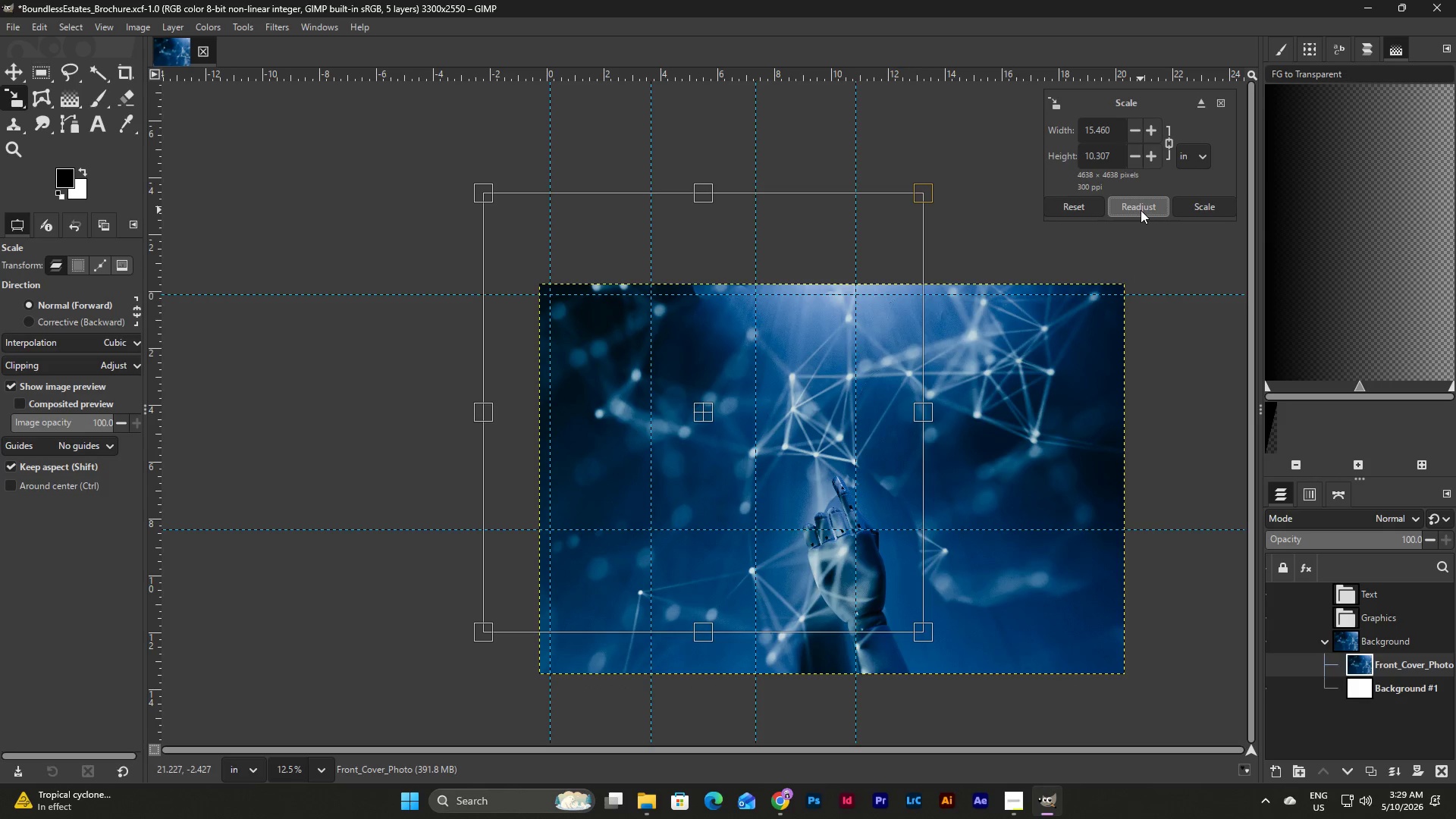 
left_click([1141, 210])
 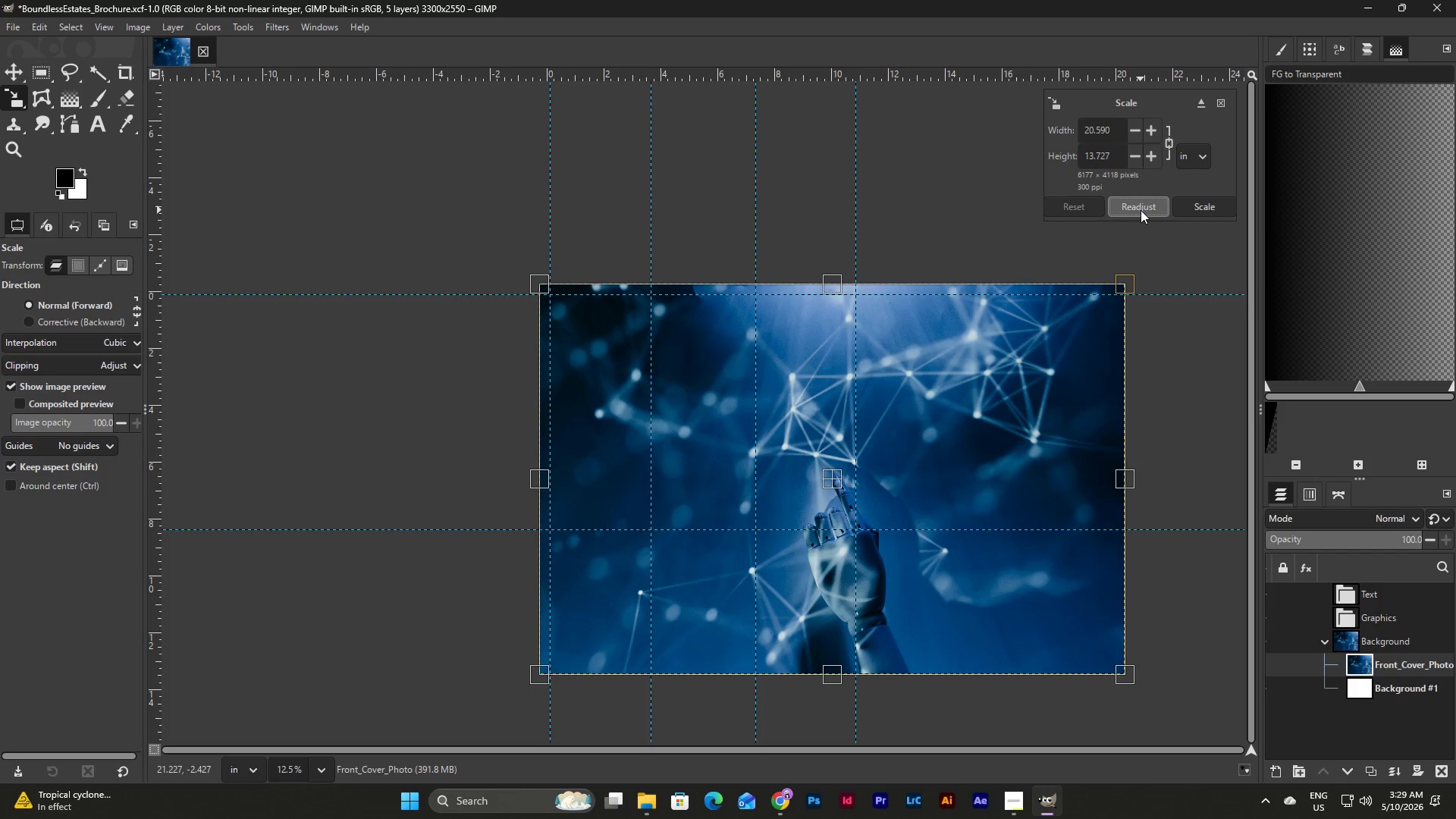 
left_click([1141, 210])
 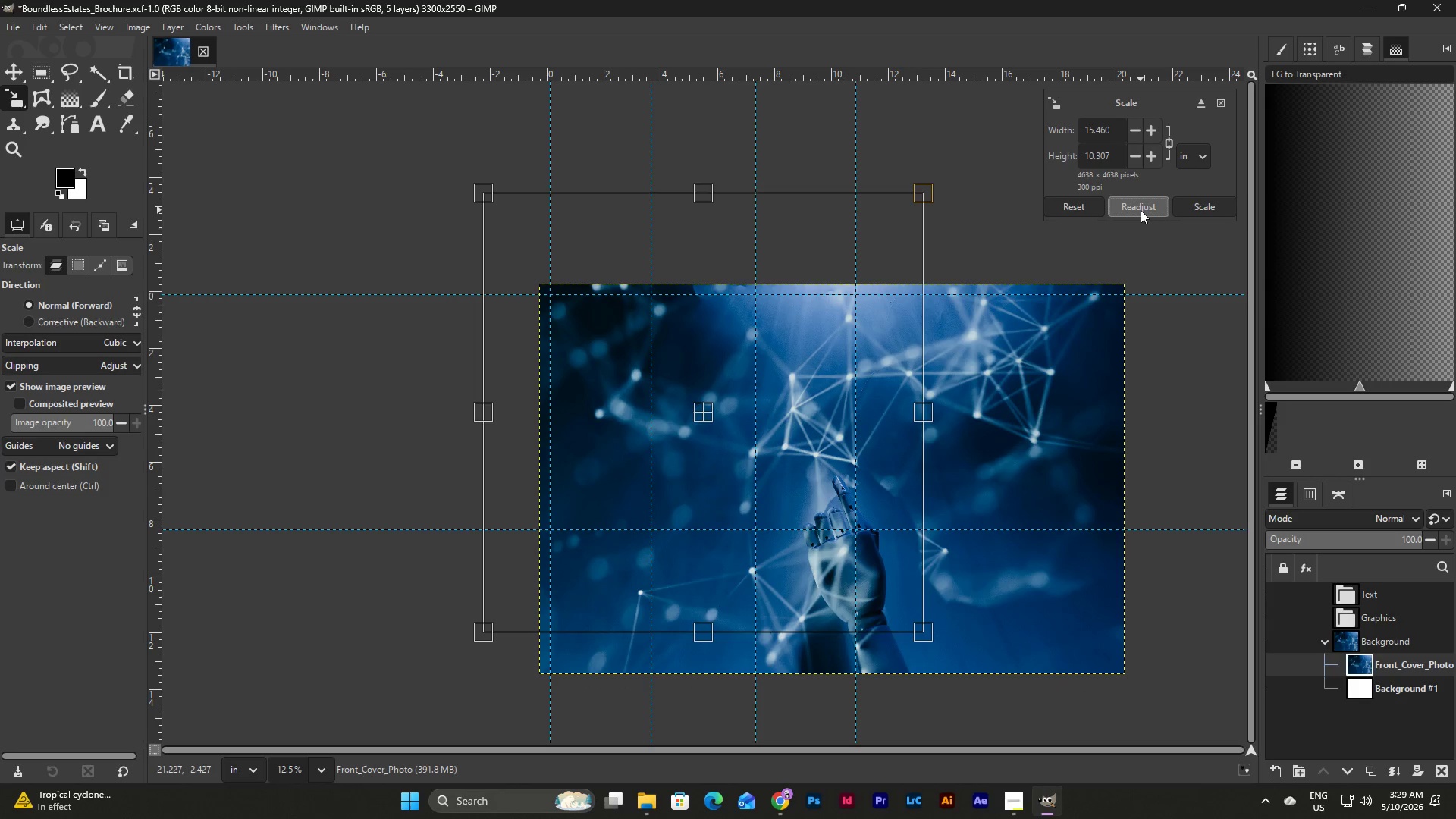 
left_click([1141, 210])
 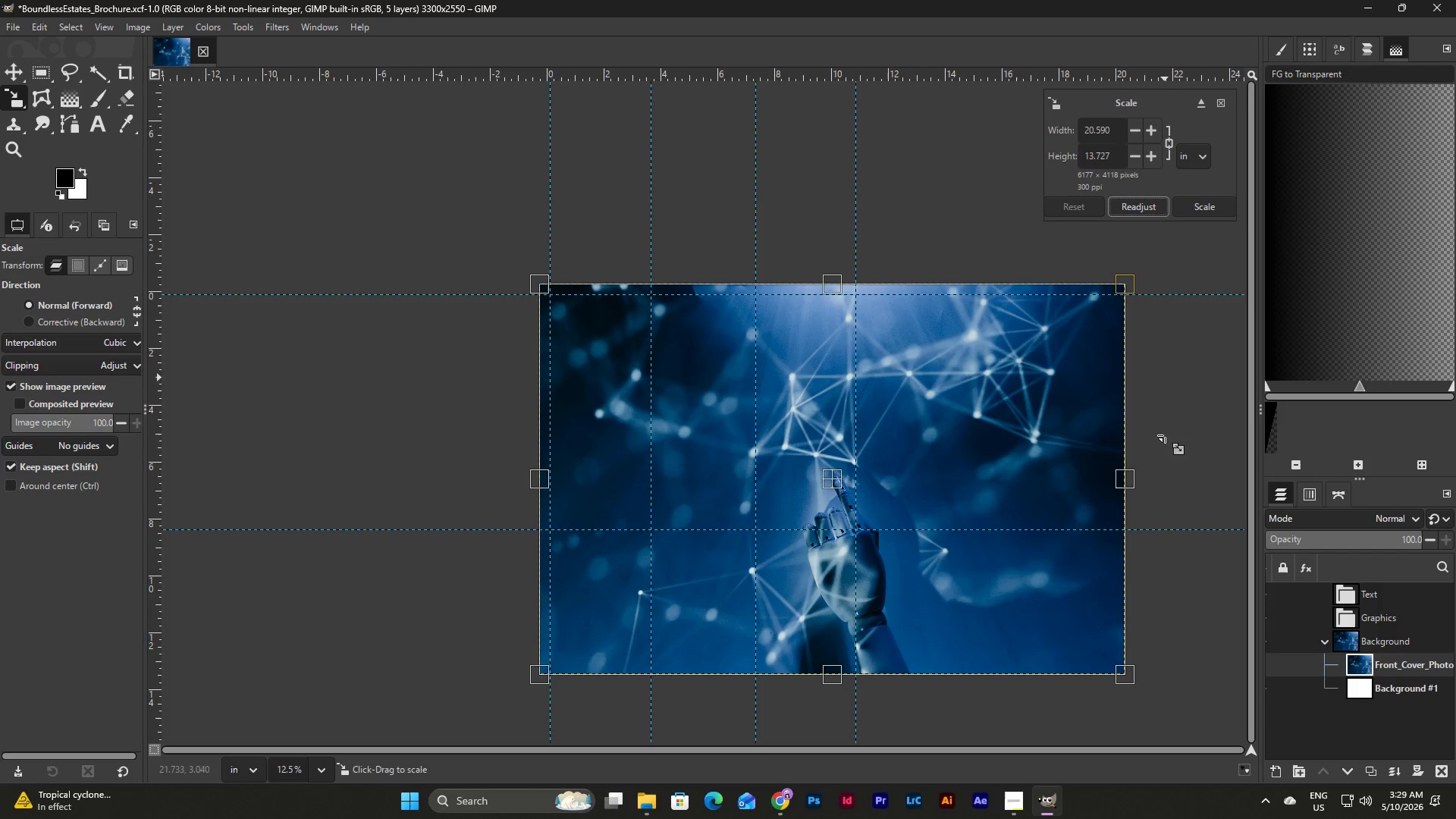 
wait(5.47)
 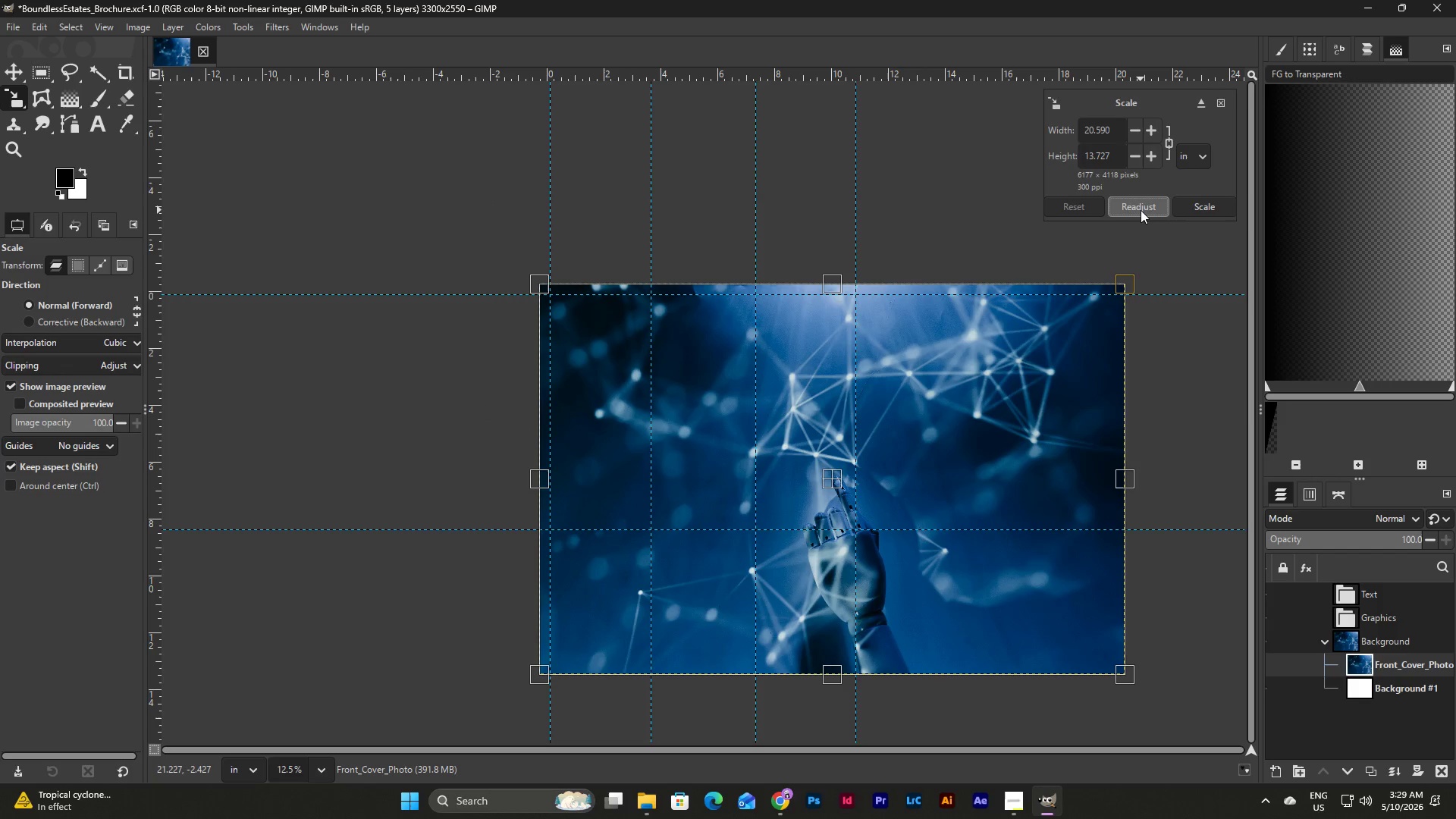 
left_click_drag(start_coordinate=[1128, 673], to_coordinate=[883, 459])
 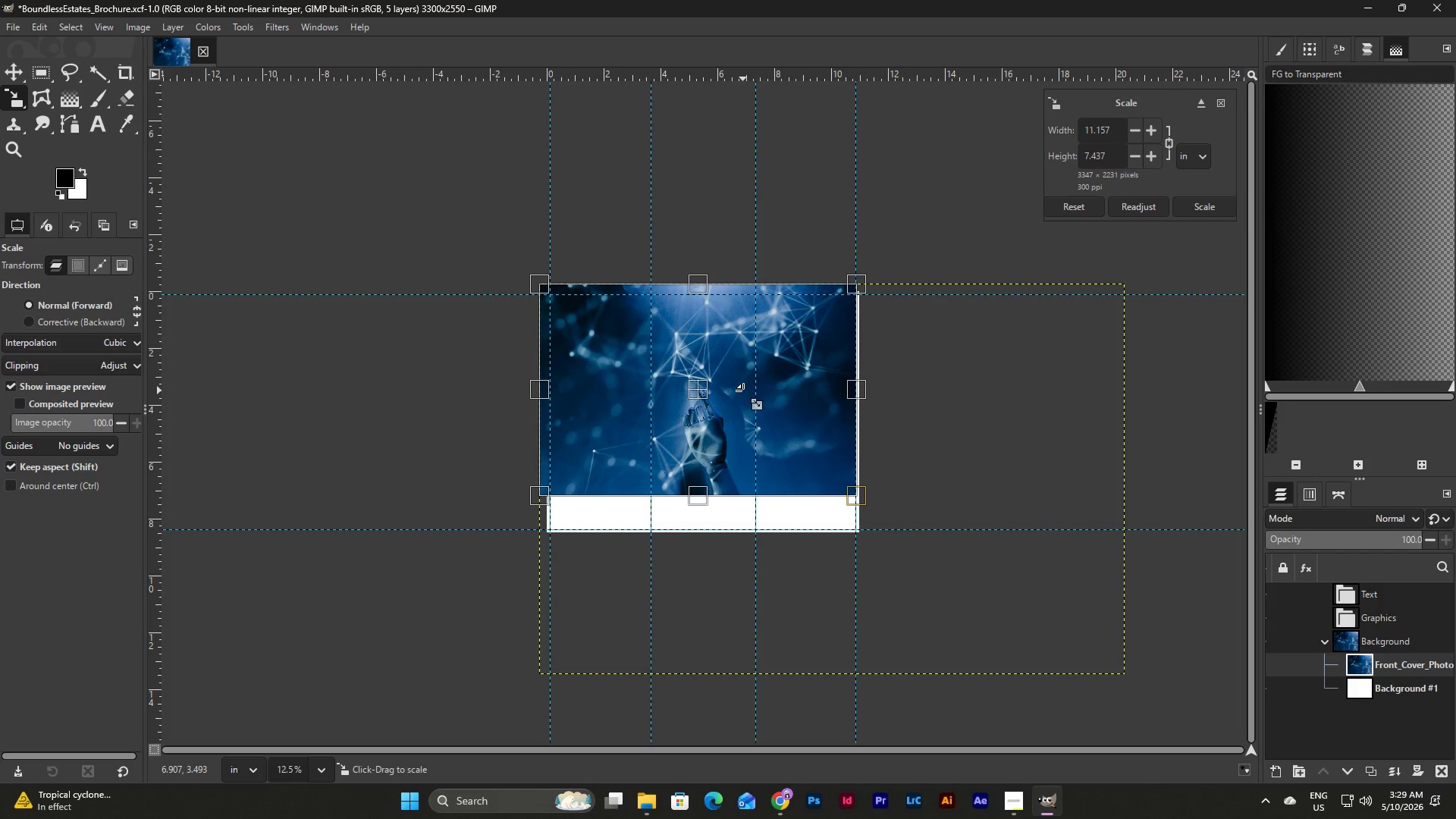 
left_click_drag(start_coordinate=[743, 391], to_coordinate=[746, 415])
 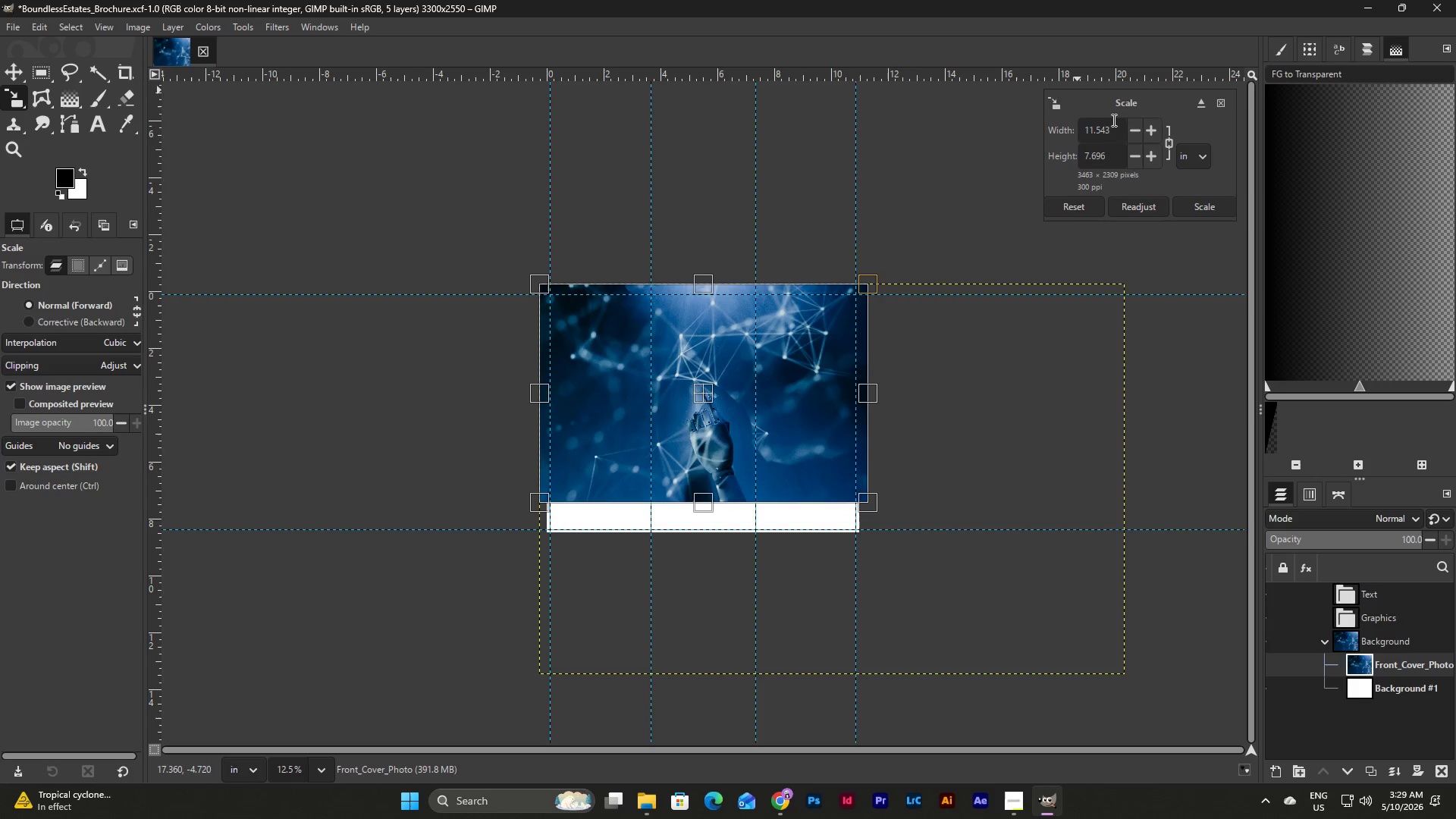 
left_click([1114, 135])
 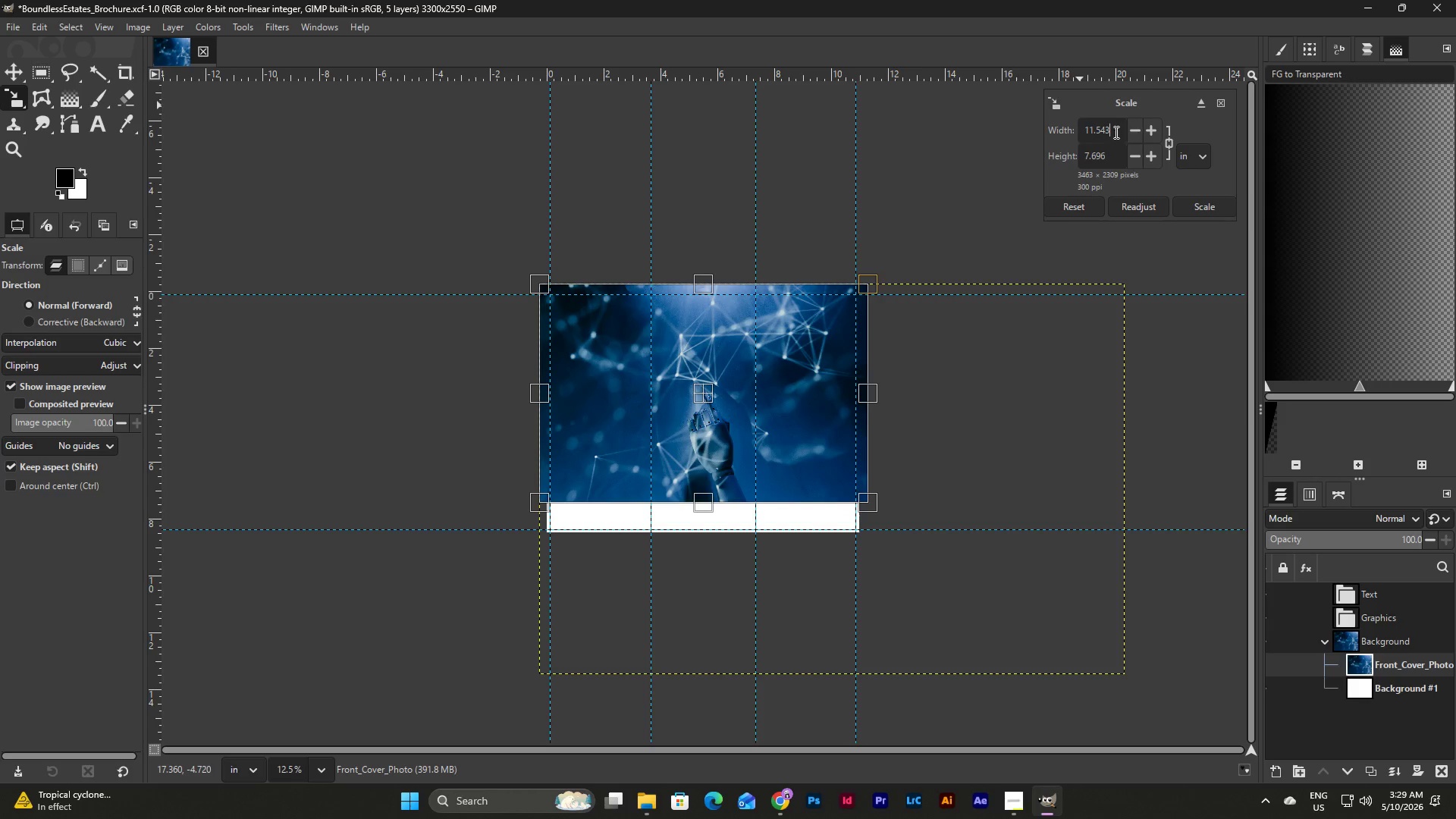 
left_click_drag(start_coordinate=[1115, 130], to_coordinate=[1025, 130])
 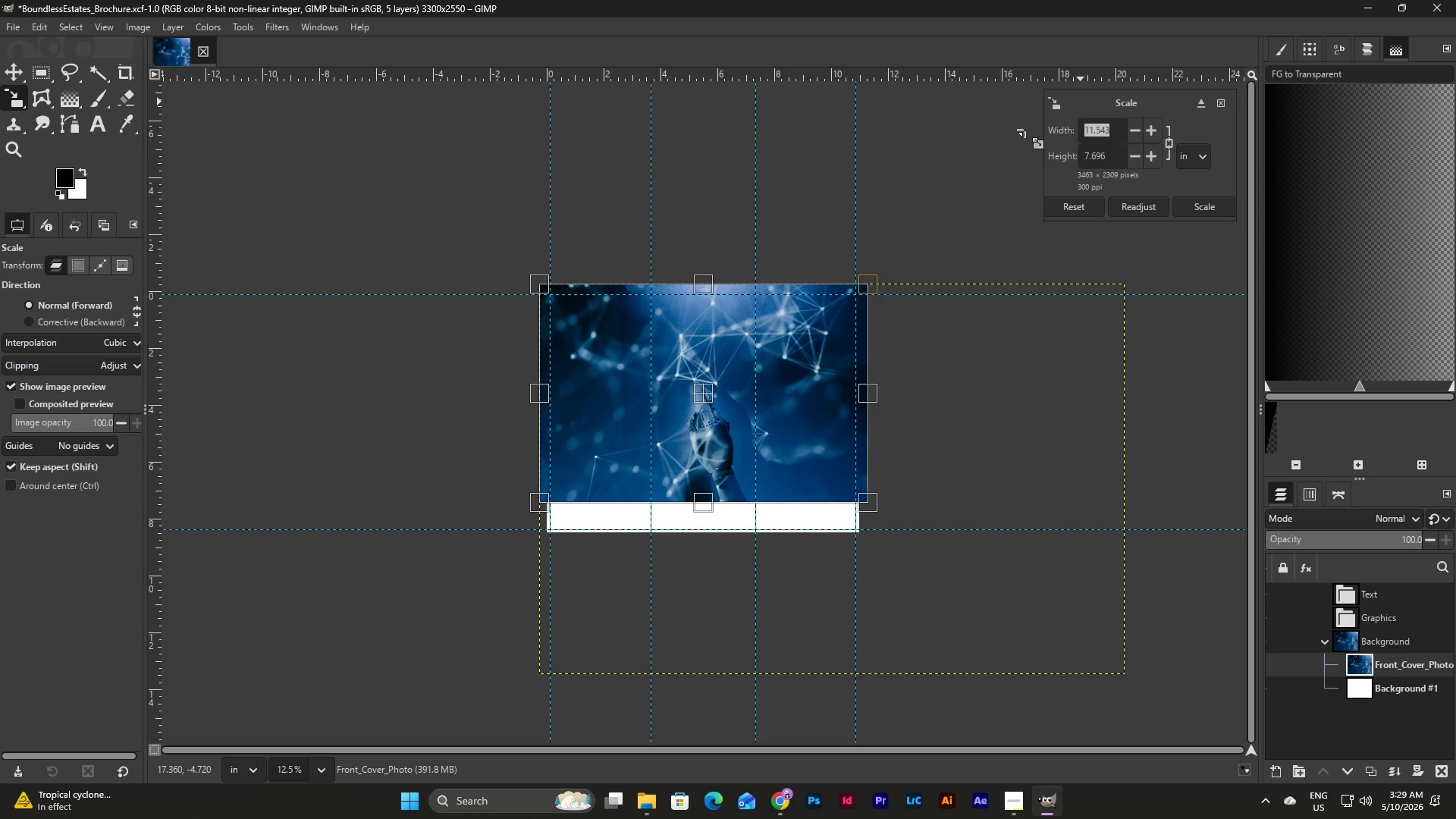 
key(Numpad1)
 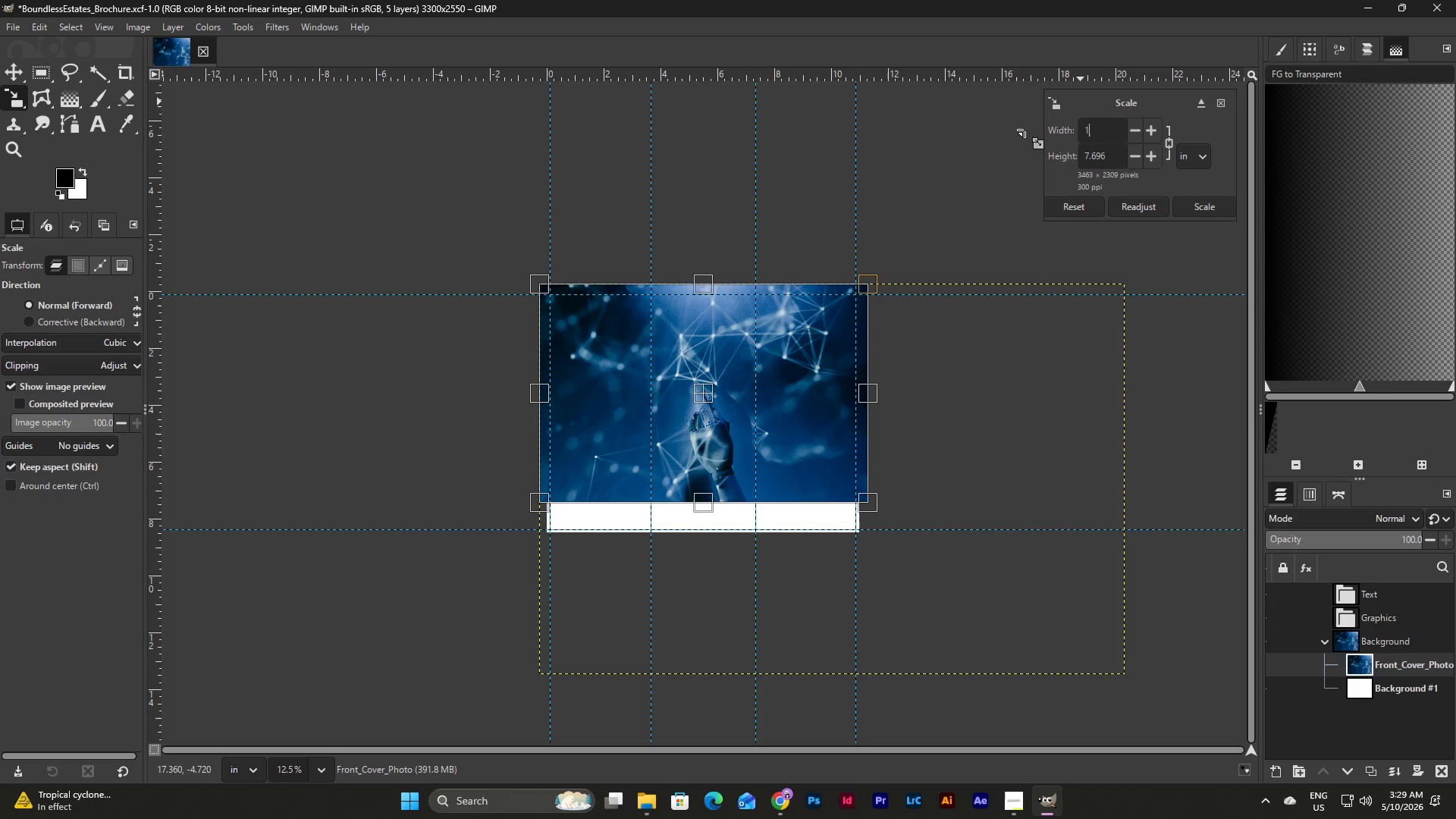 
key(Numpad1)
 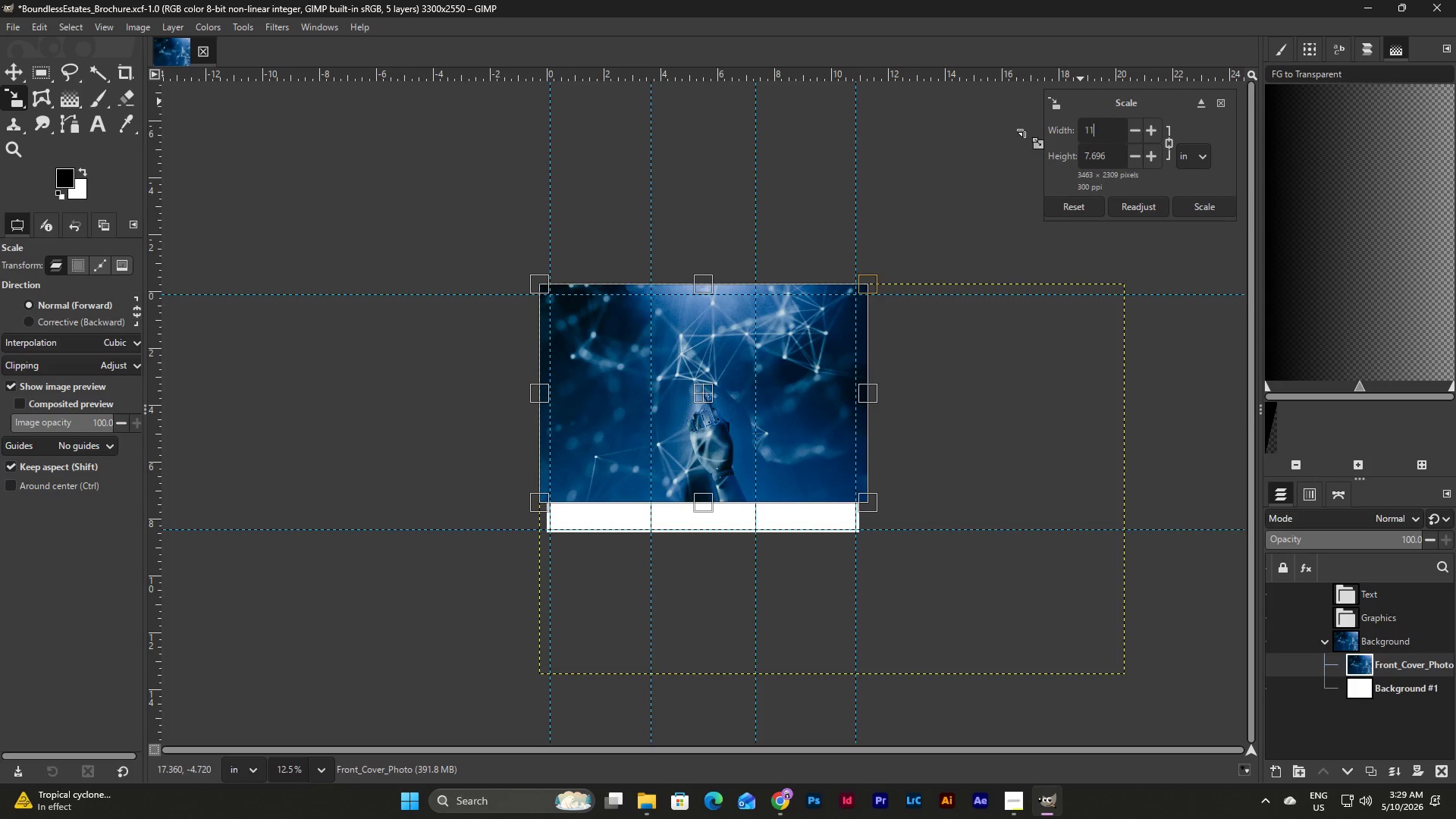 
key(Tab)
 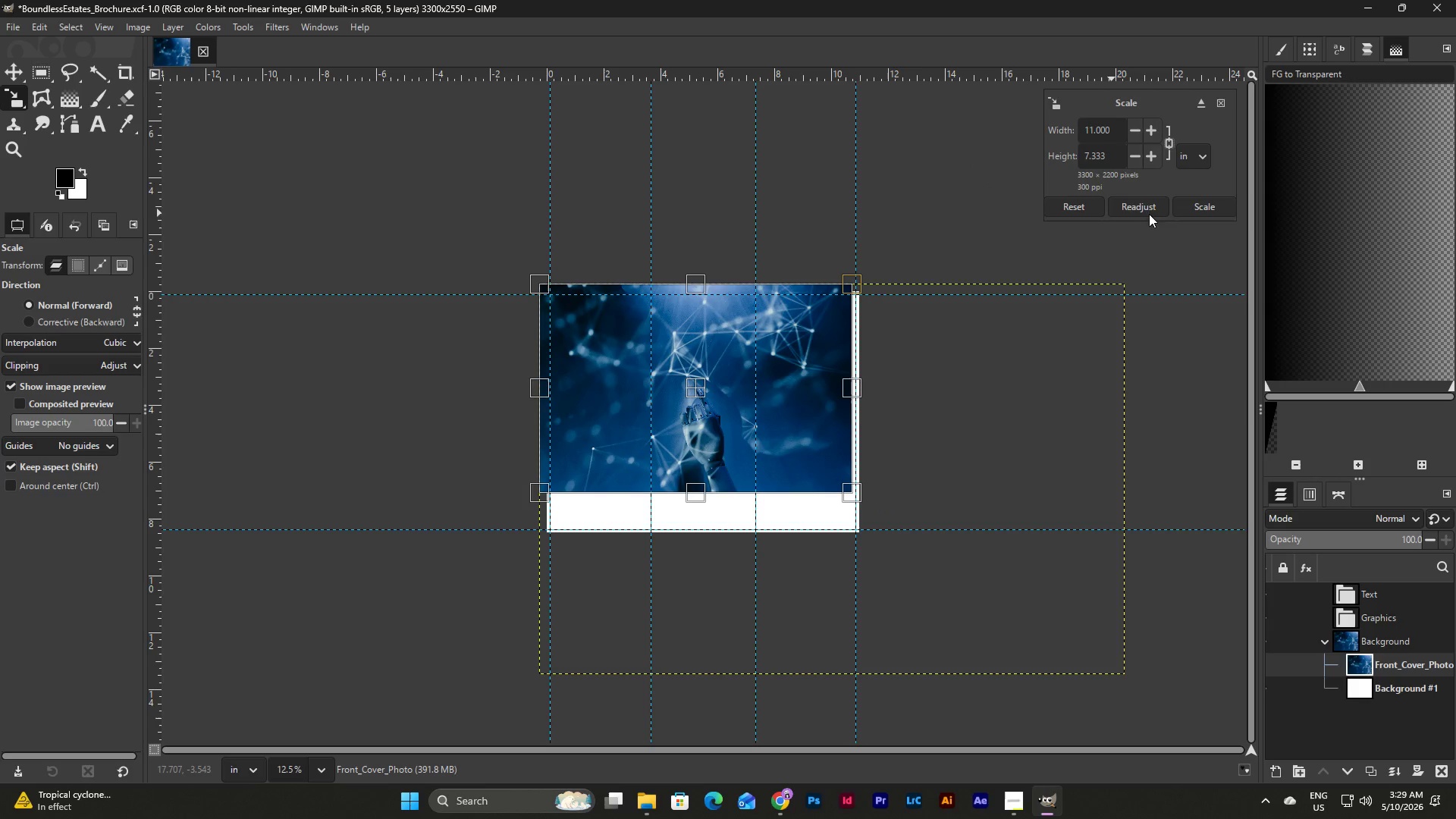 
left_click_drag(start_coordinate=[1116, 152], to_coordinate=[981, 156])
 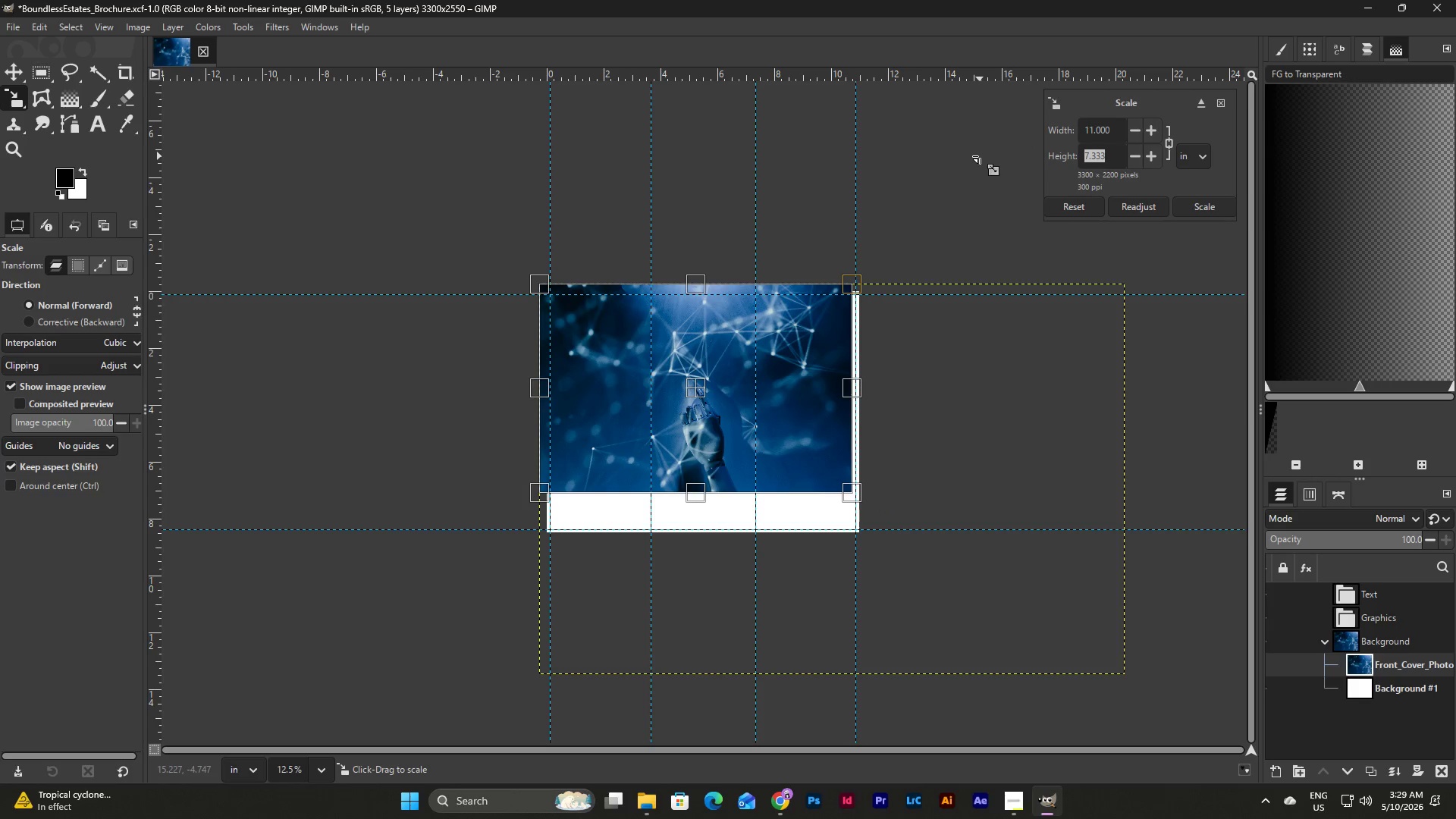 
key(Numpad8)
 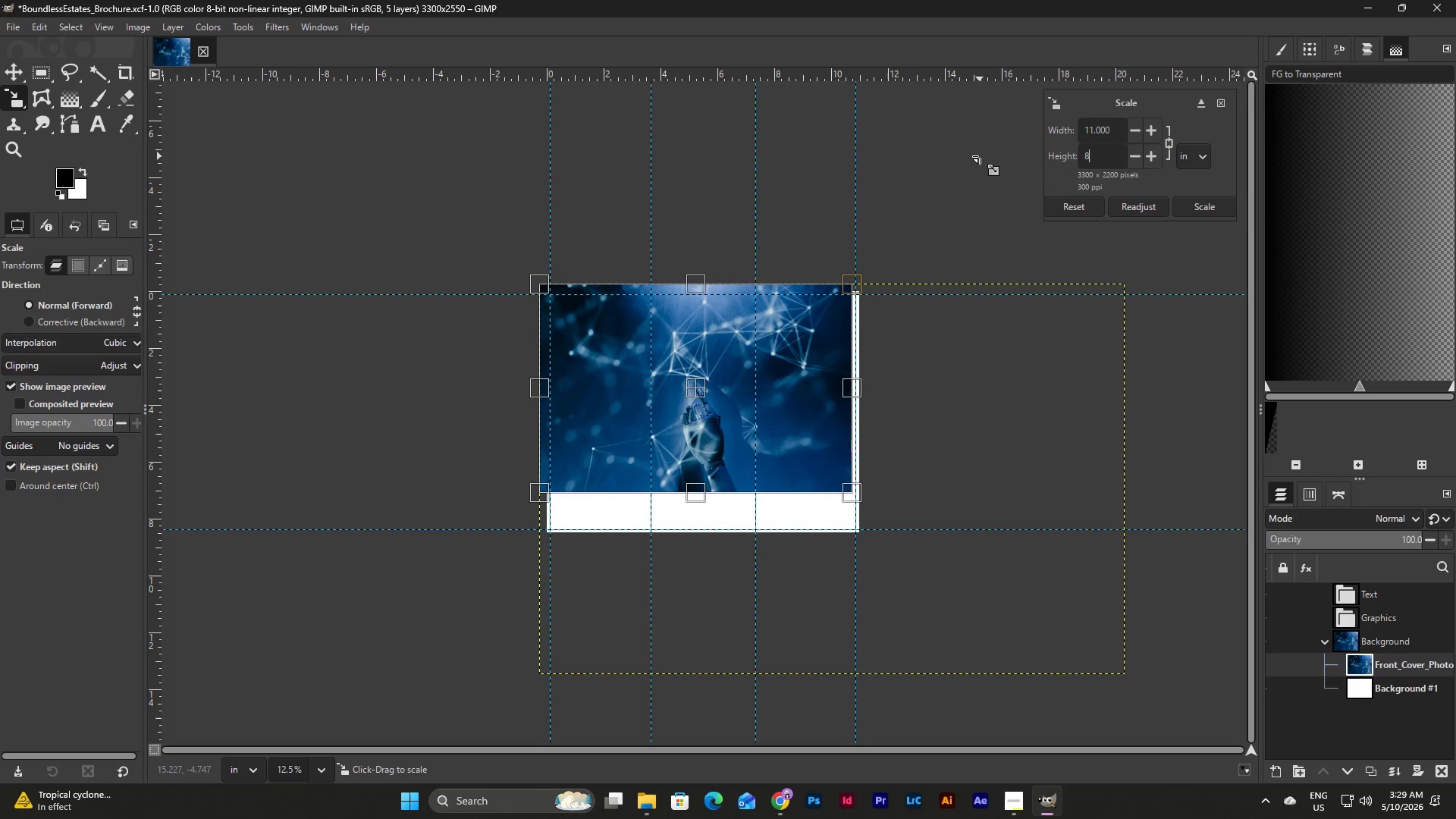 
key(NumpadDecimal)
 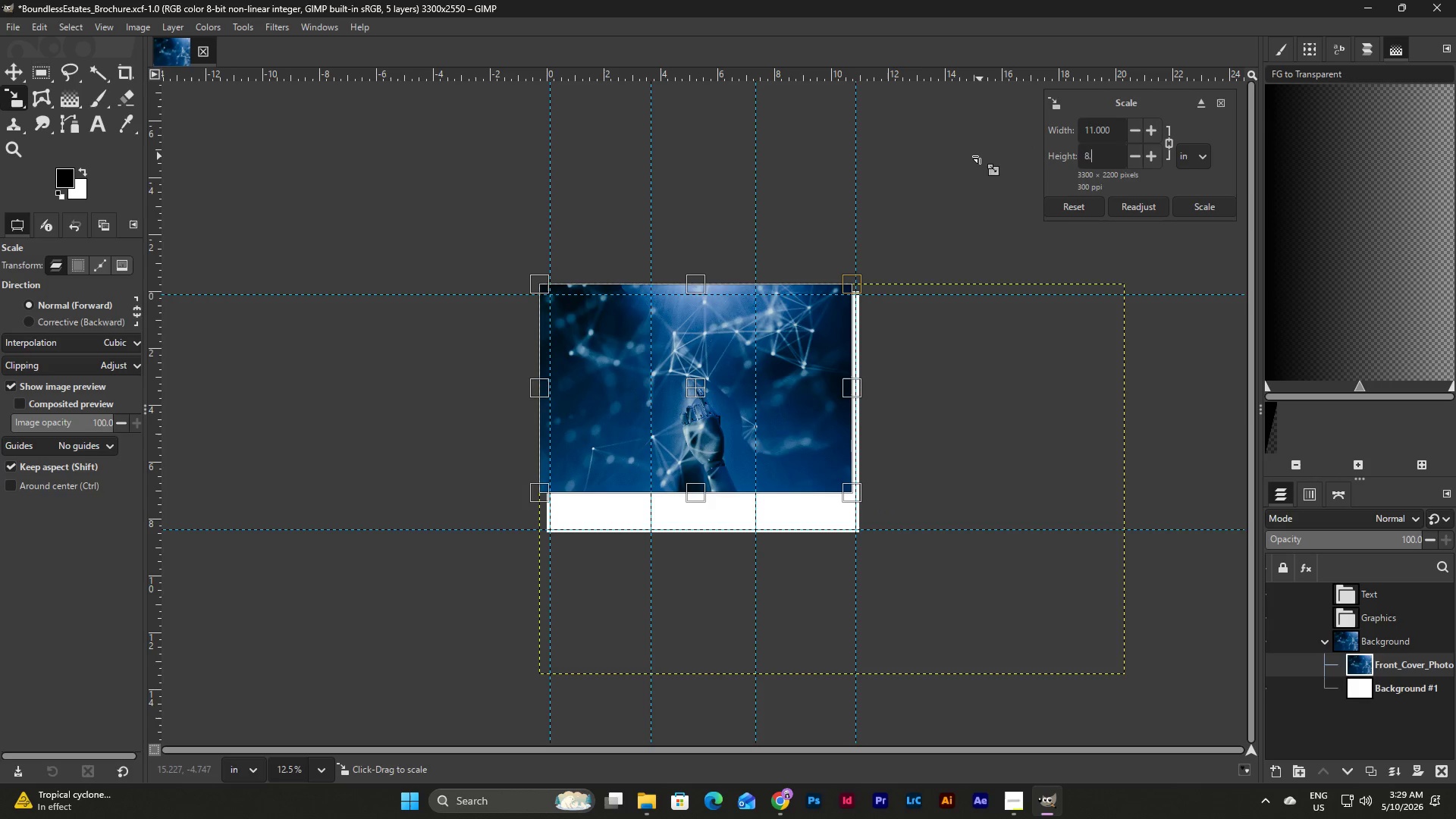 
key(Numpad5)
 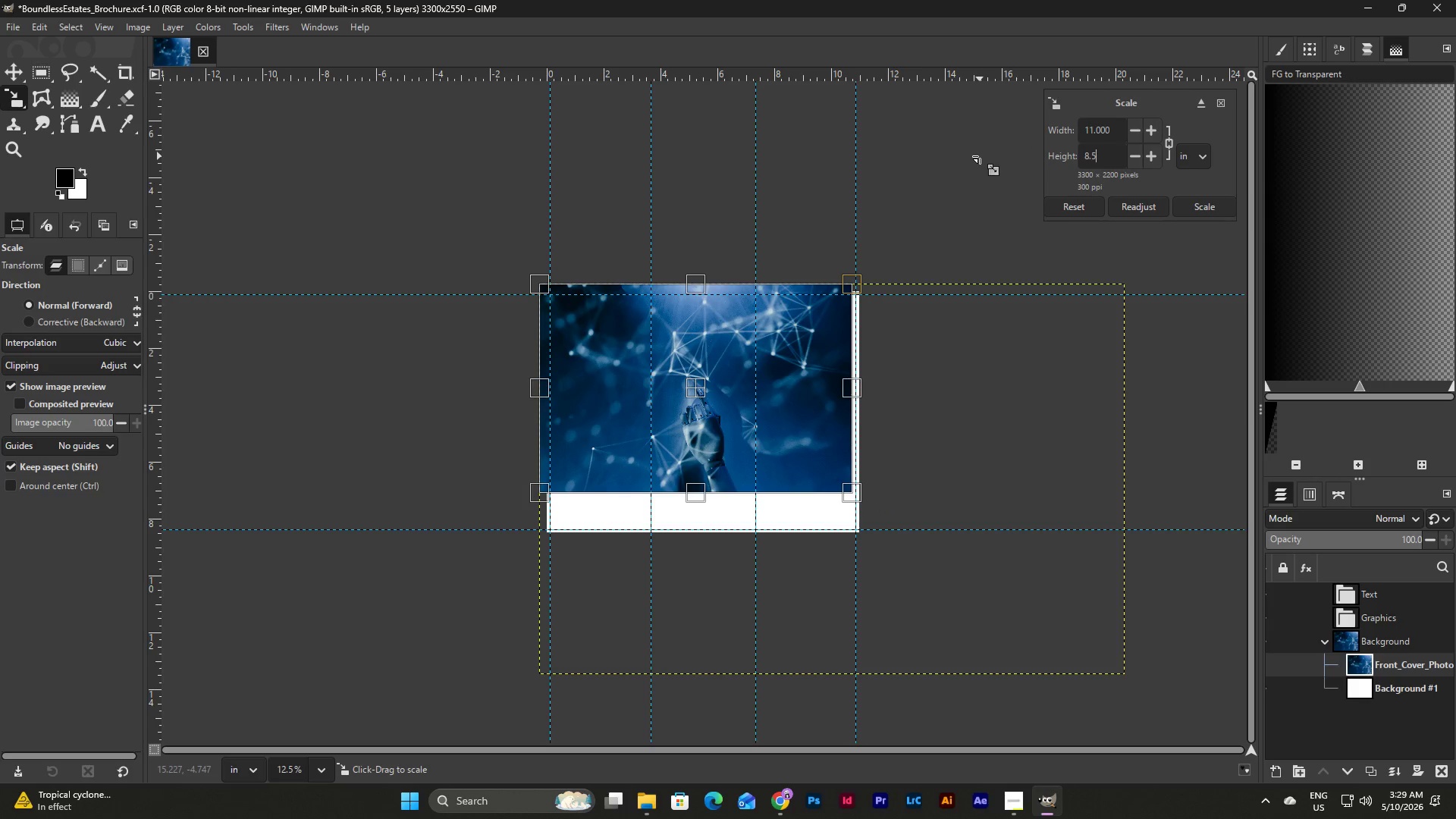 
key(Tab)
 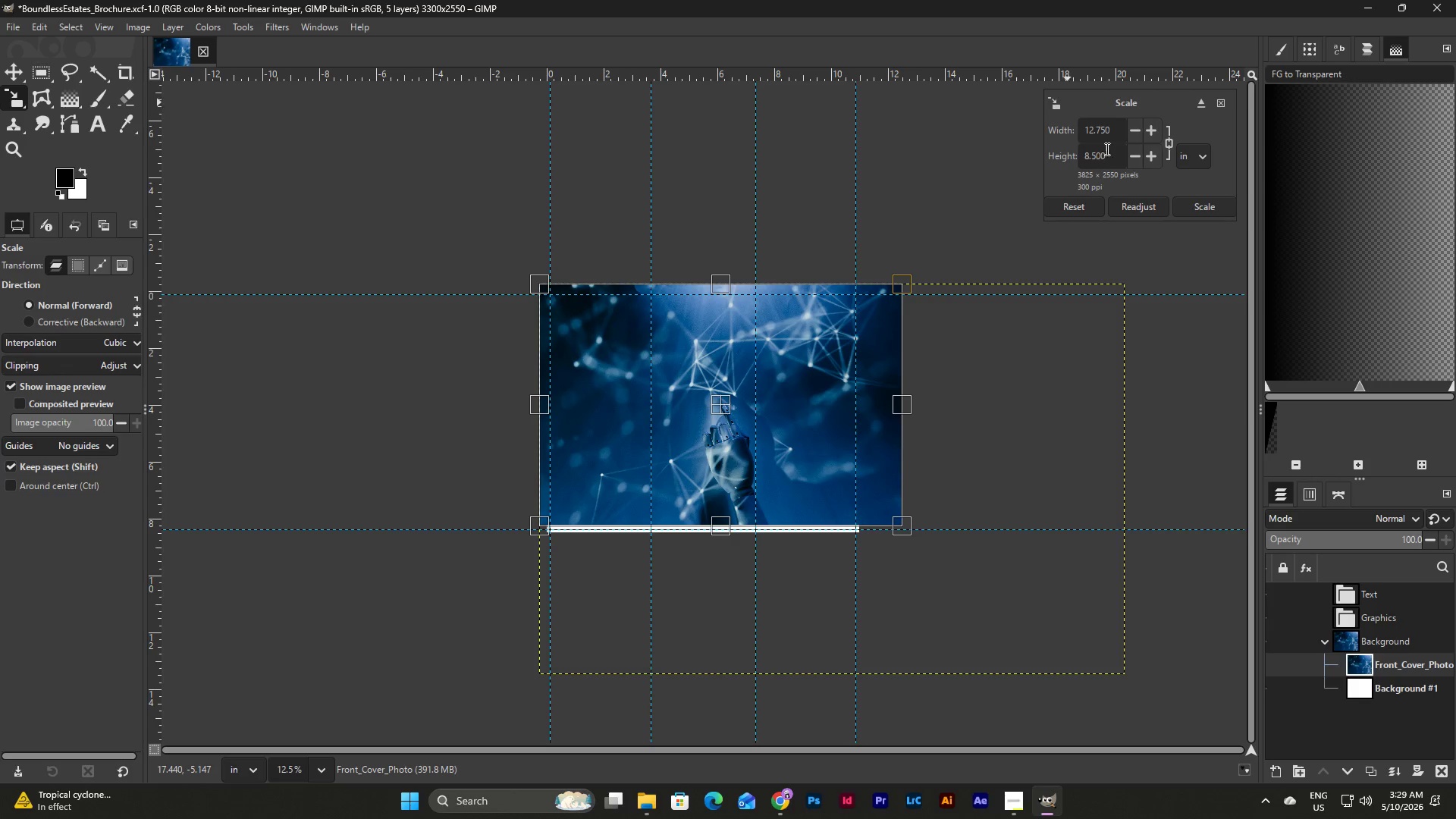 
left_click_drag(start_coordinate=[1115, 130], to_coordinate=[1046, 128])
 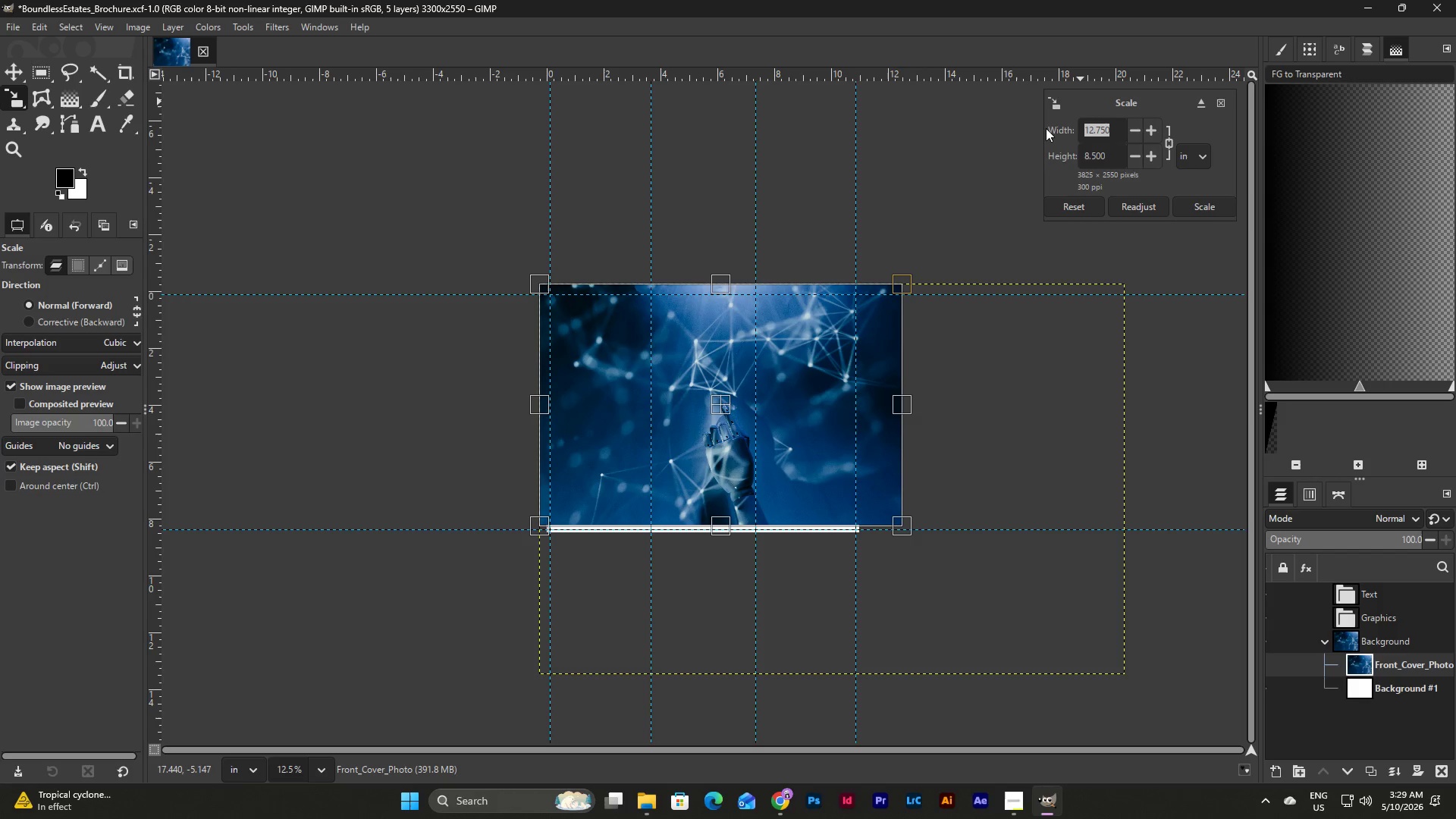 
key(Numpad1)
 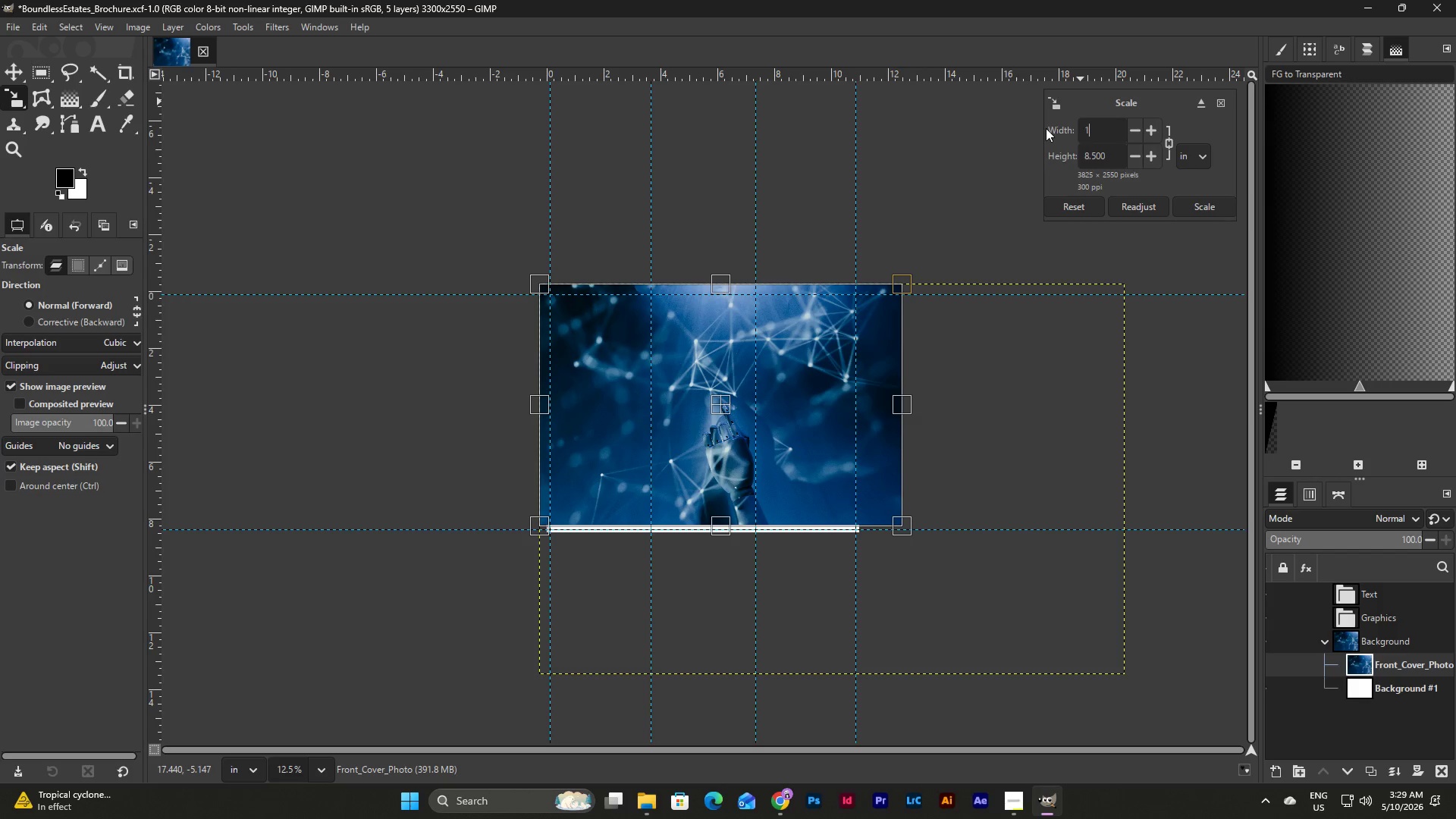 
key(Numpad1)
 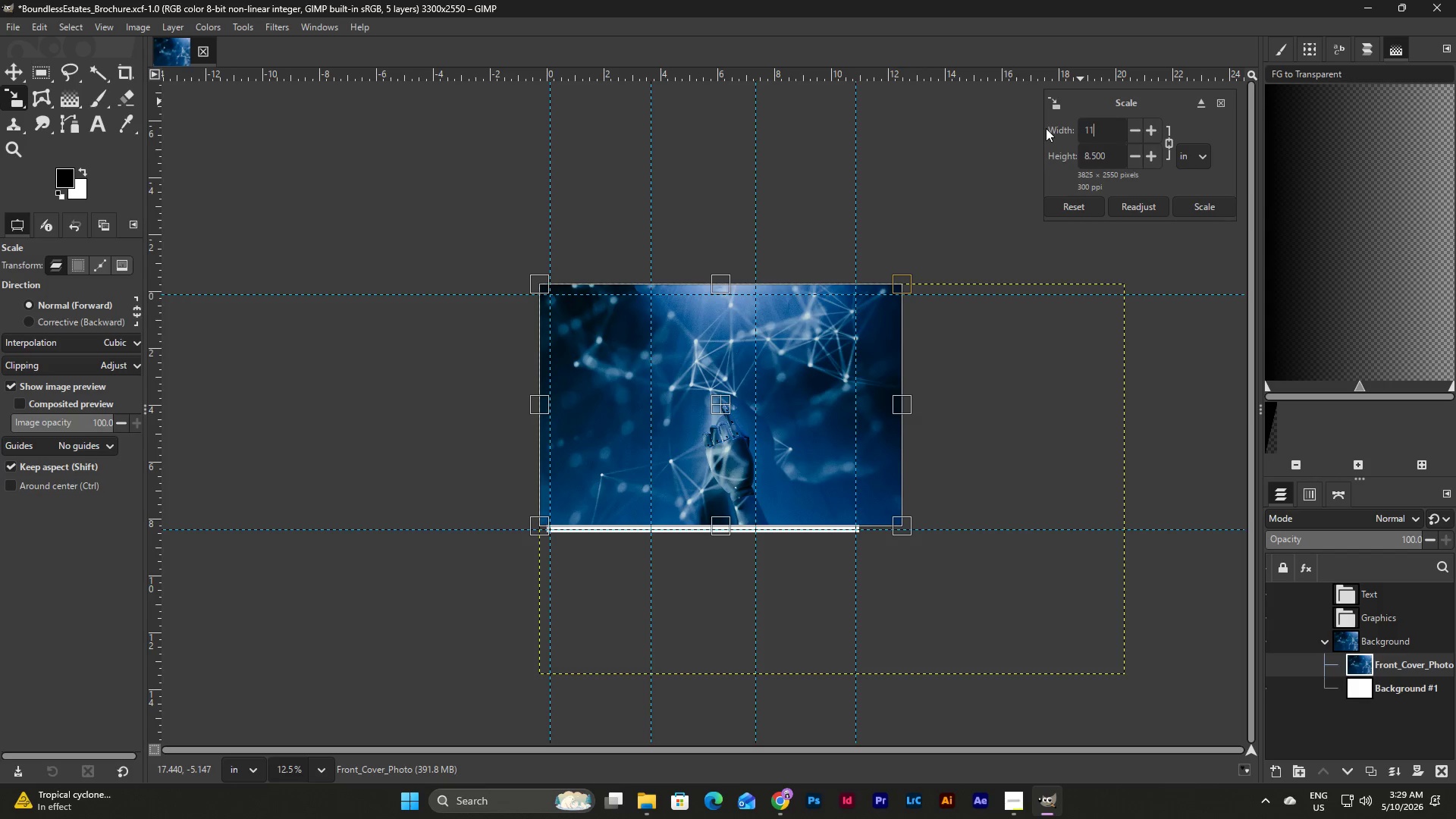 
key(NumpadEnter)
 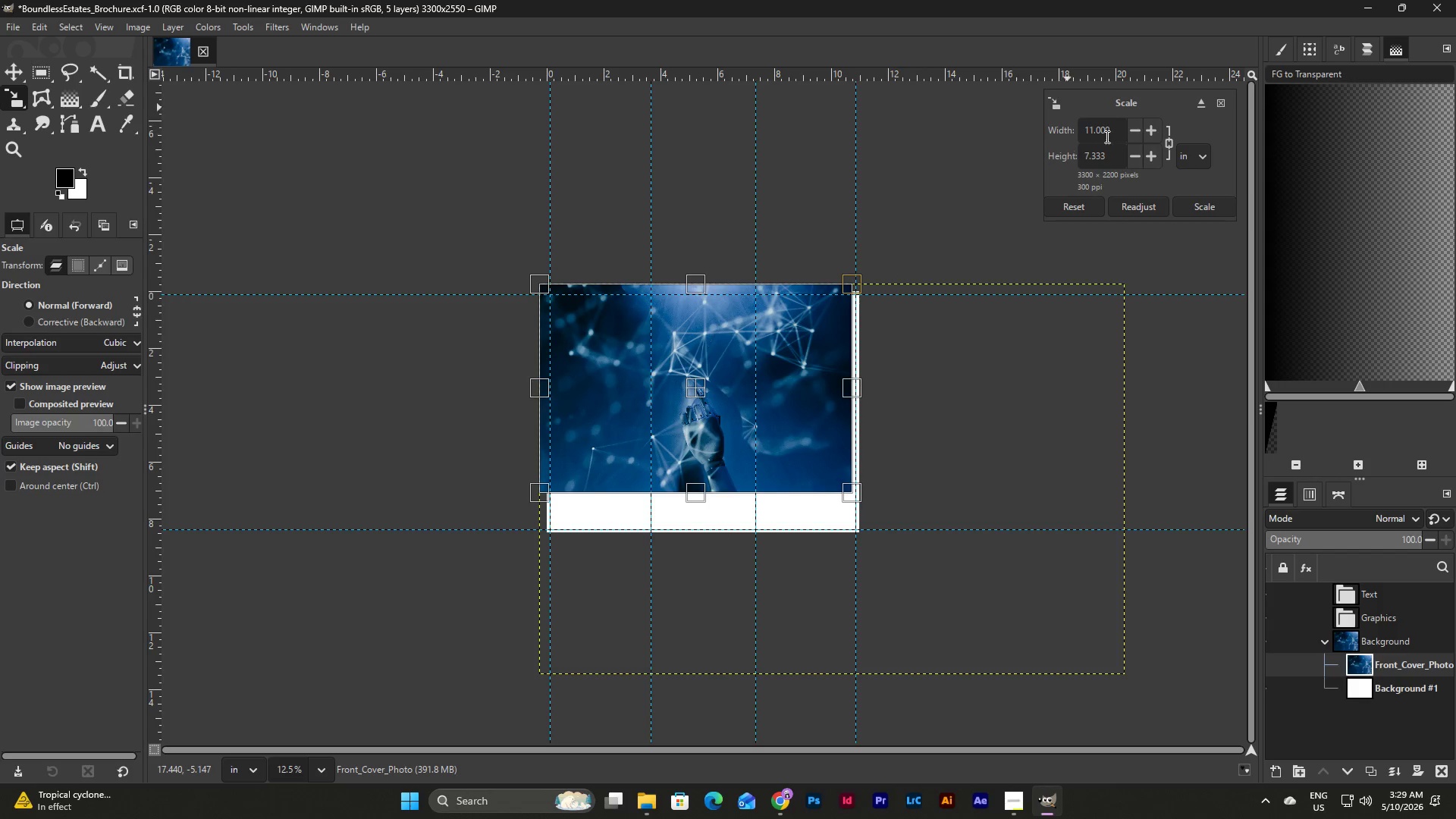 
left_click_drag(start_coordinate=[1112, 151], to_coordinate=[1050, 158])
 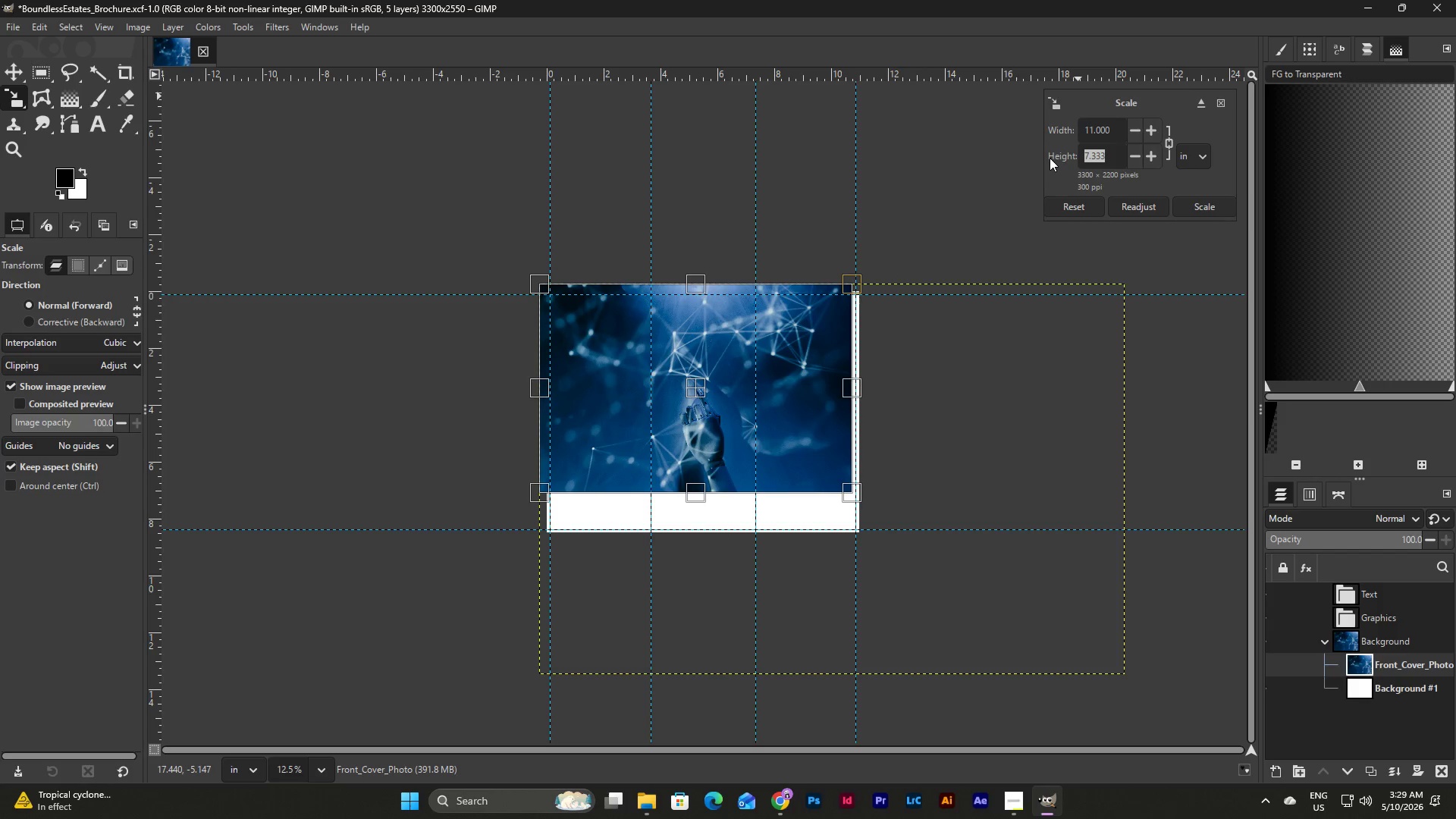 
key(Numpad8)
 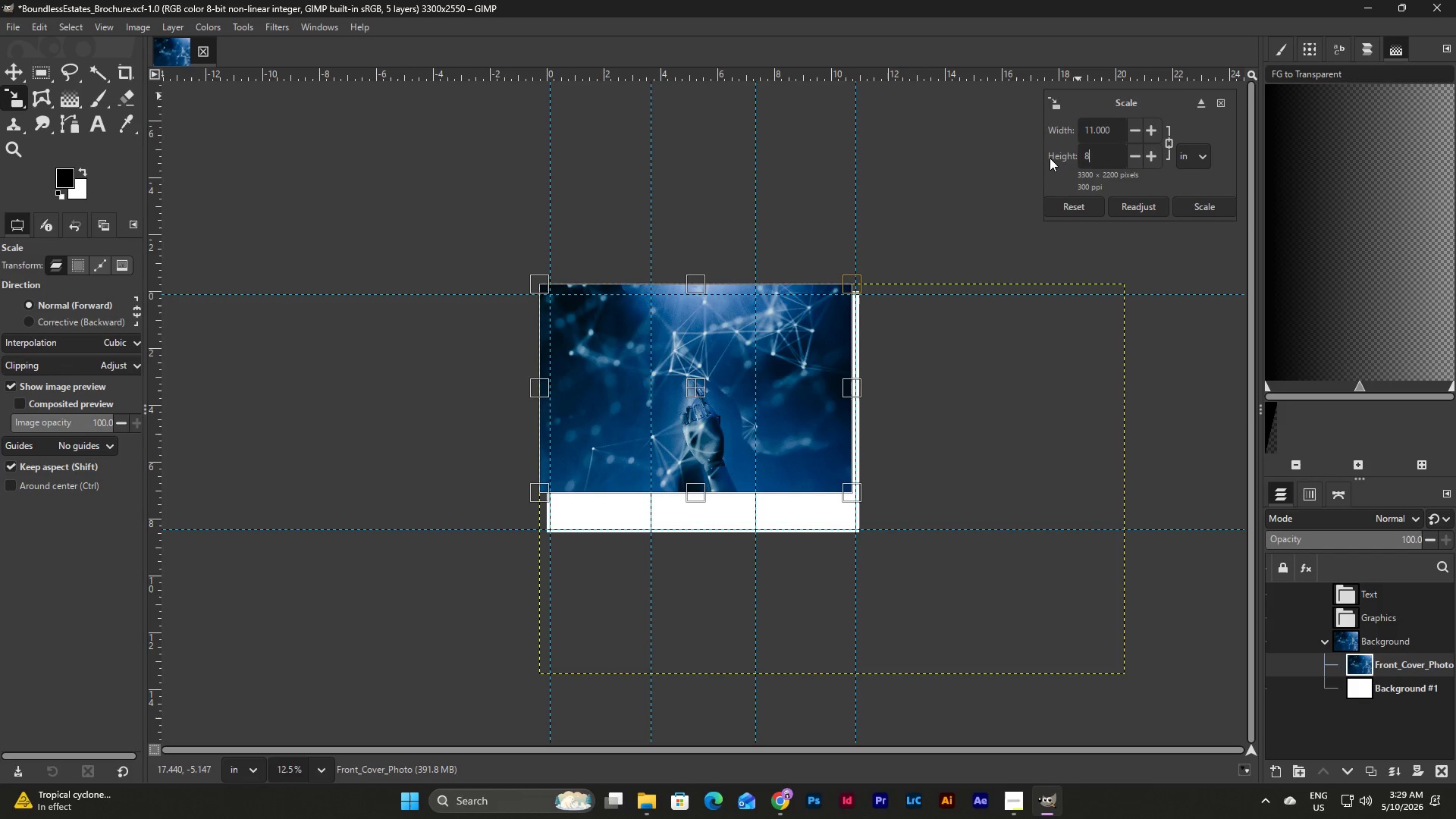 
key(NumpadDecimal)
 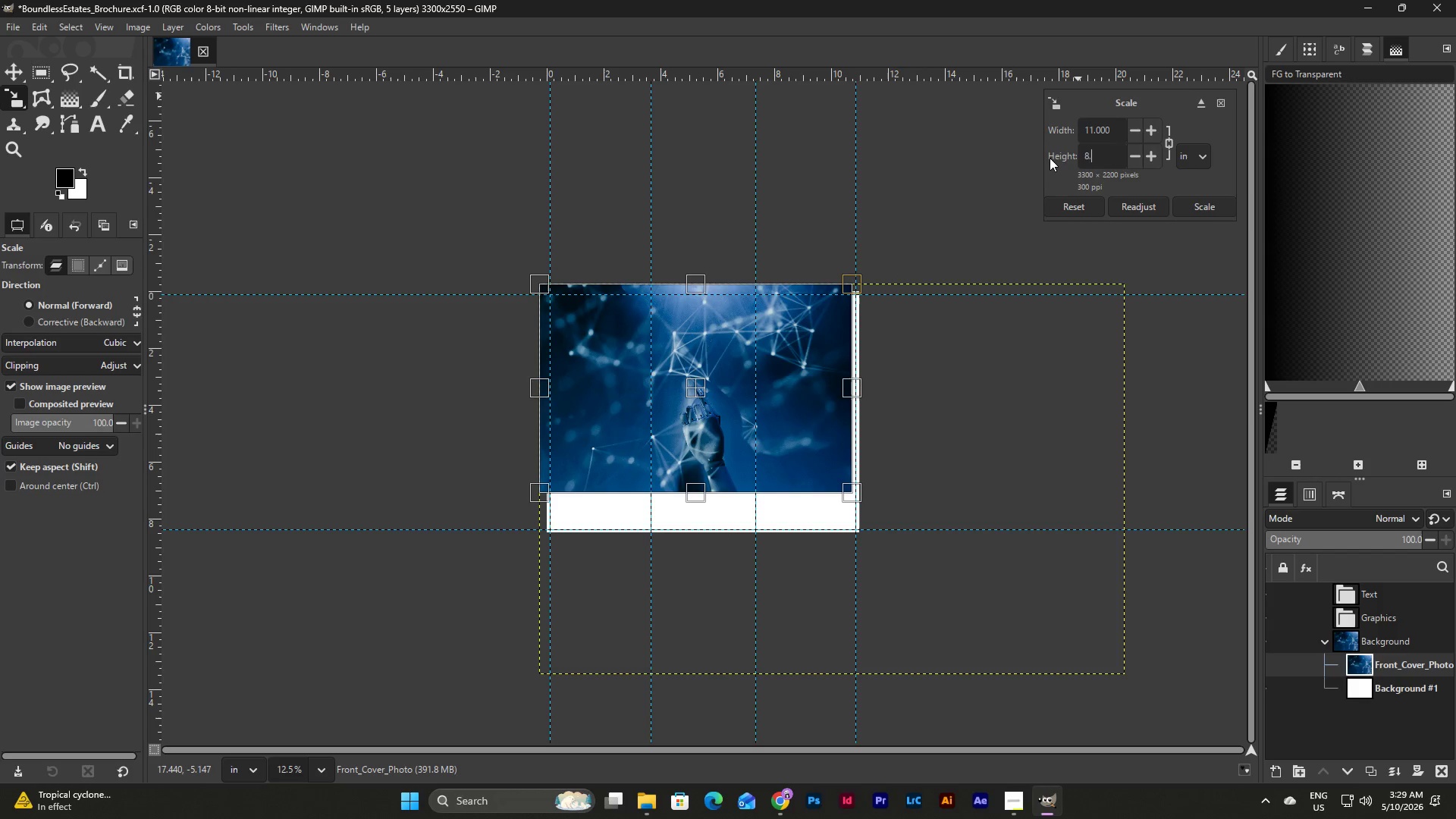 
key(Numpad5)
 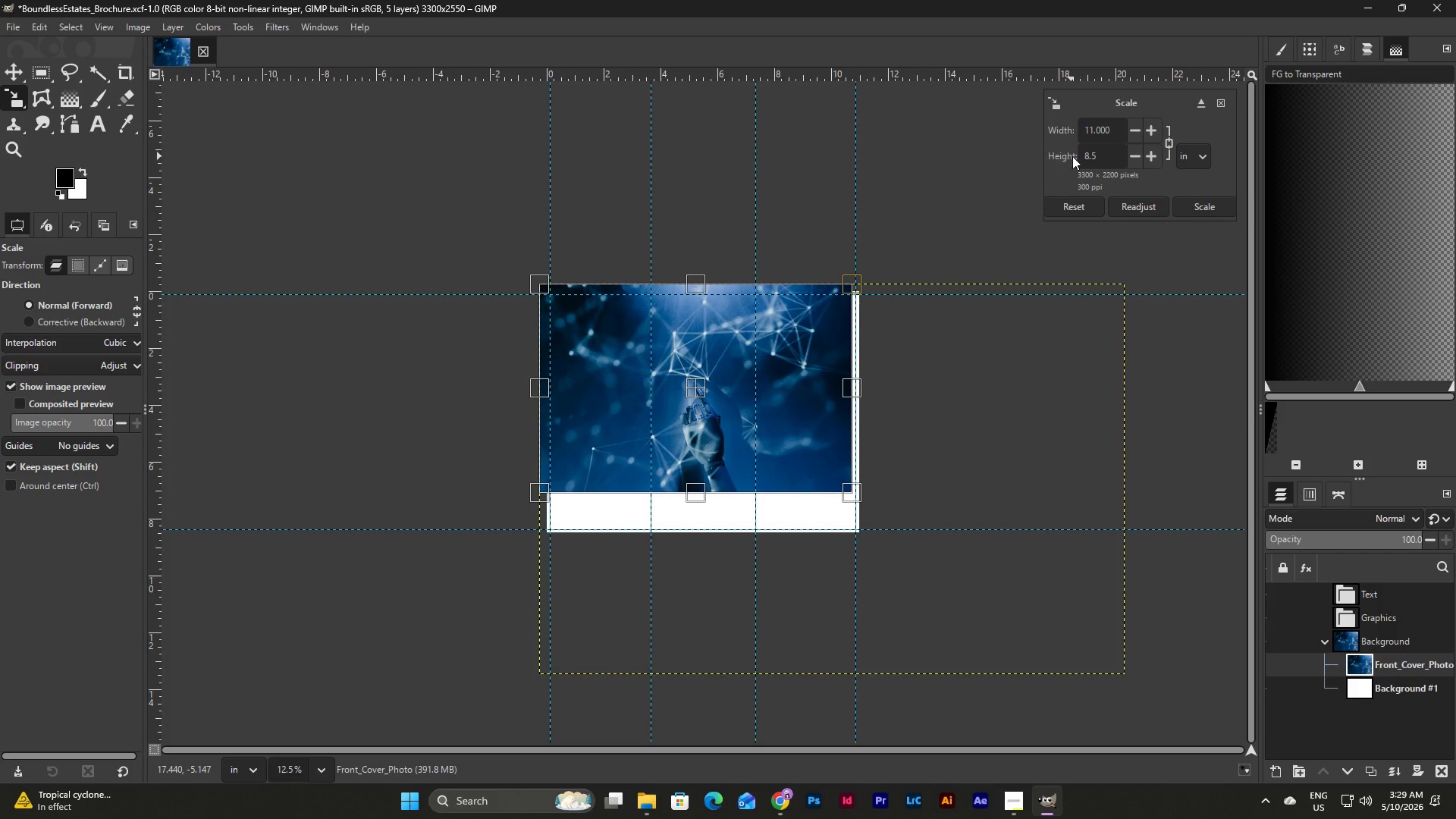 
left_click([1103, 130])
 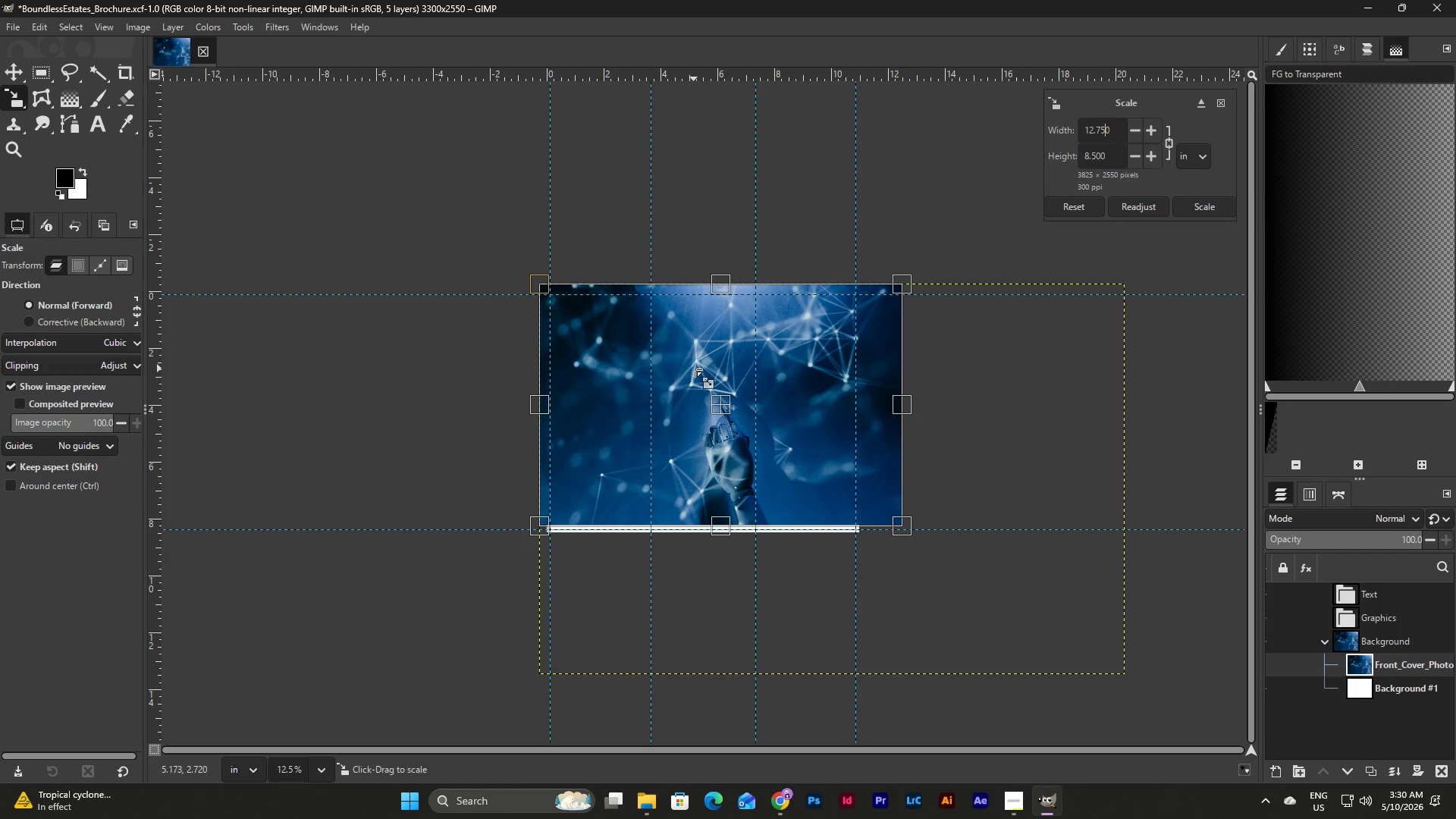 
left_click_drag(start_coordinate=[697, 369], to_coordinate=[693, 383])
 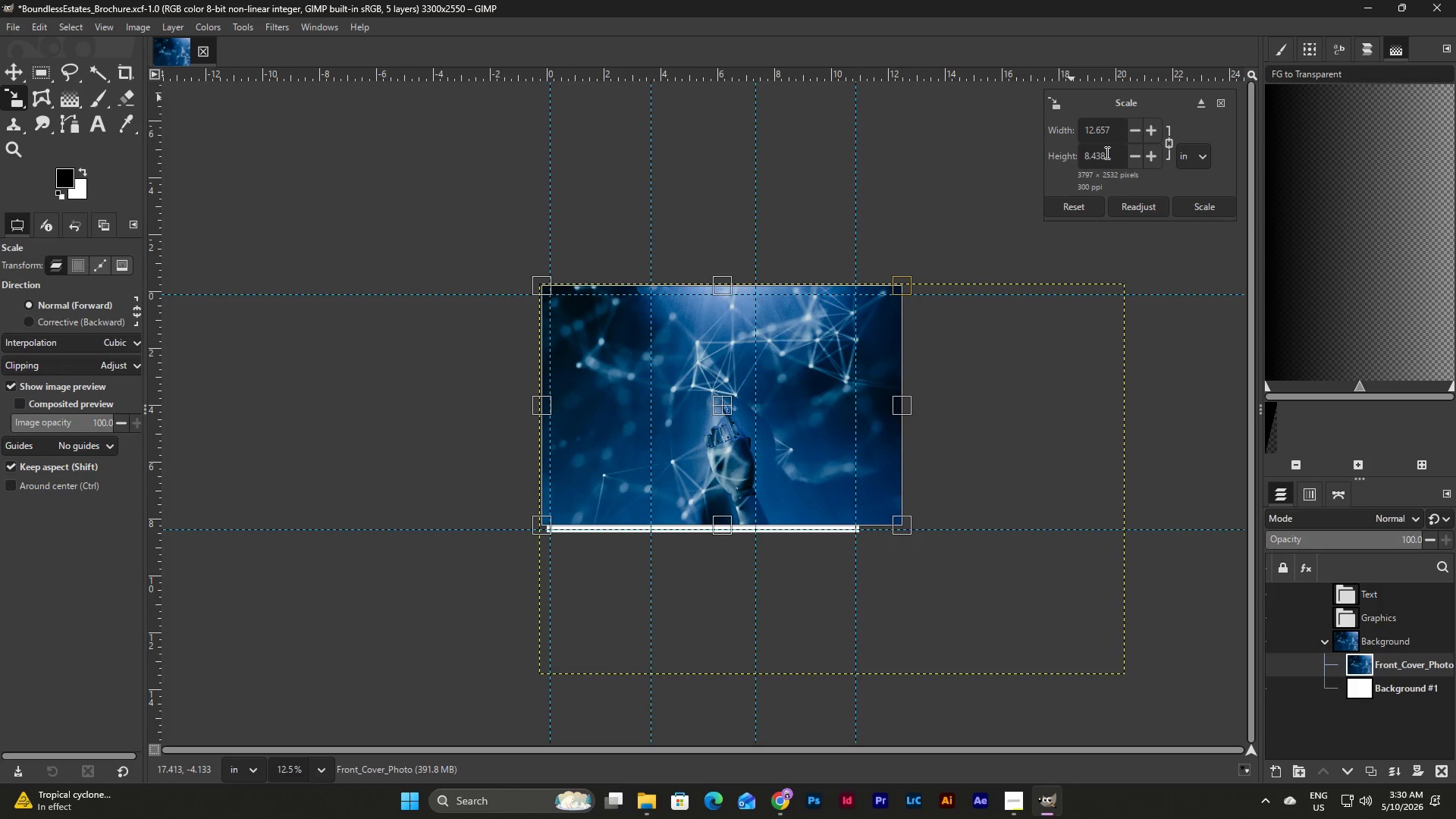 
key(Control+Z)
 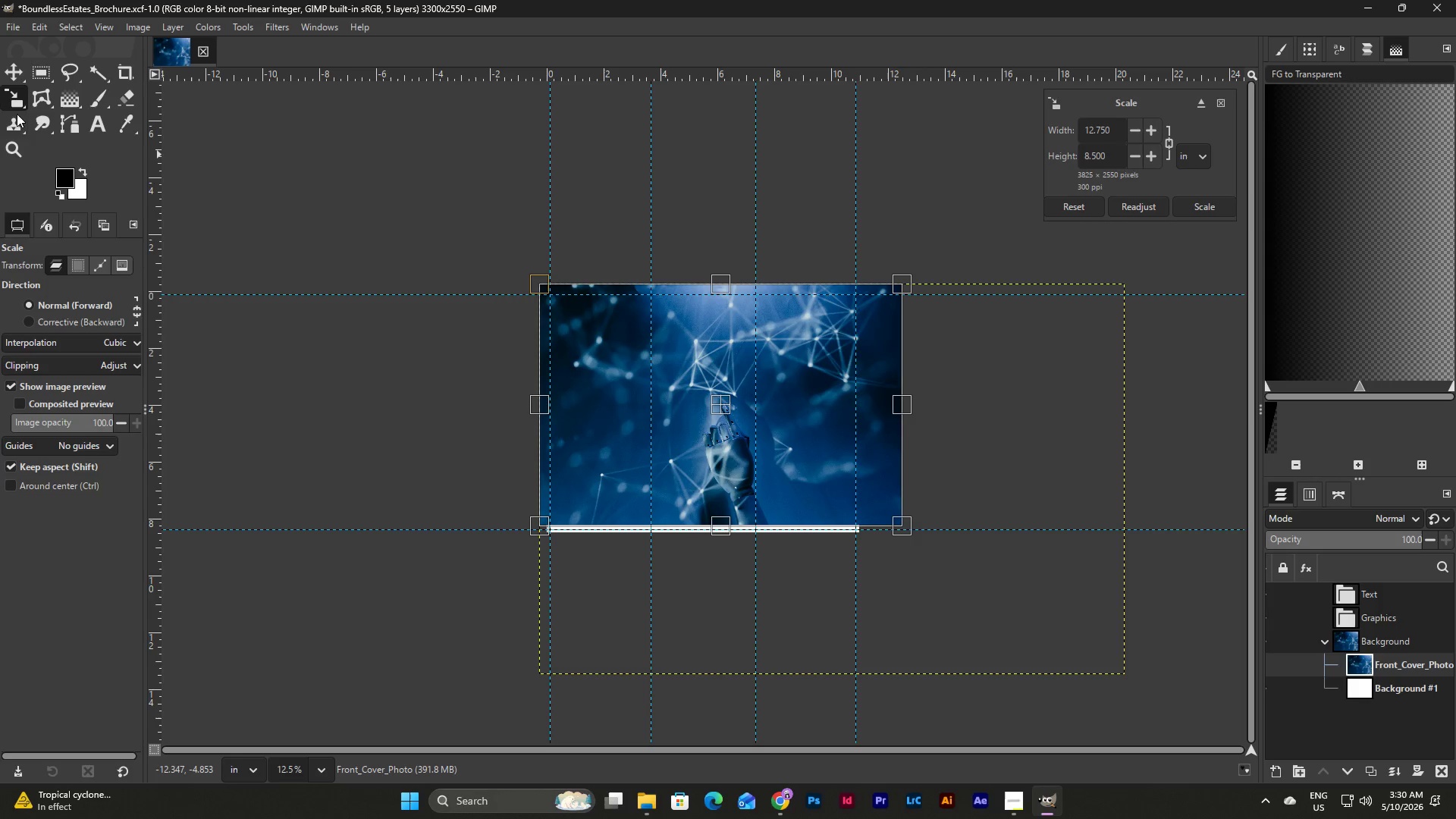 
left_click([17, 63])
 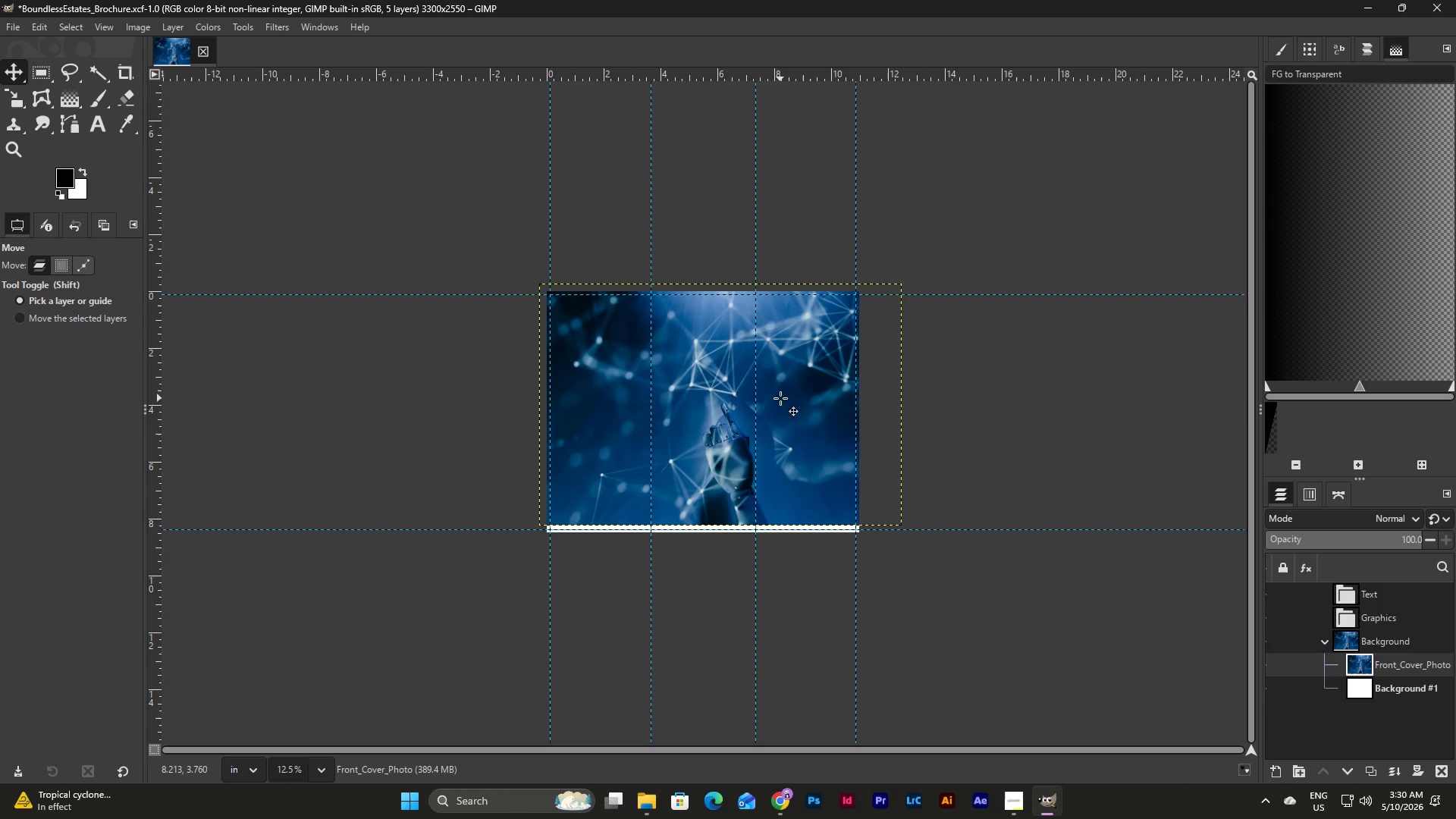 
left_click_drag(start_coordinate=[770, 377], to_coordinate=[758, 386])
 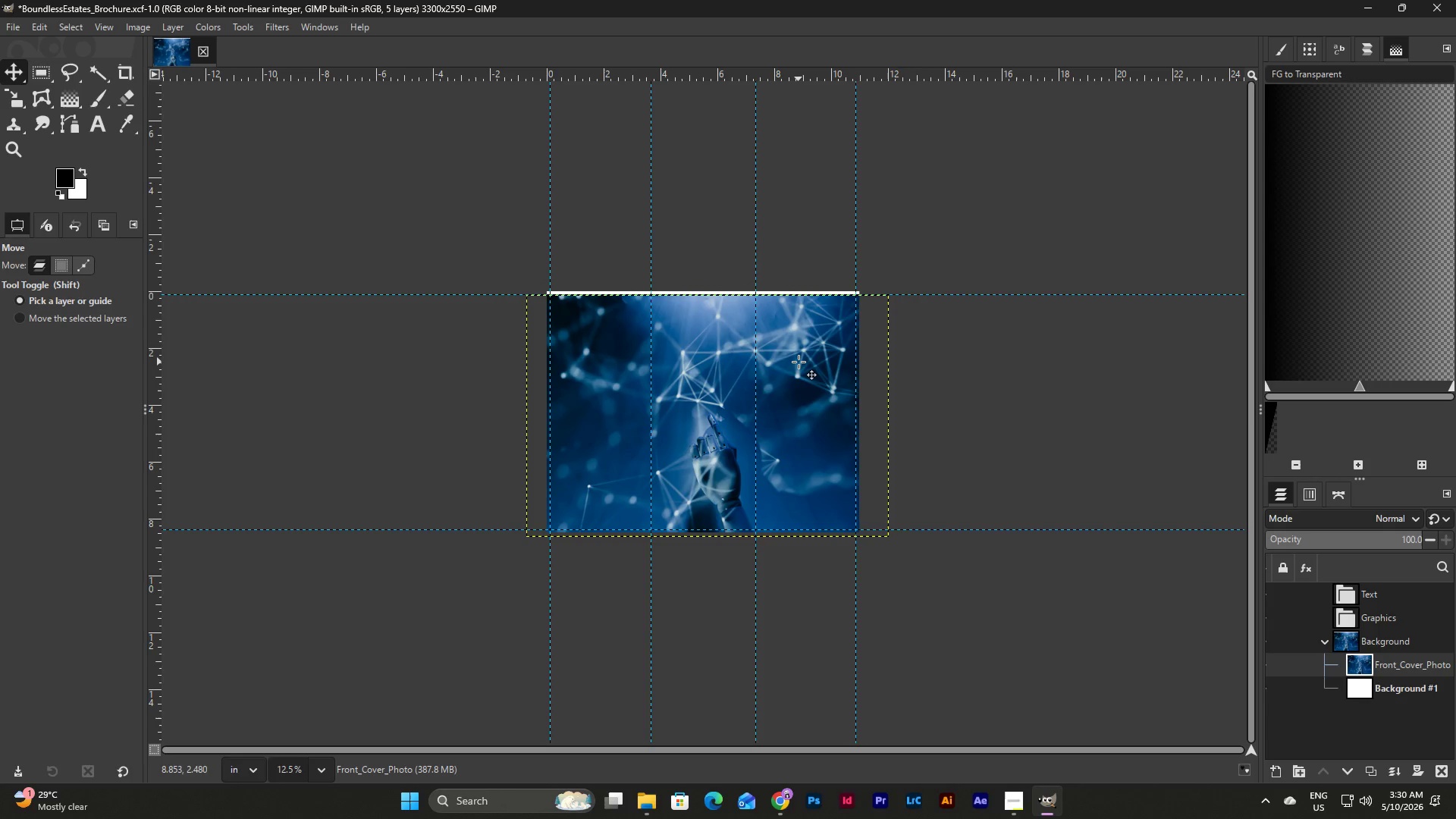 
hold_key(key=ControlLeft, duration=0.92)
 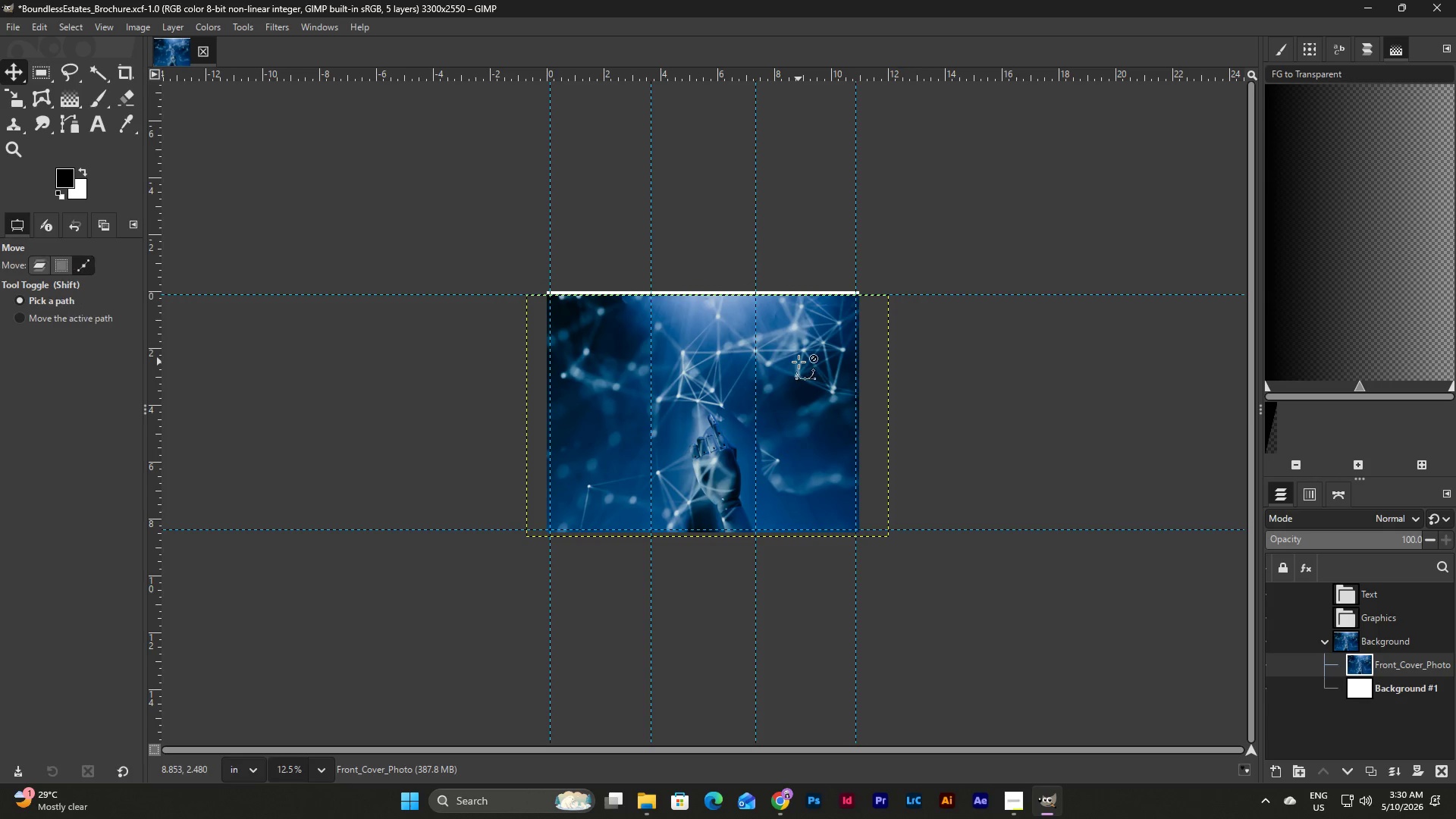 
key(Control+S)
 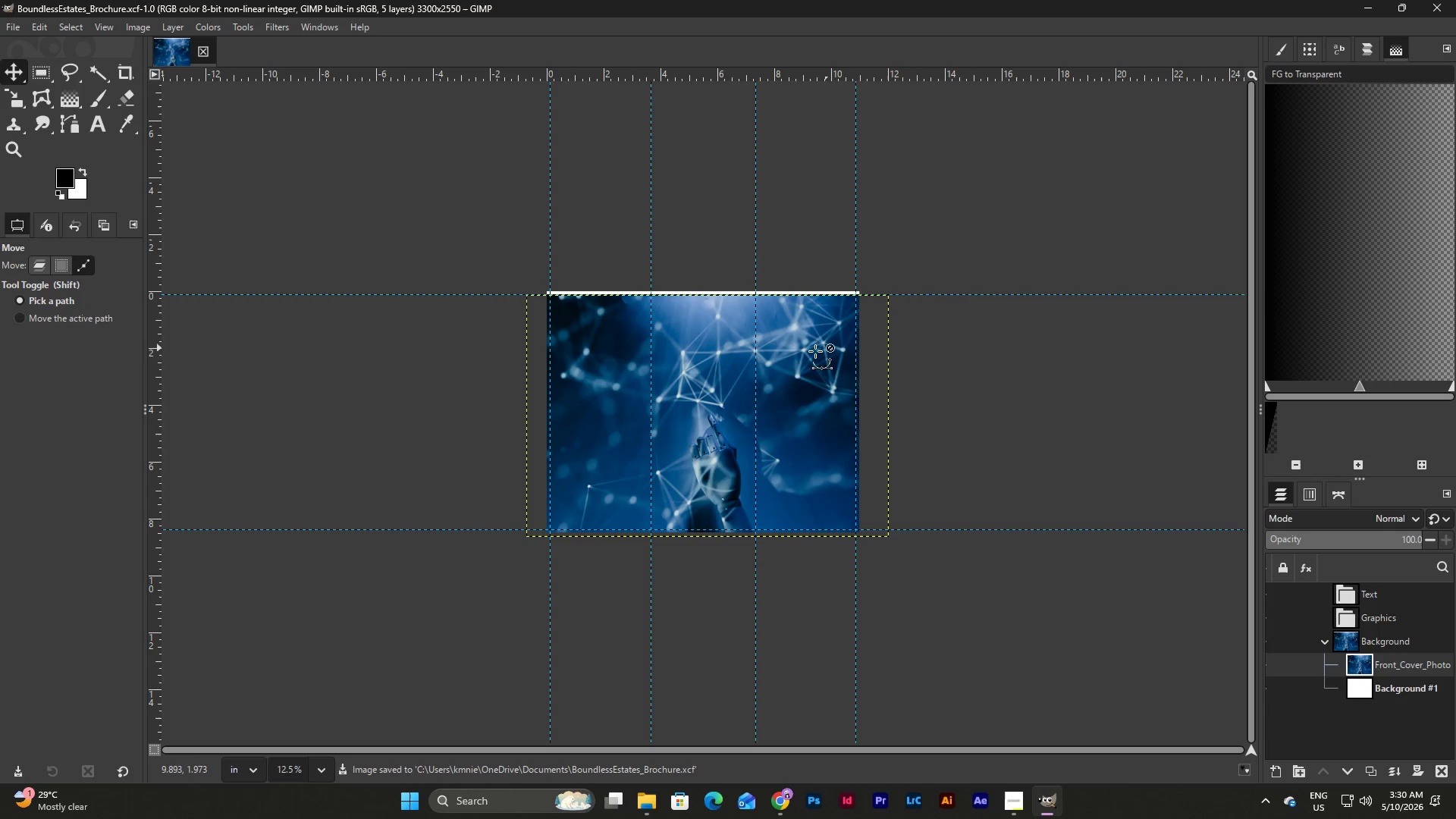 
key(Escape)
 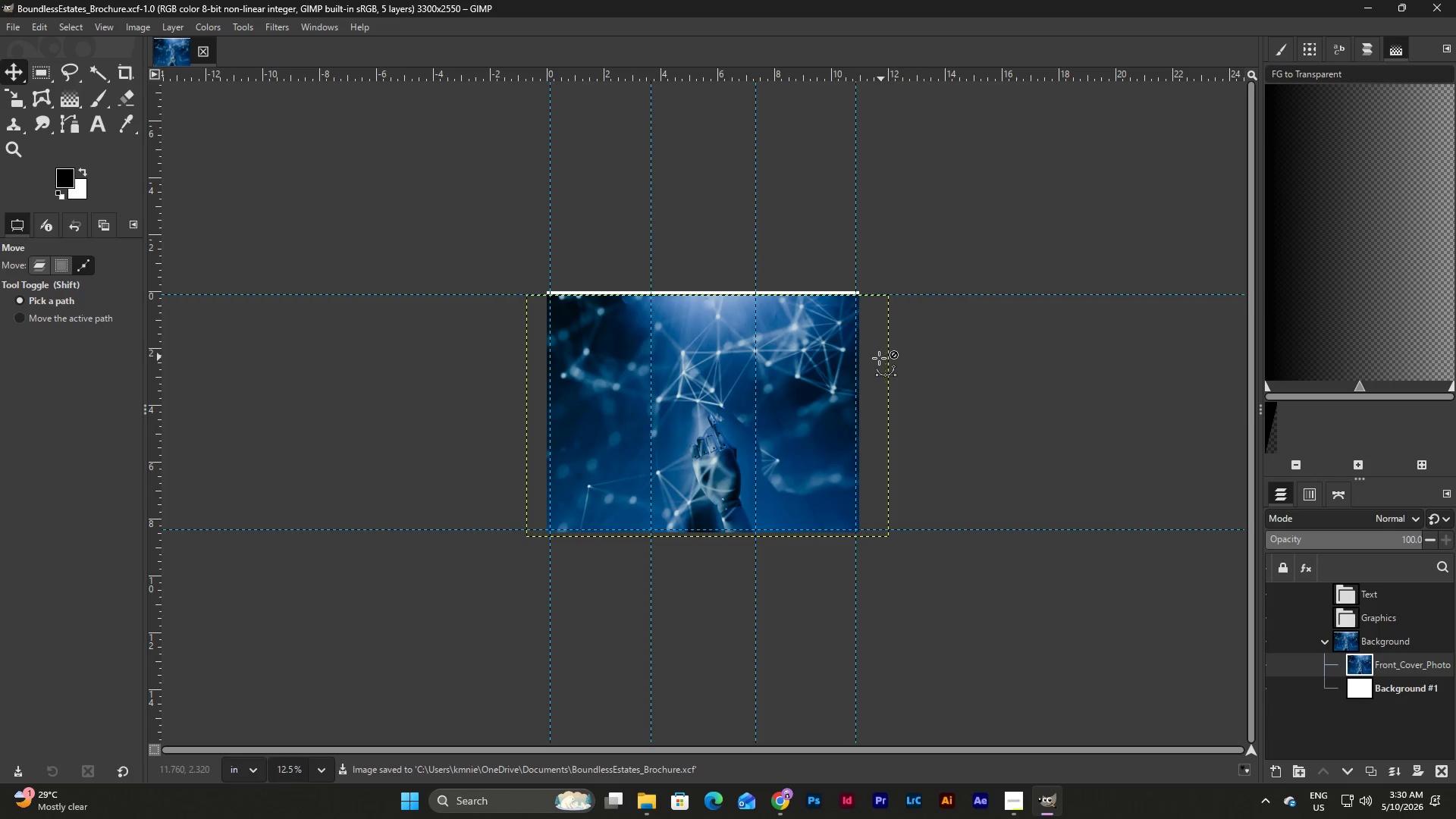 
left_click([720, 374])
 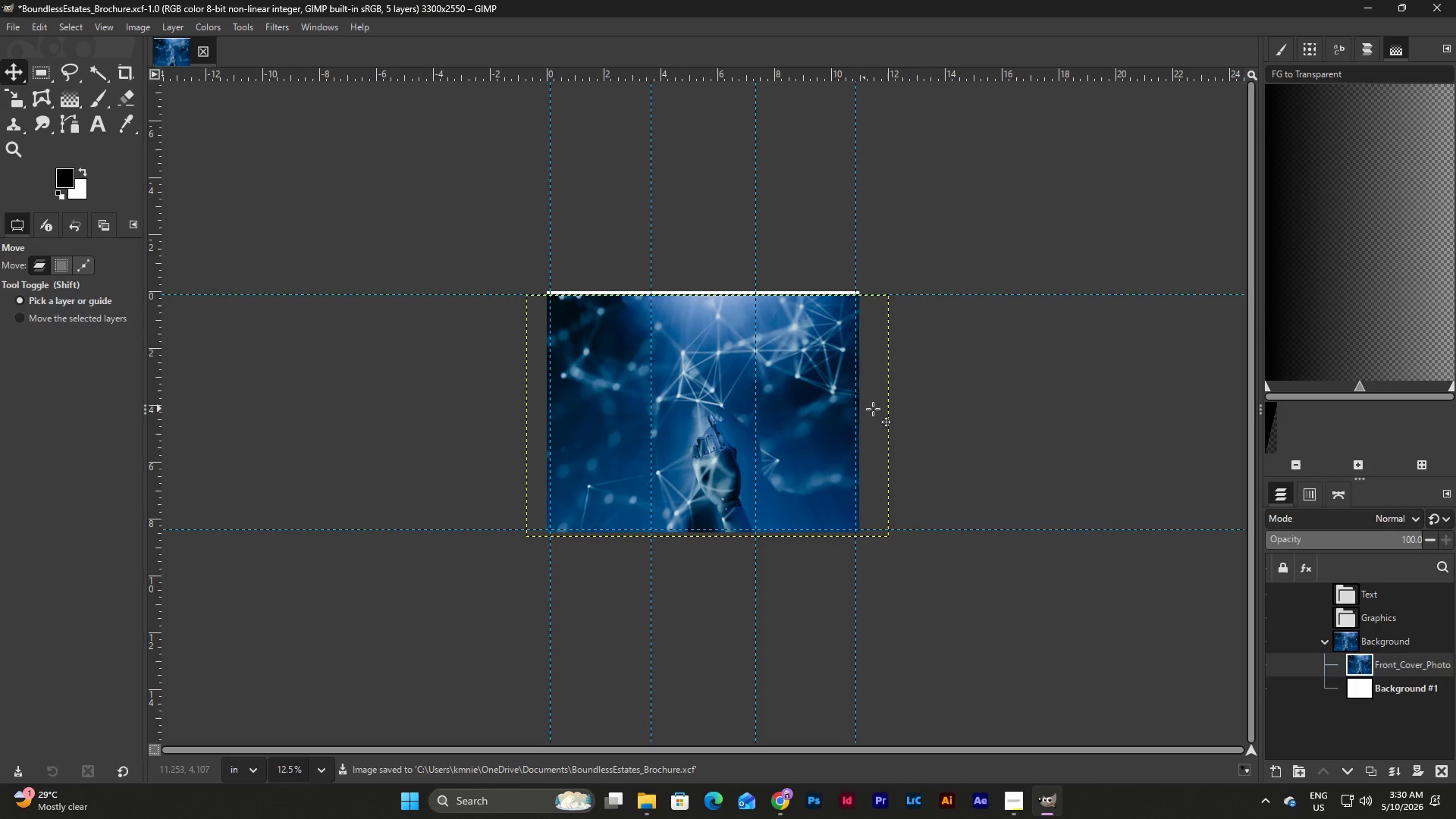 
left_click([817, 369])
 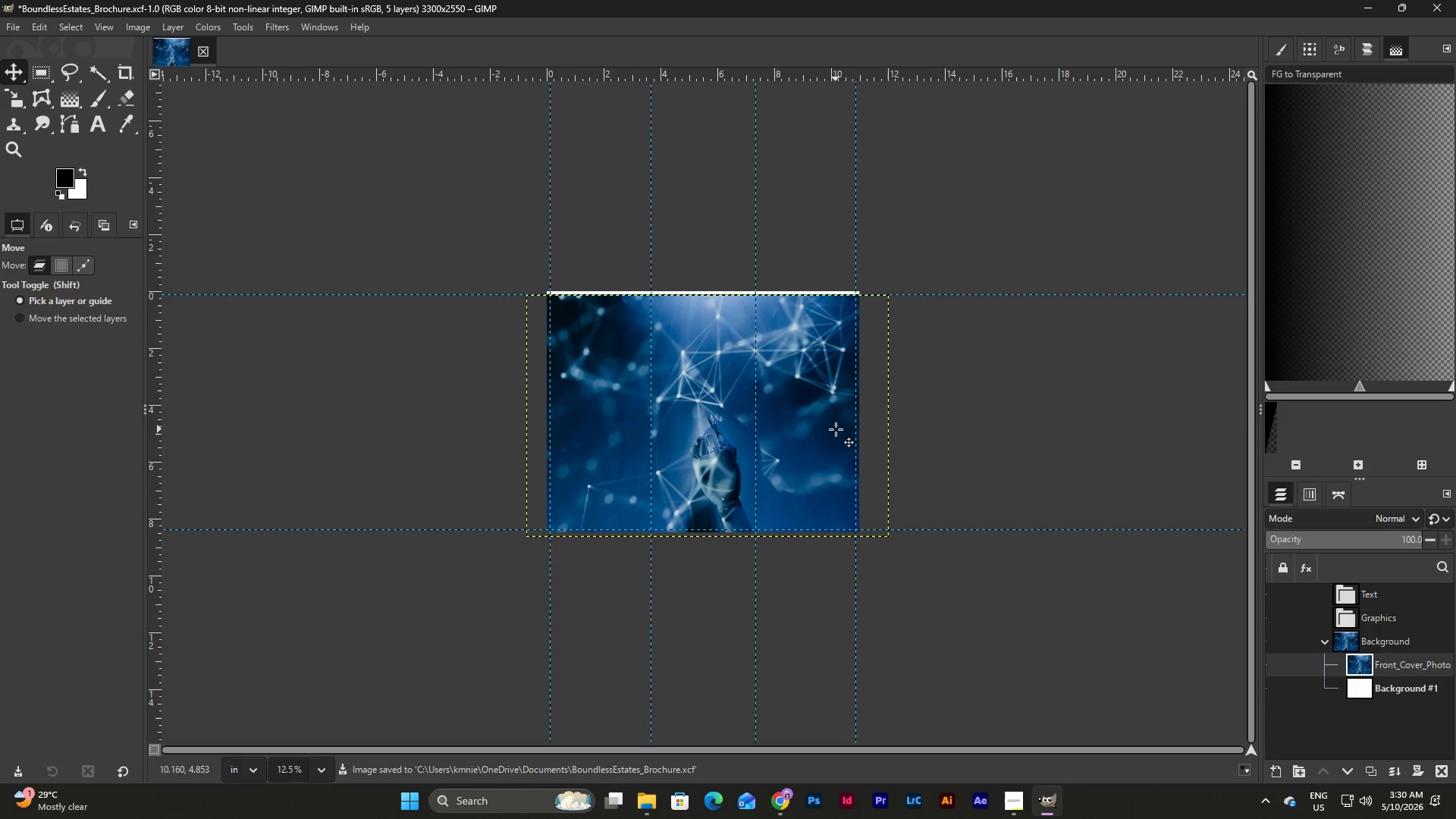 
hold_key(key=ControlLeft, duration=0.31)
 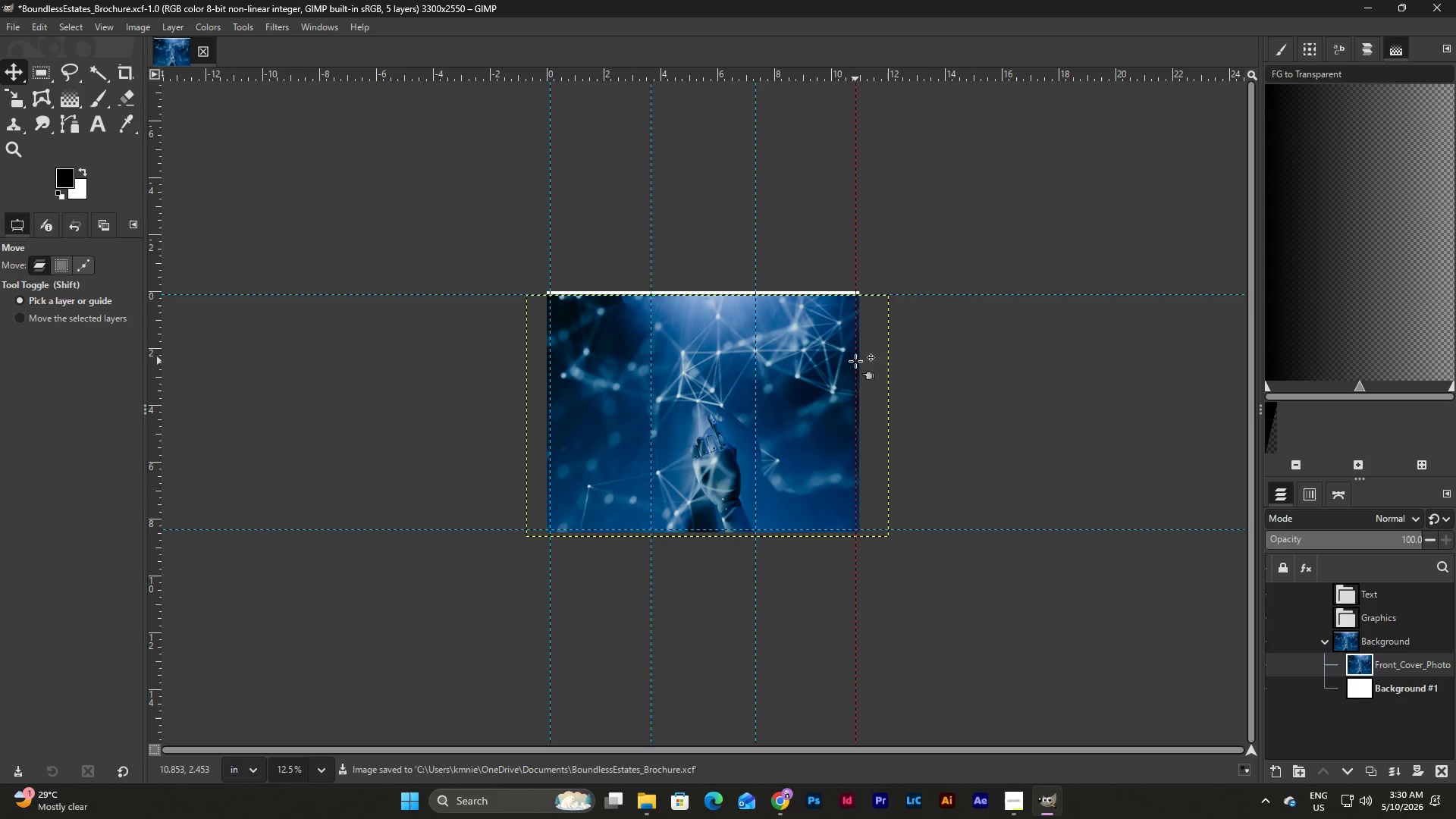 
key(Escape)
 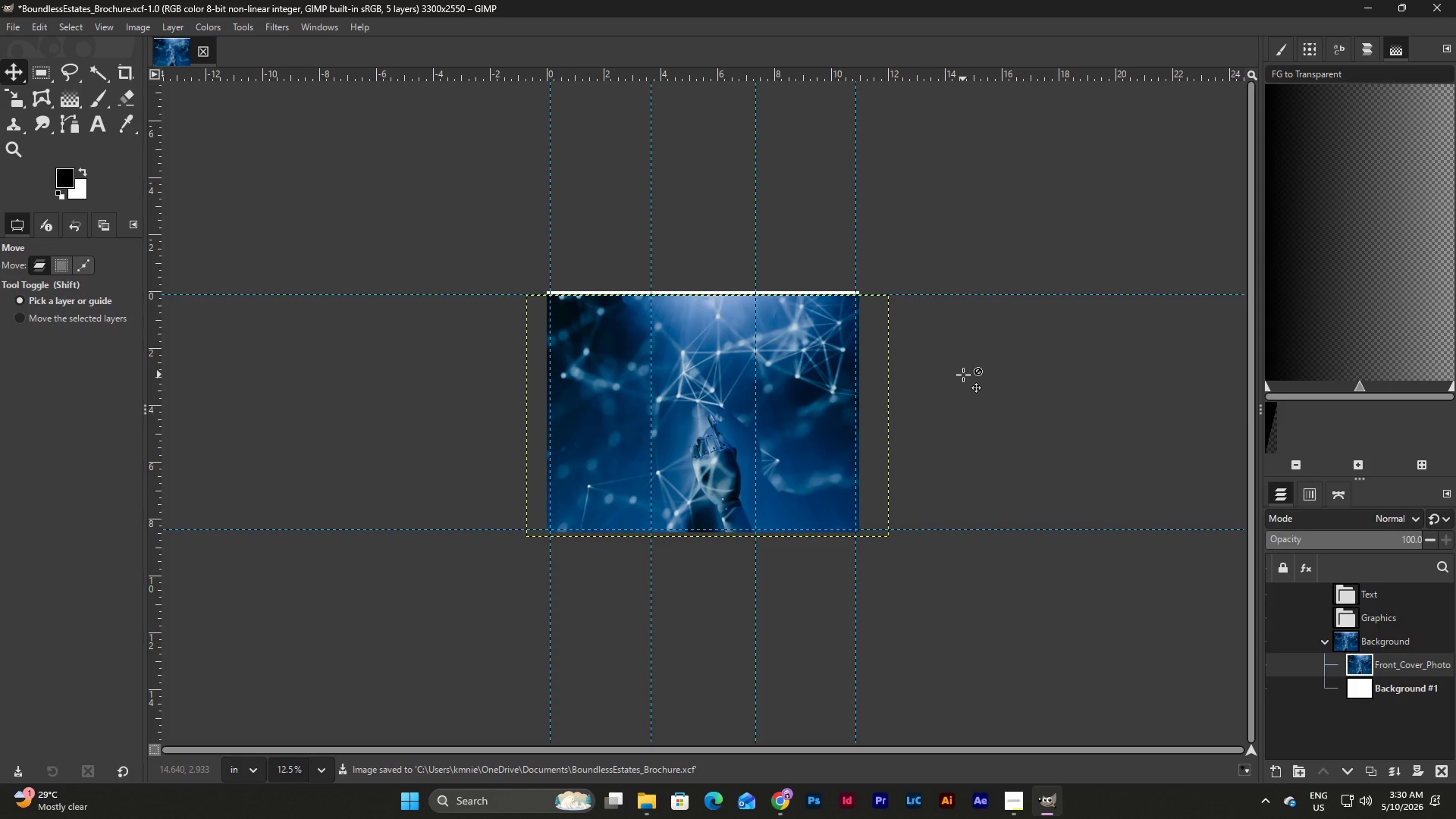 
key(Escape)
 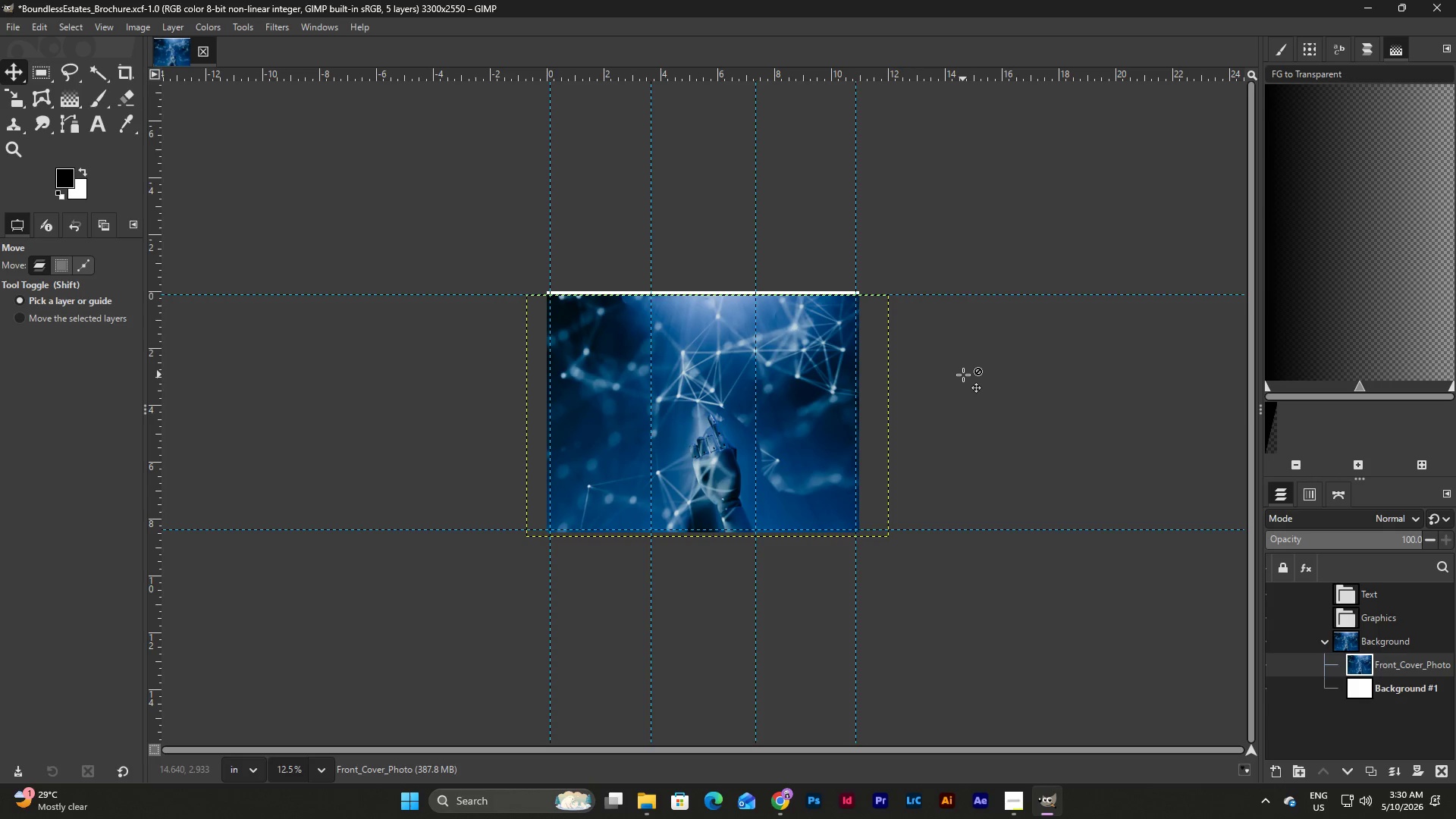 
key(Control+Z)
 